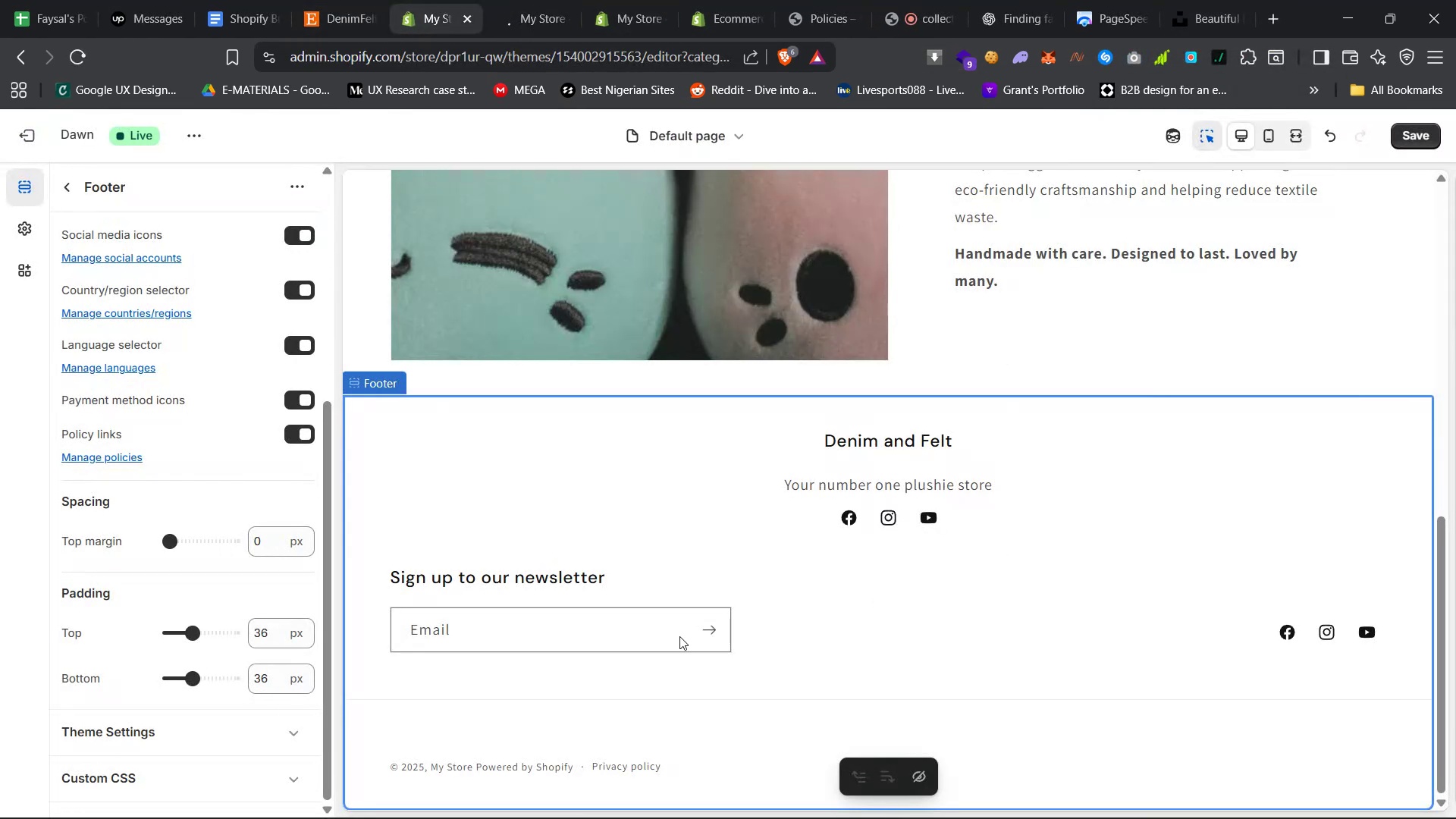 
mouse_move([921, 728])
 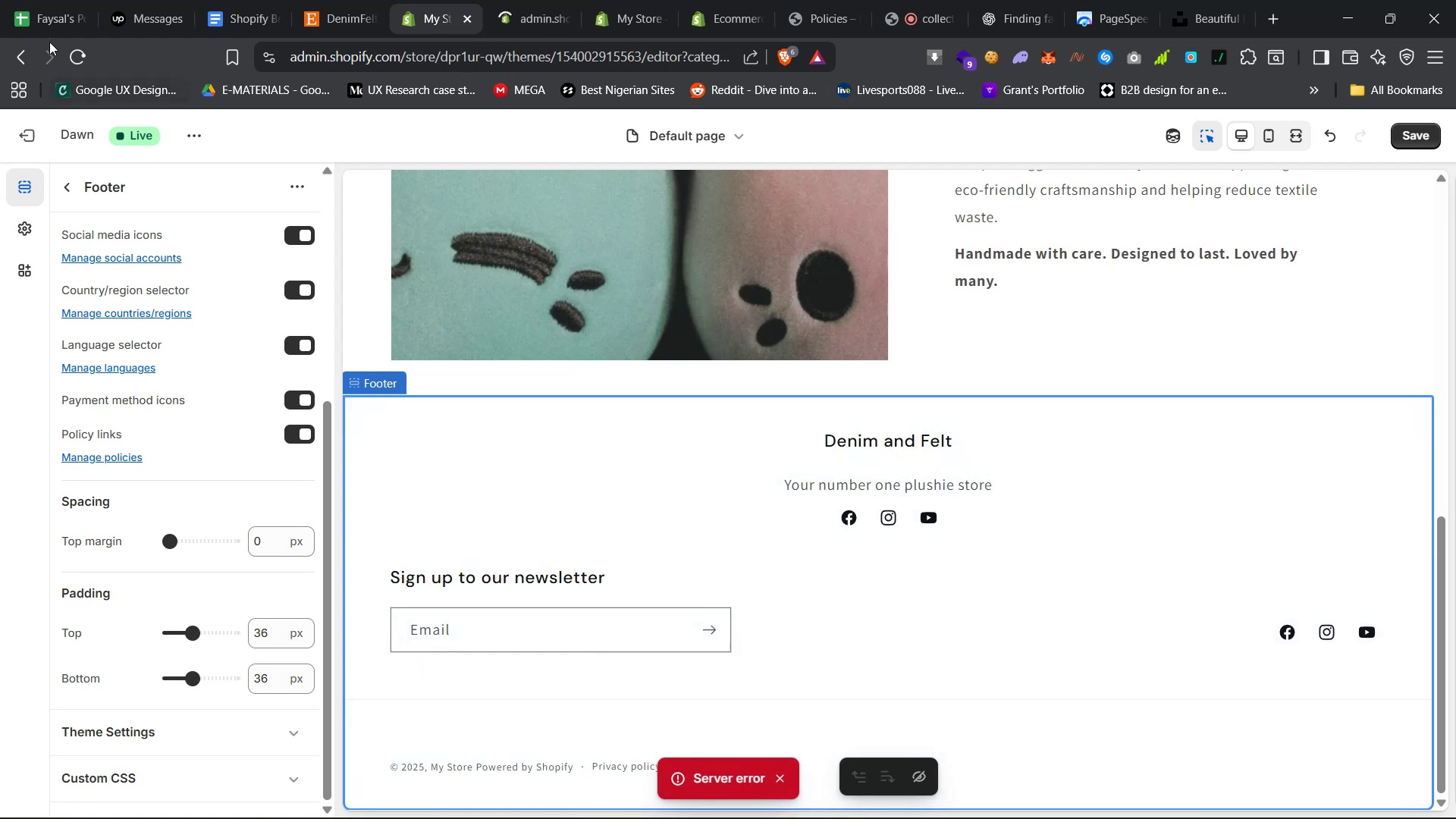 
left_click([83, 55])
 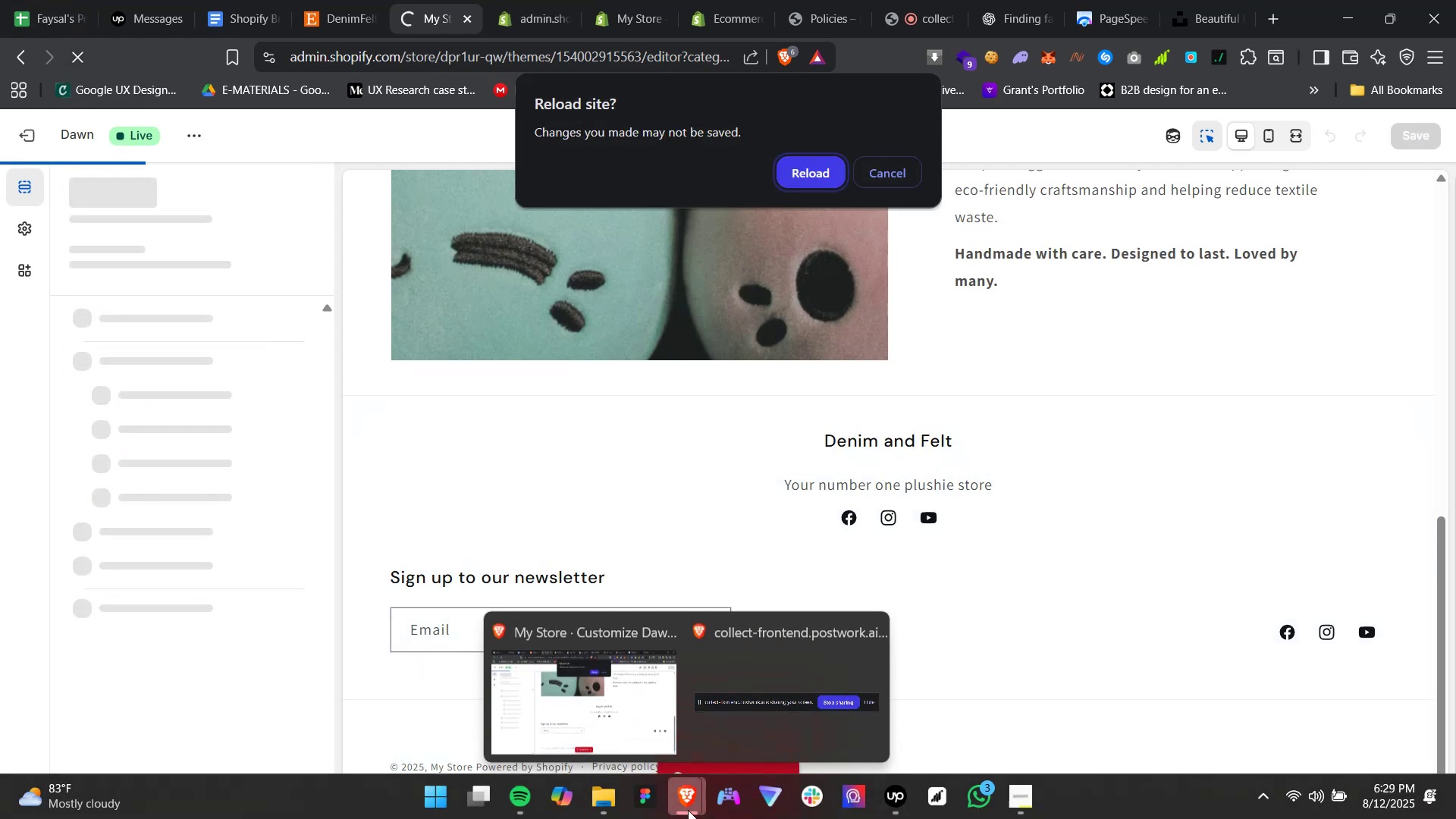 
left_click([632, 710])
 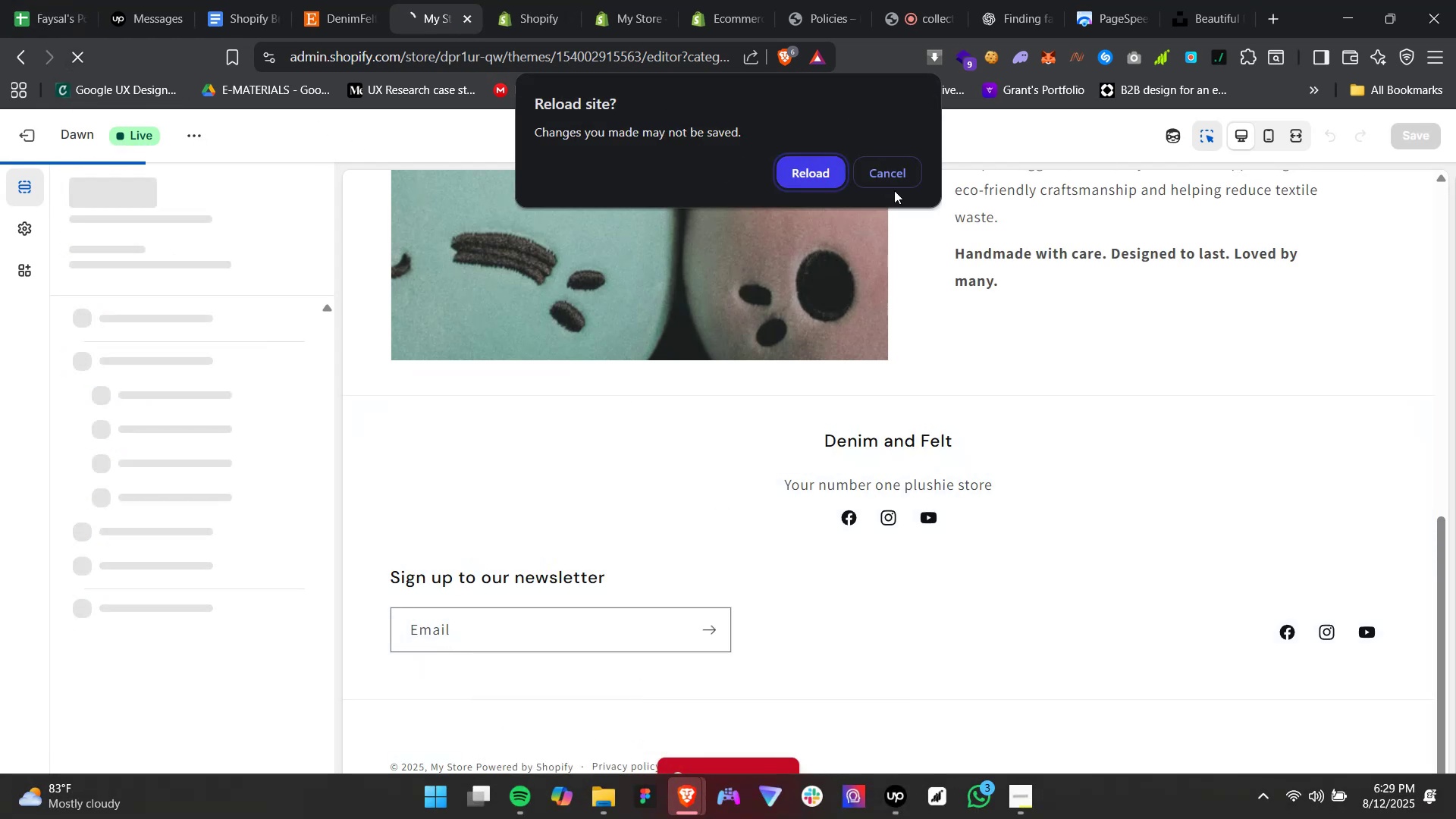 
left_click([893, 171])
 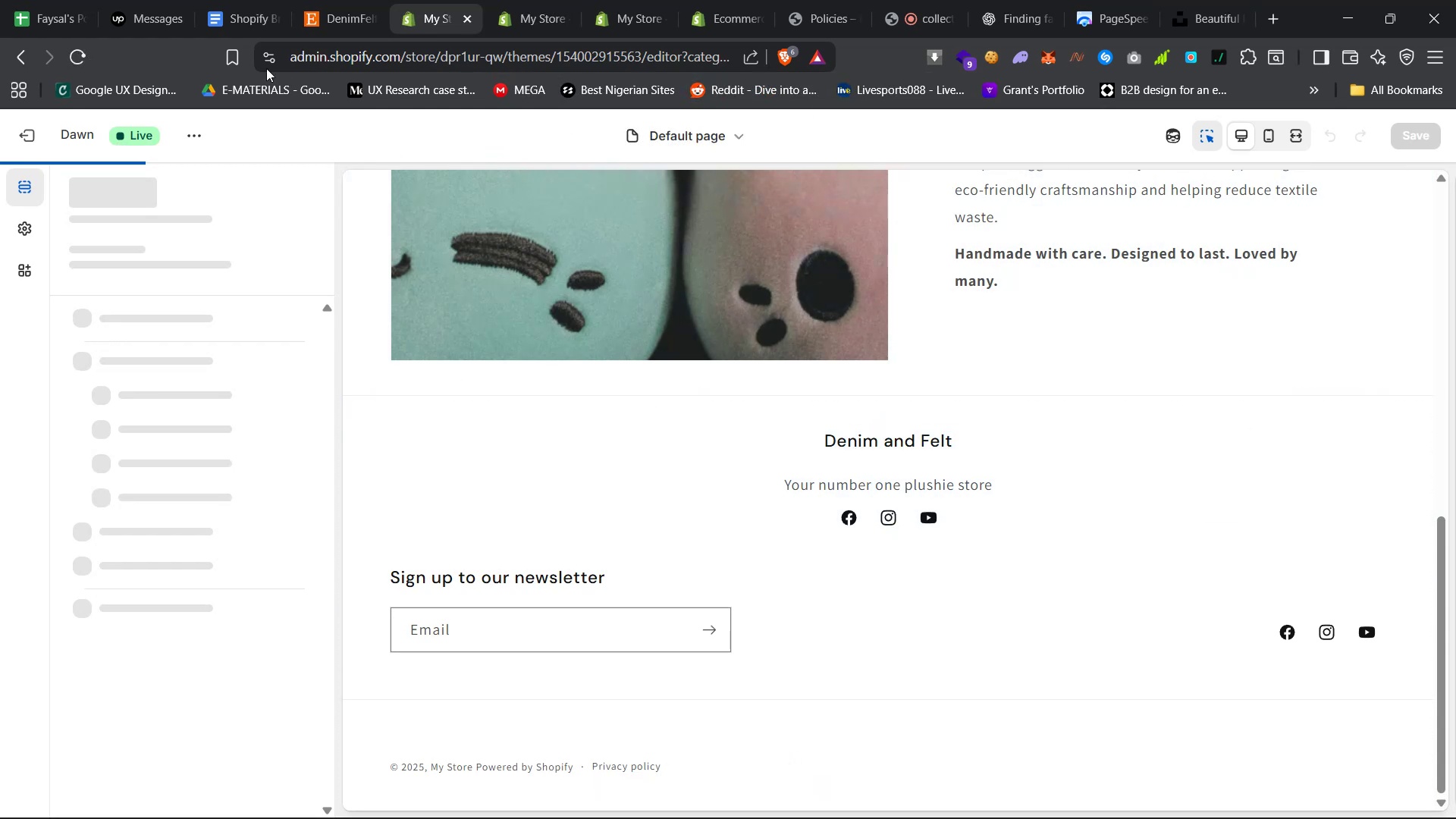 
left_click([77, 61])
 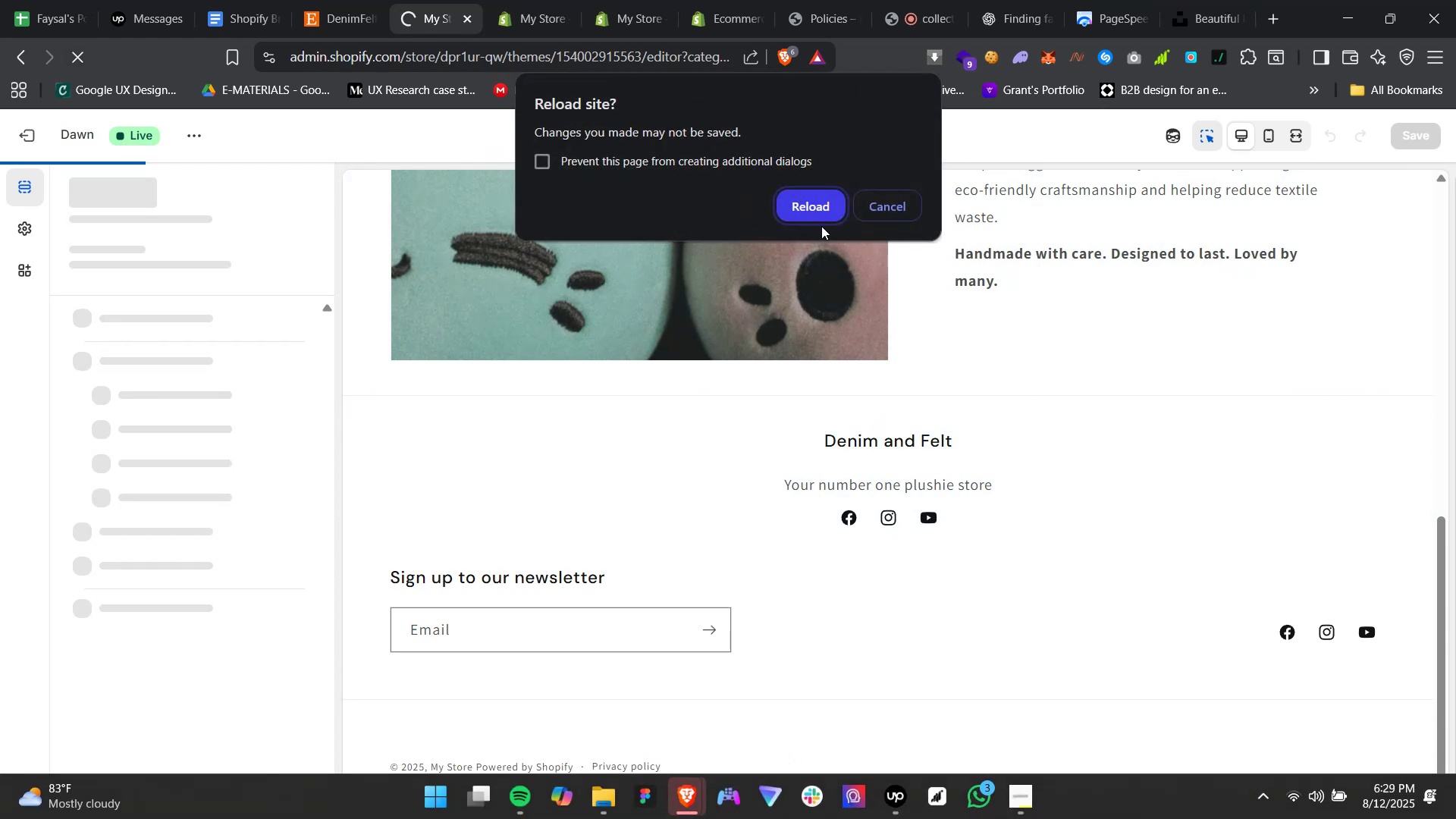 
left_click([829, 203])
 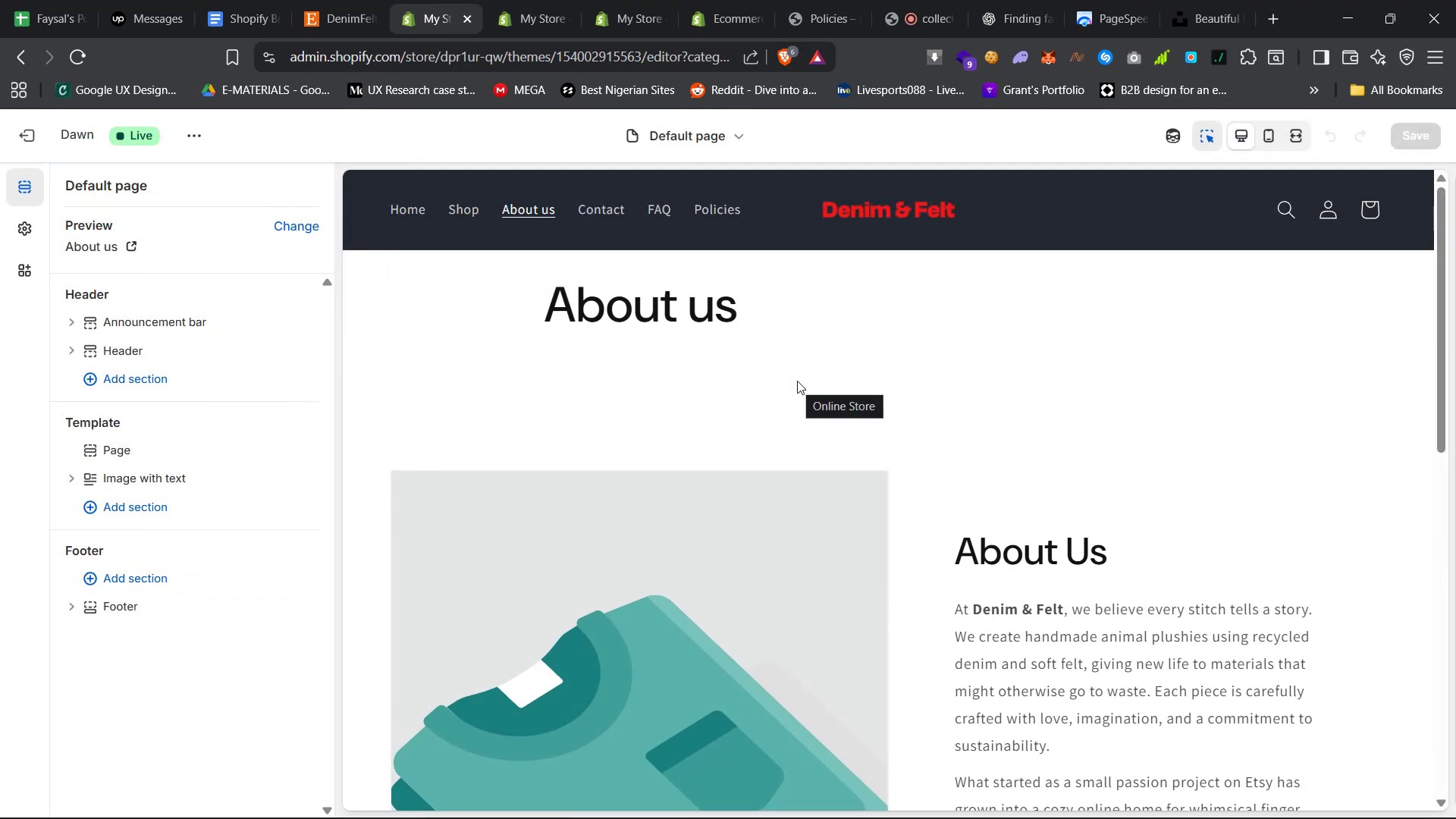 
wait(20.6)
 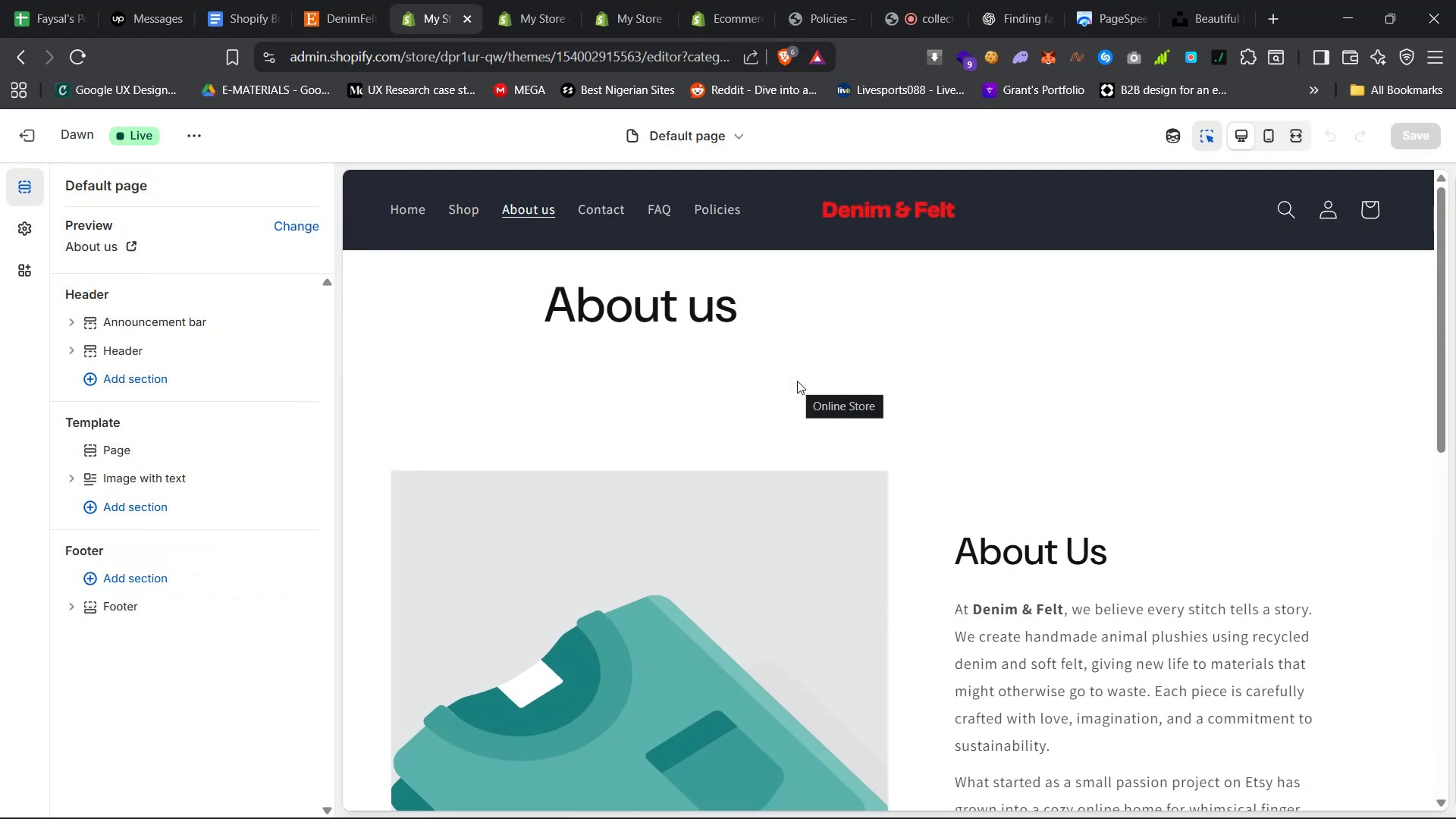 
left_click([518, 0])
 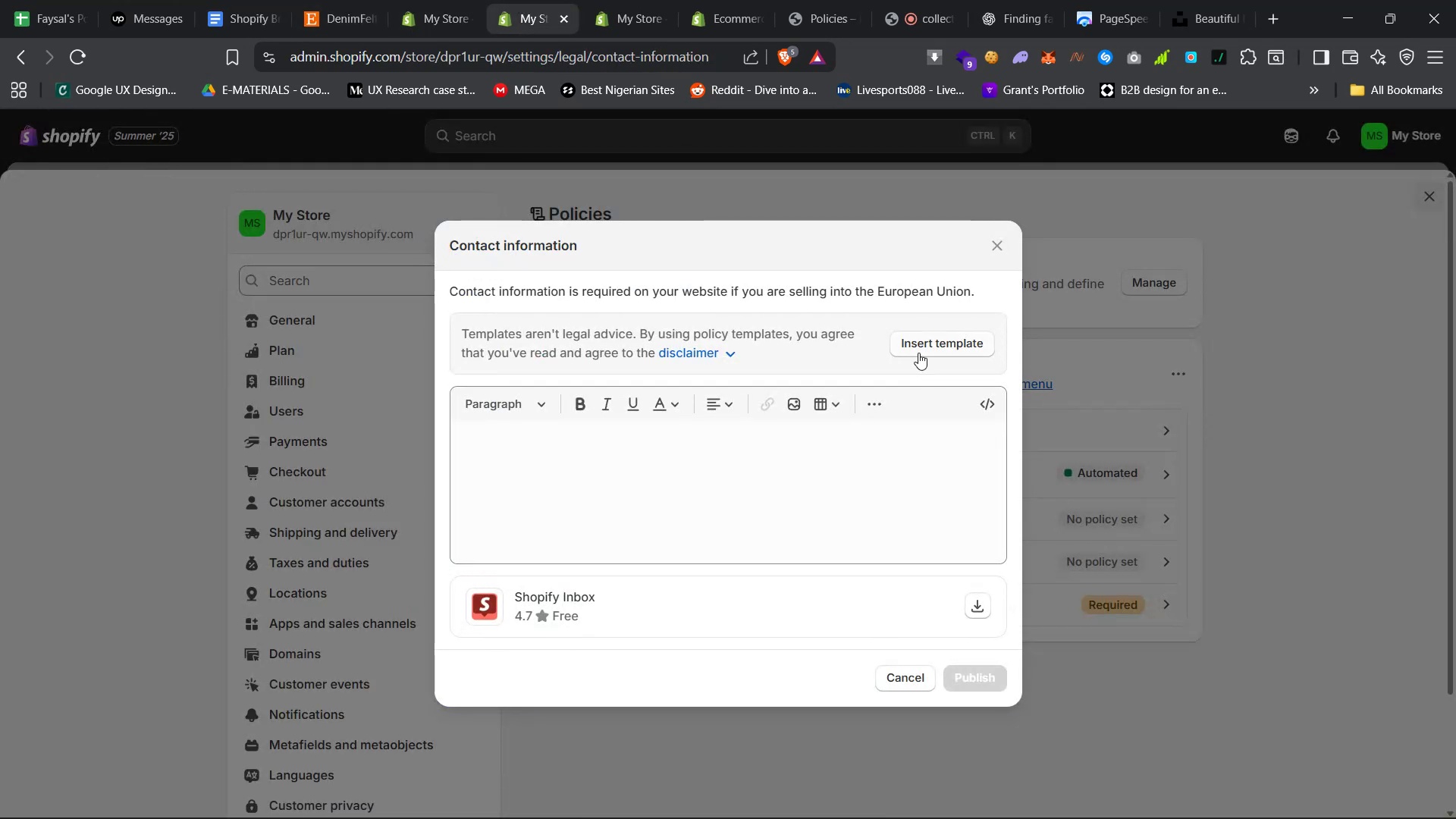 
left_click([925, 340])
 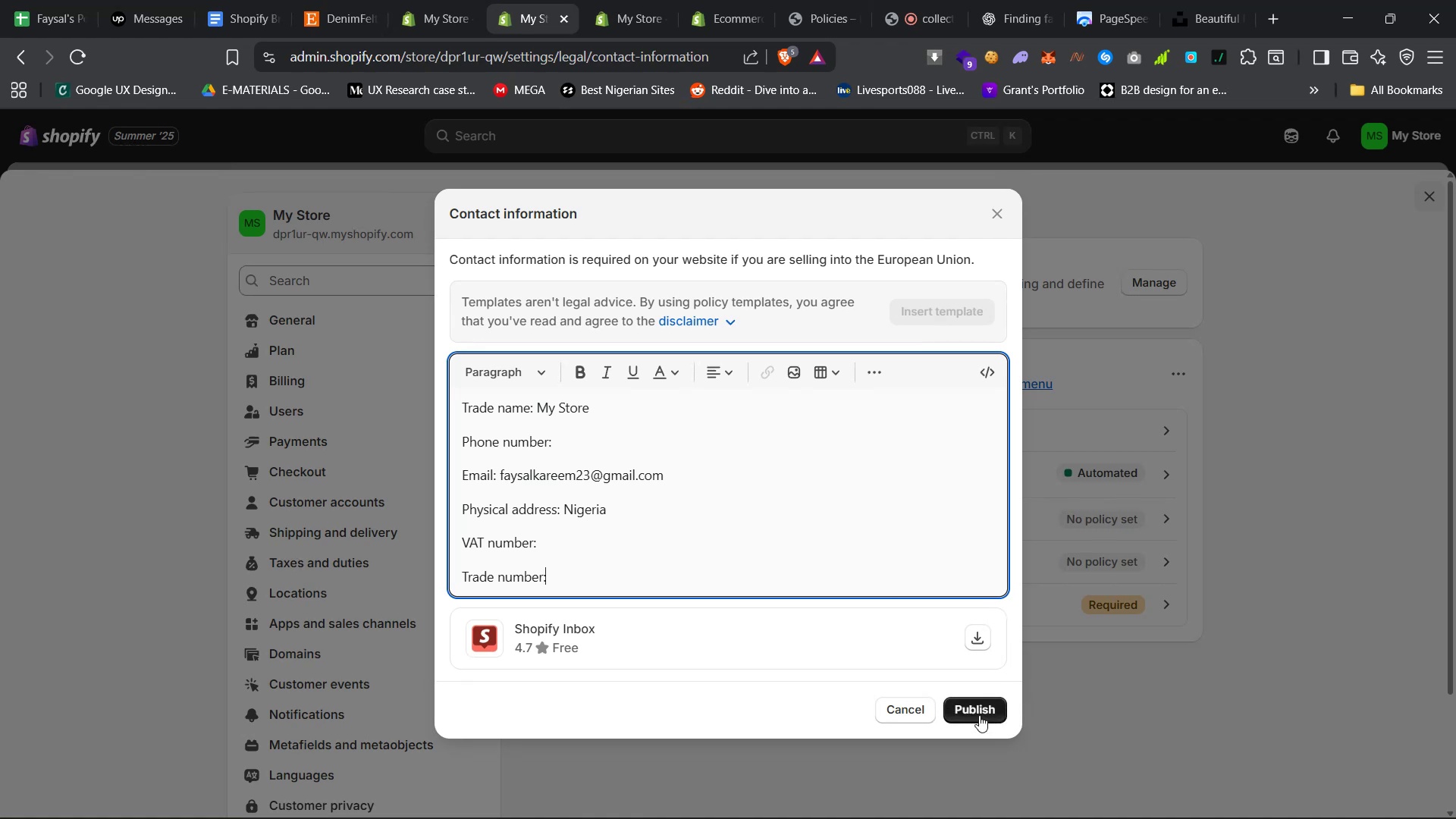 
wait(7.85)
 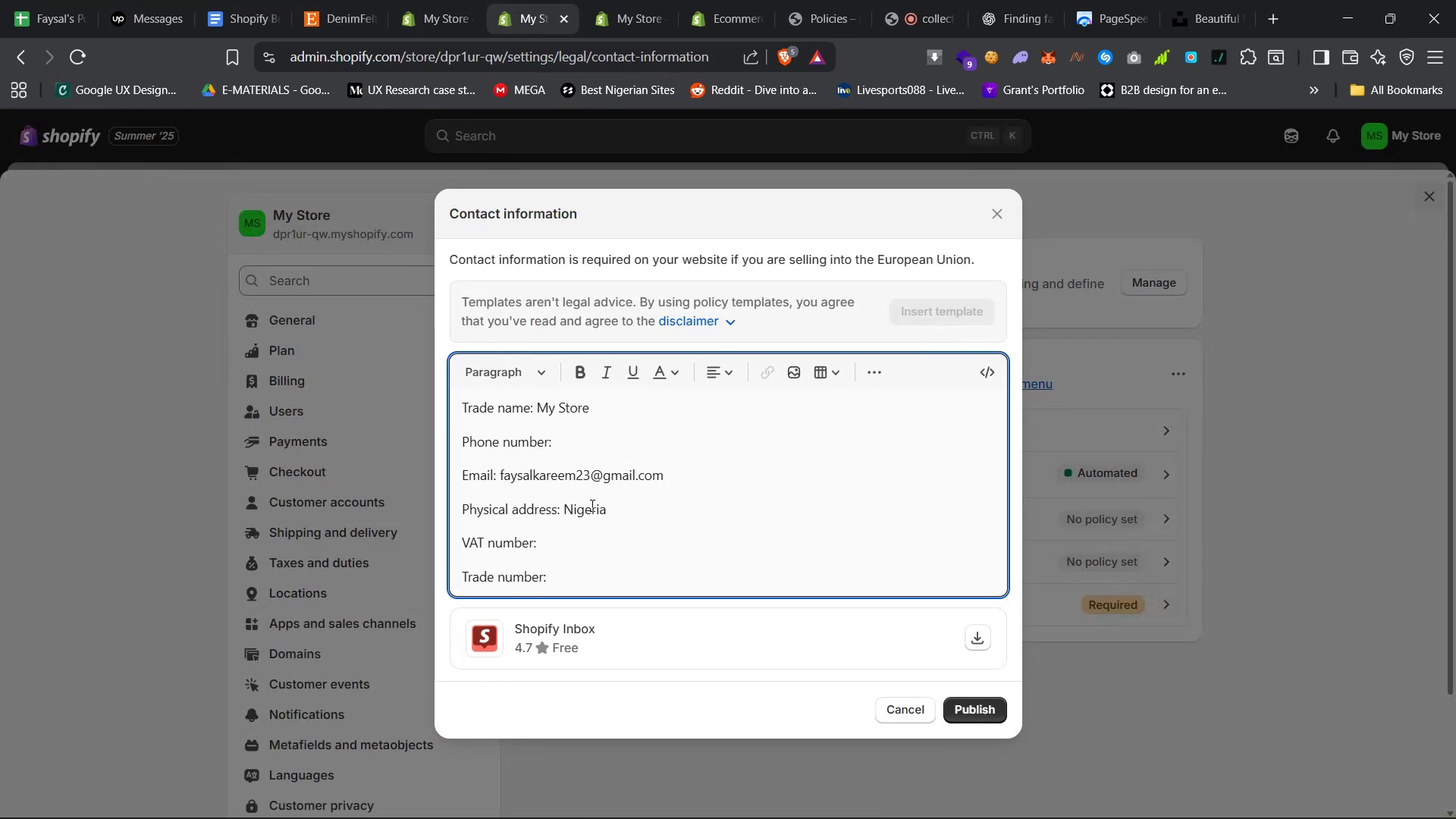 
left_click([979, 715])
 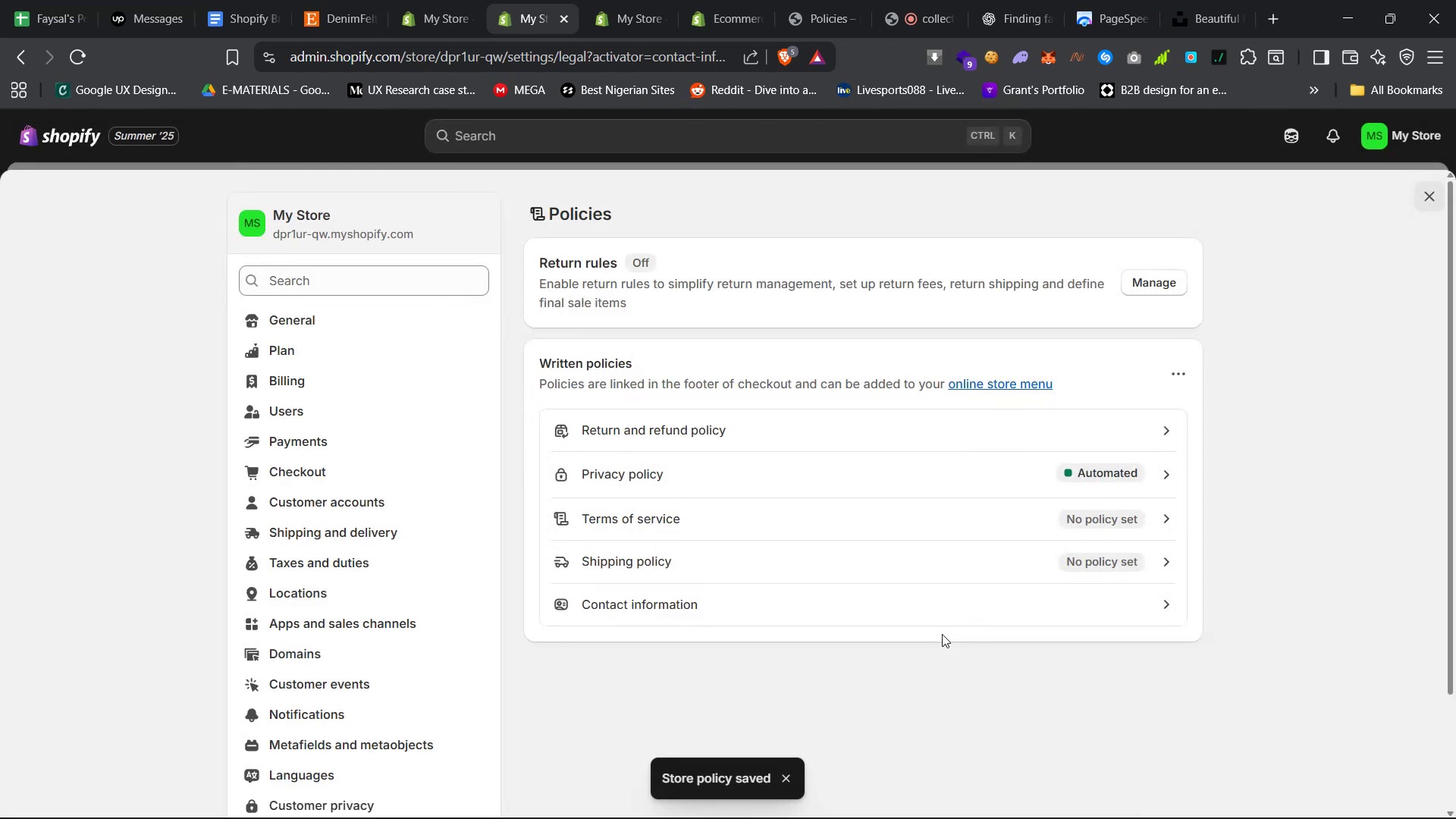 
left_click([956, 560])
 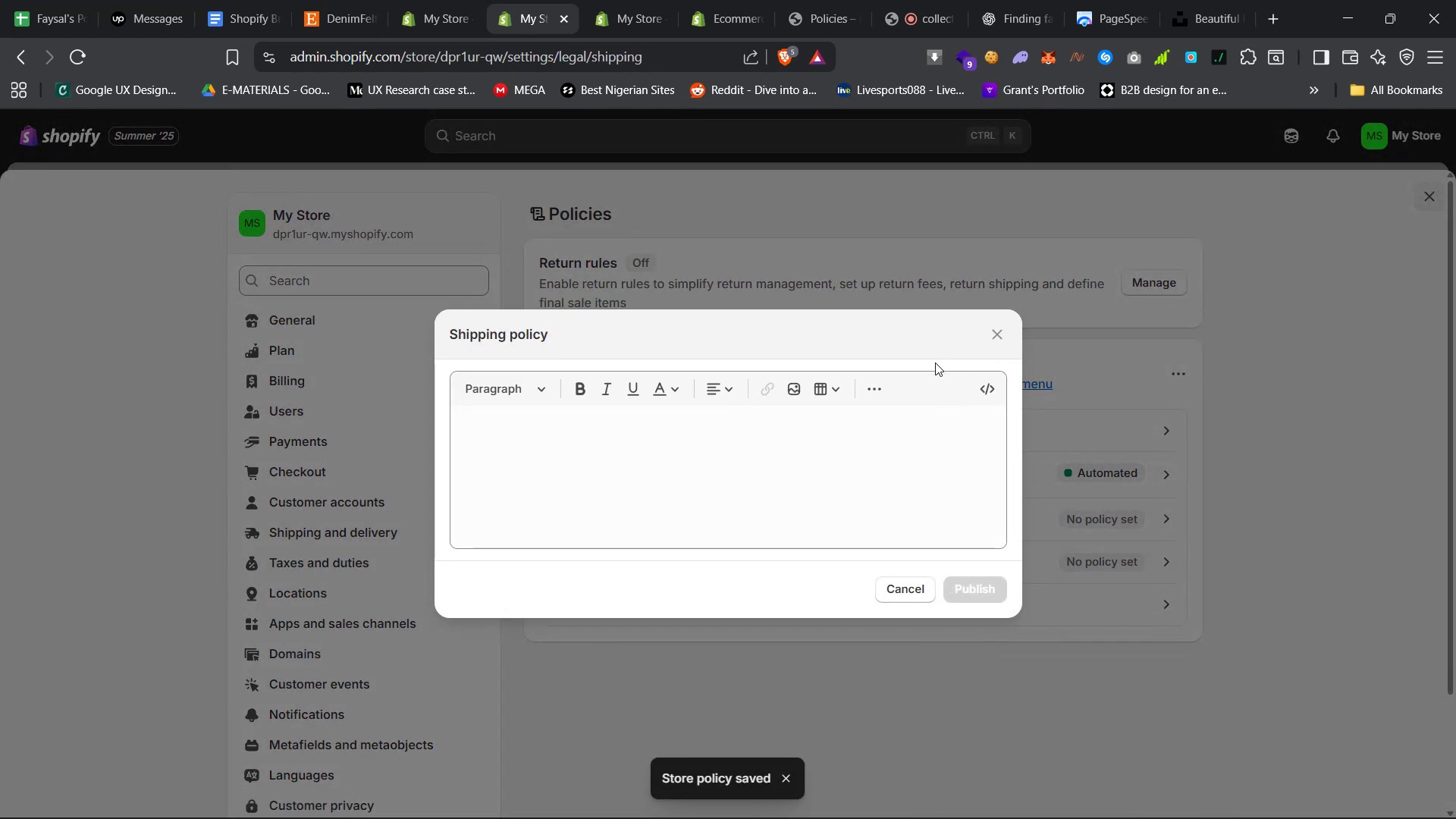 
left_click([893, 451])
 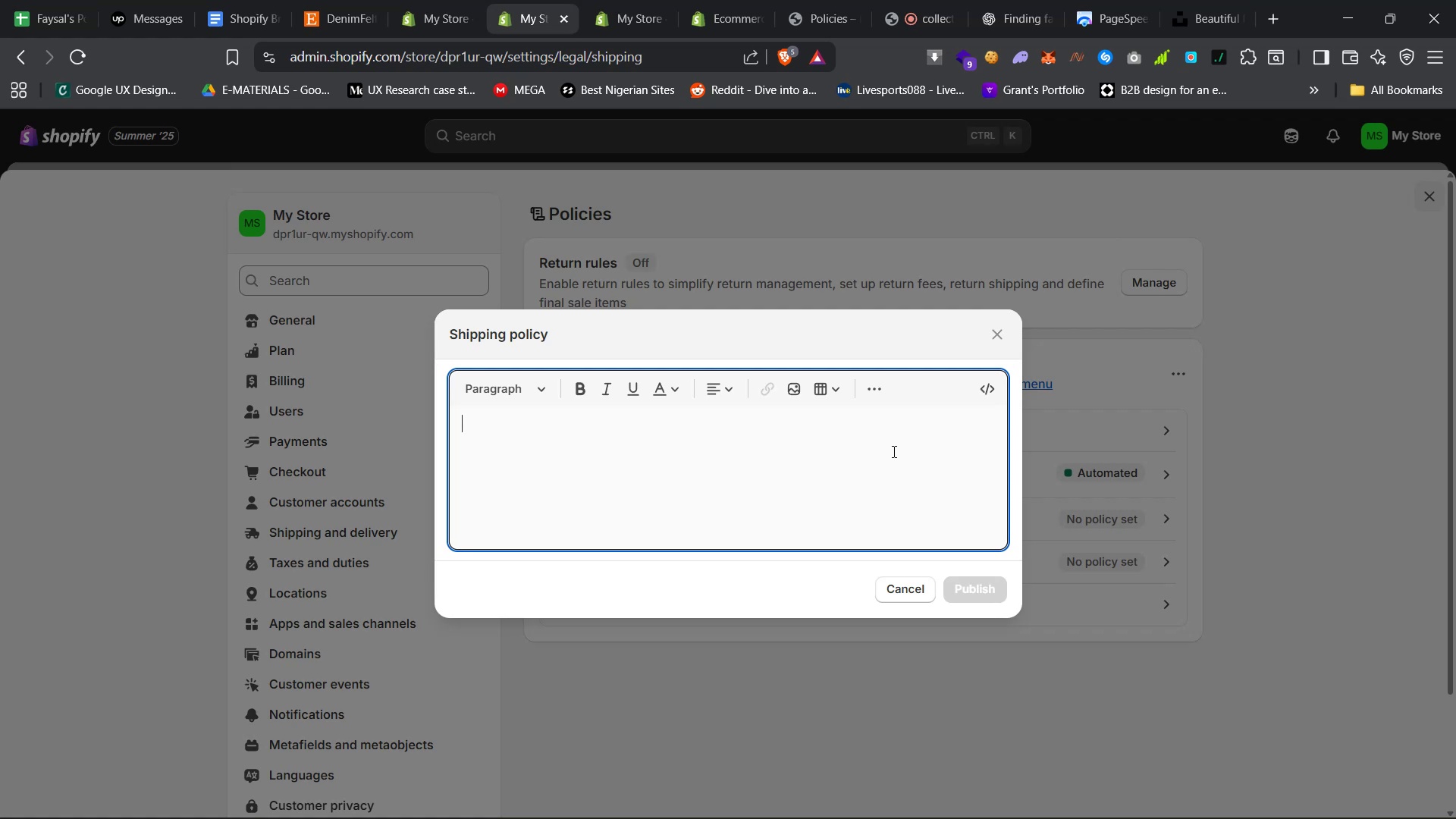 
wait(7.68)
 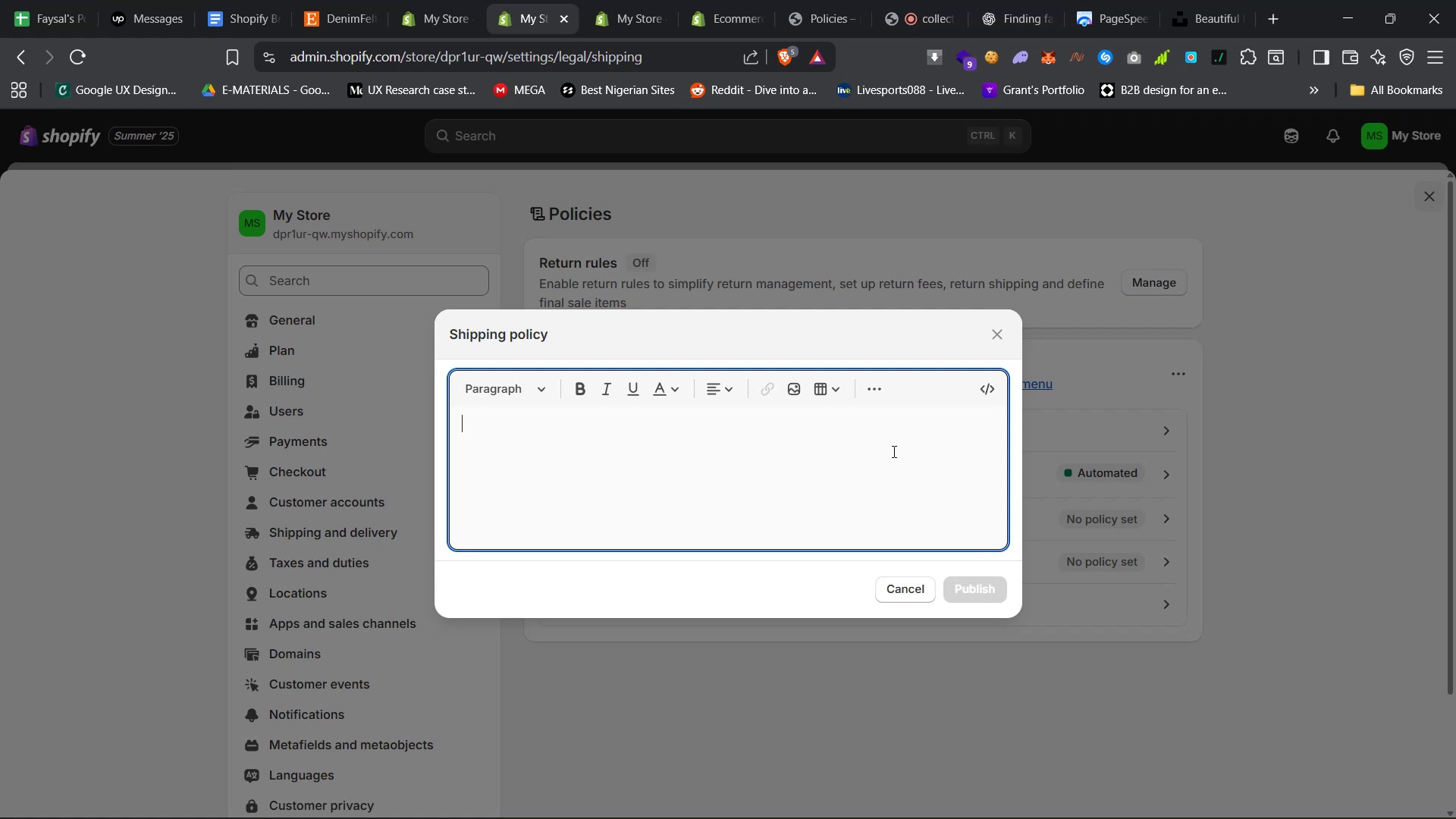 
type(Shipping)
 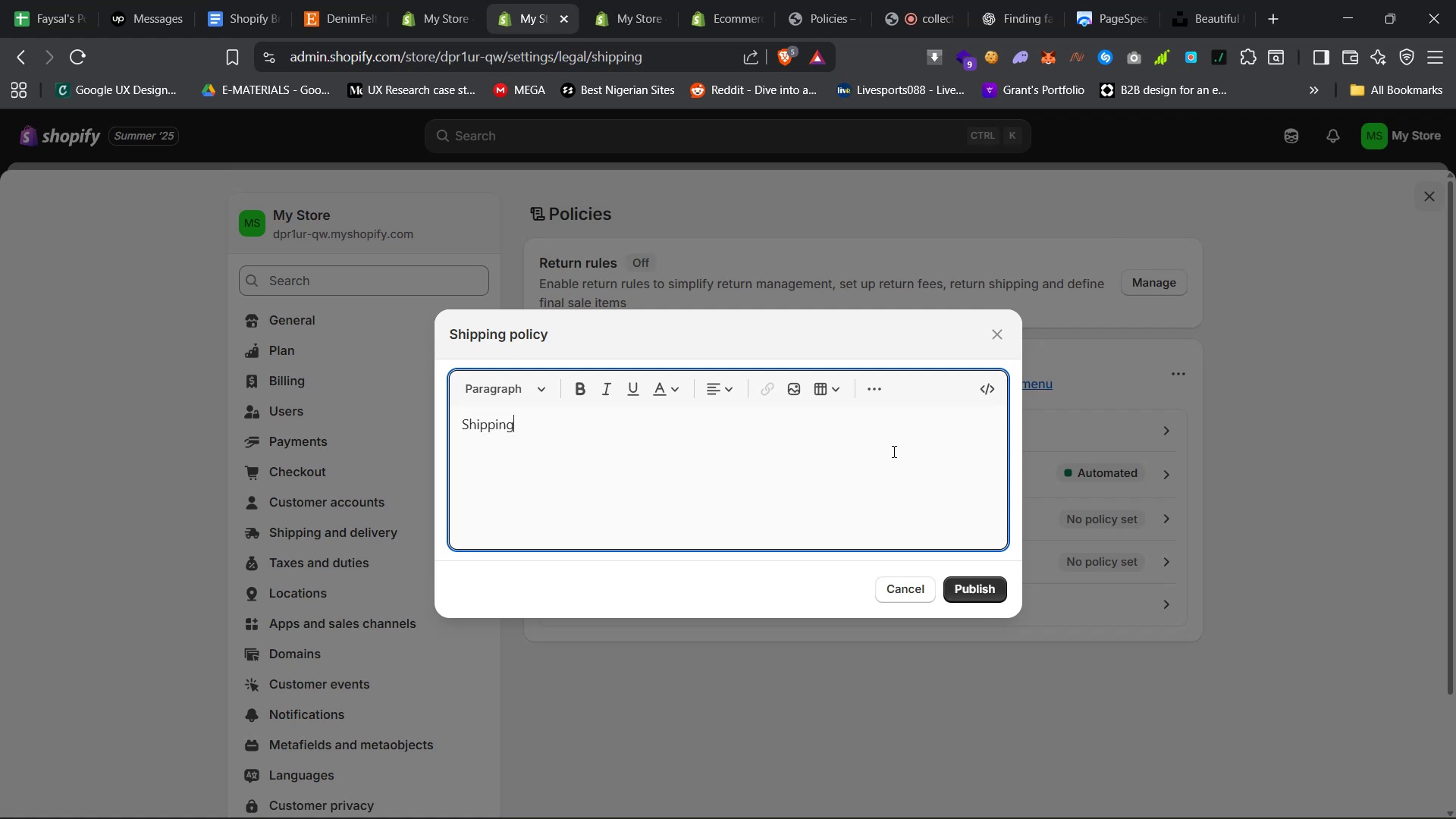 
key(Enter)
 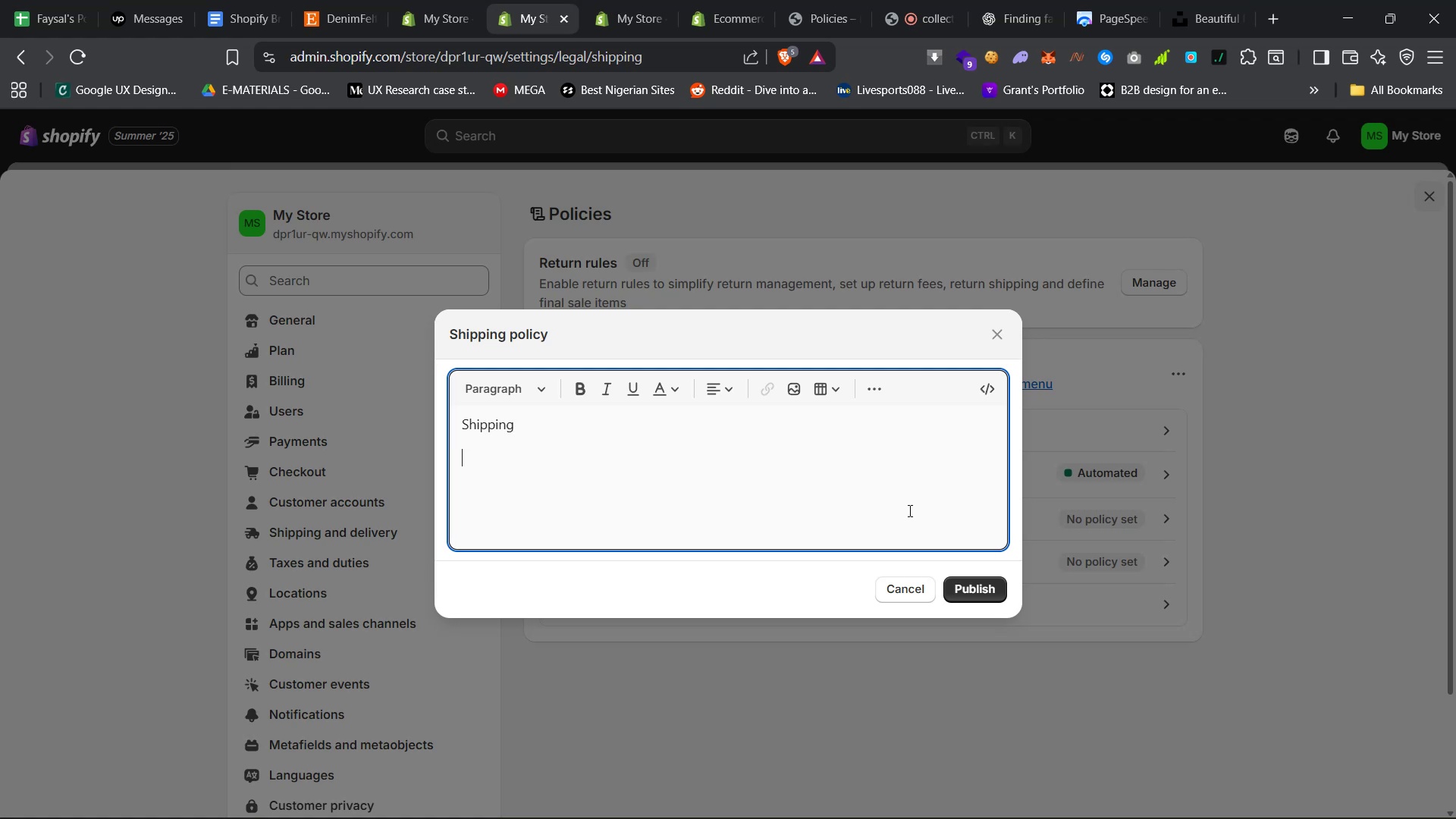 
left_click([901, 425])
 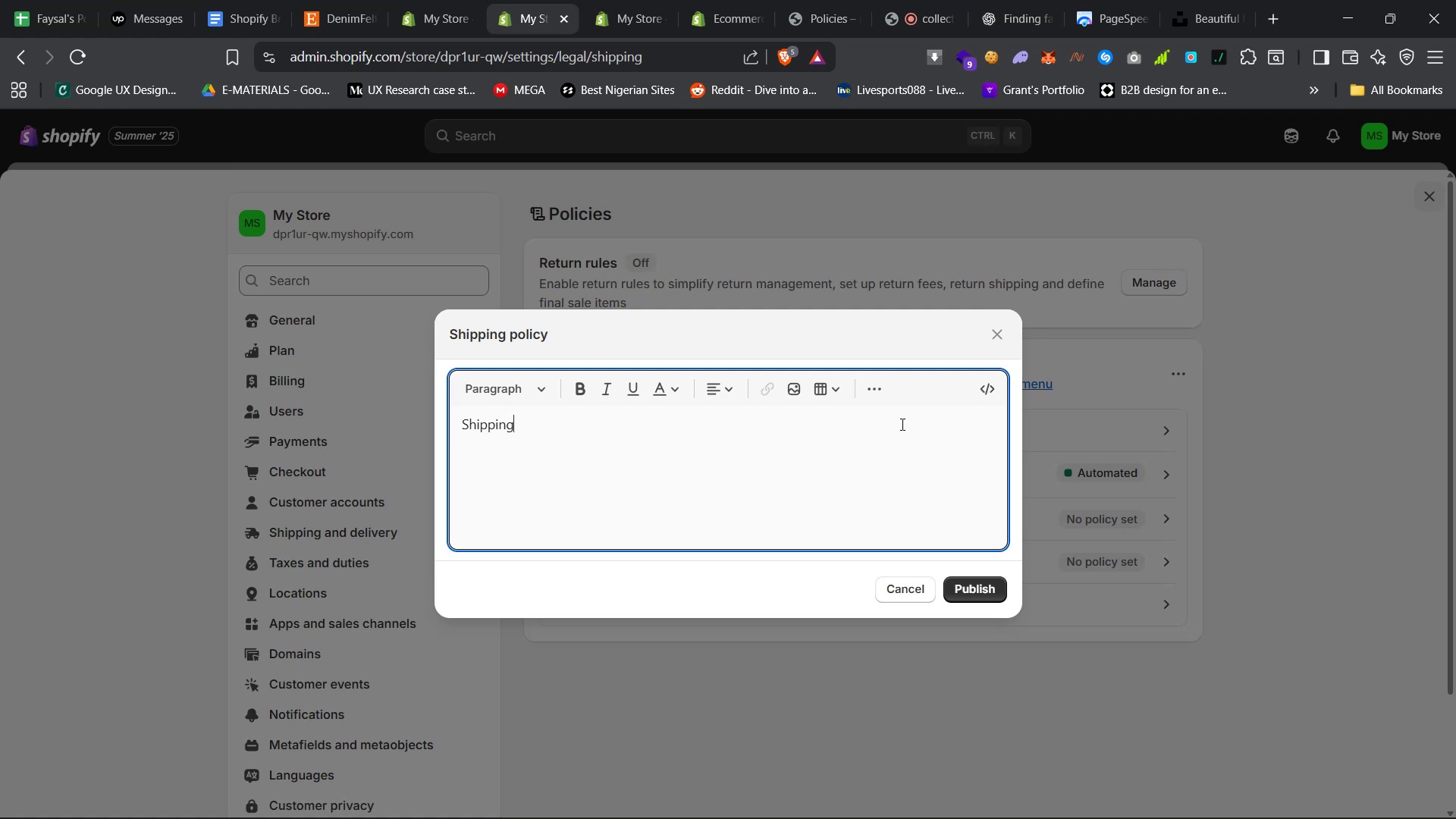 
type( Policy)
 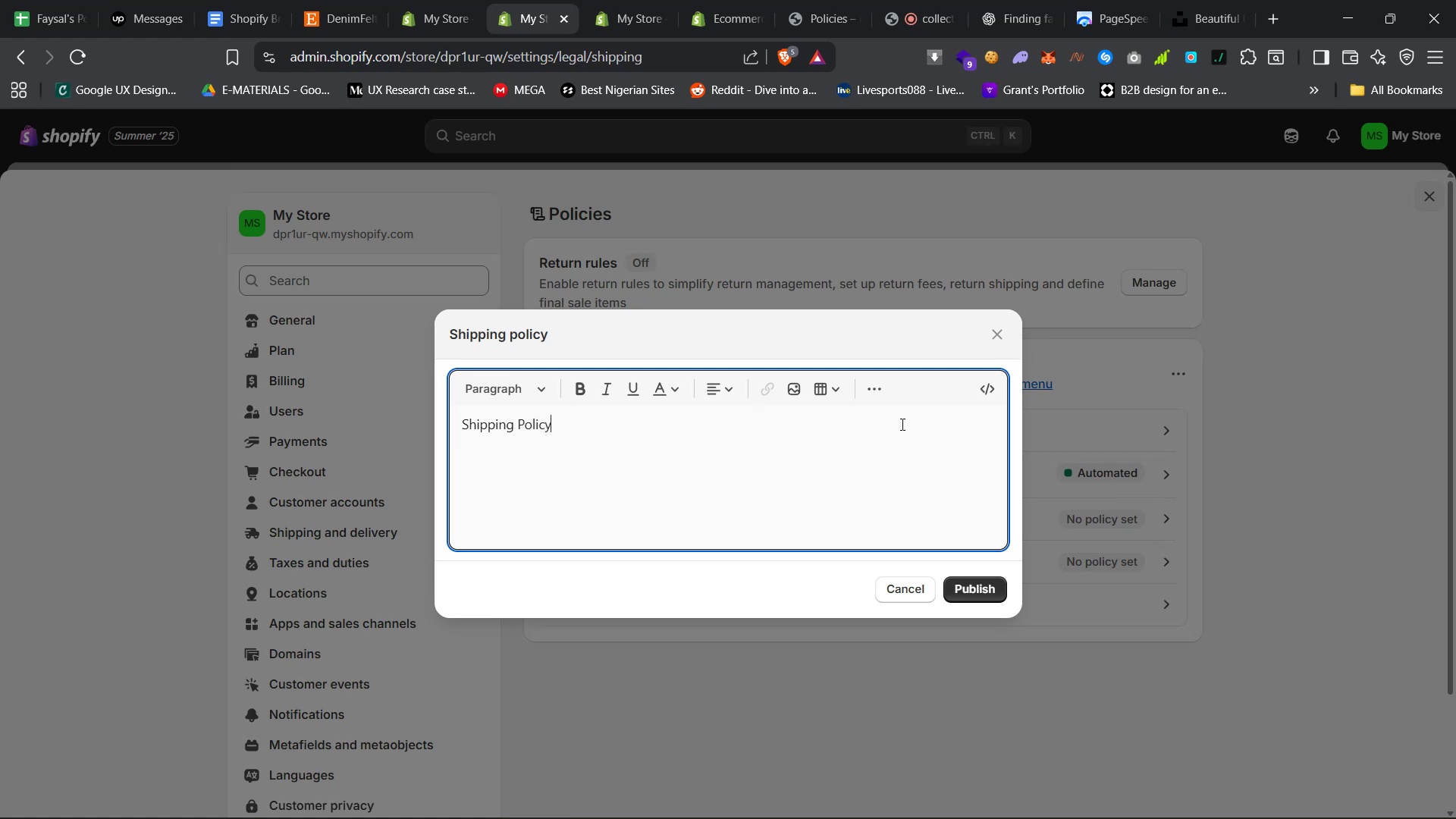 
left_click([987, 588])
 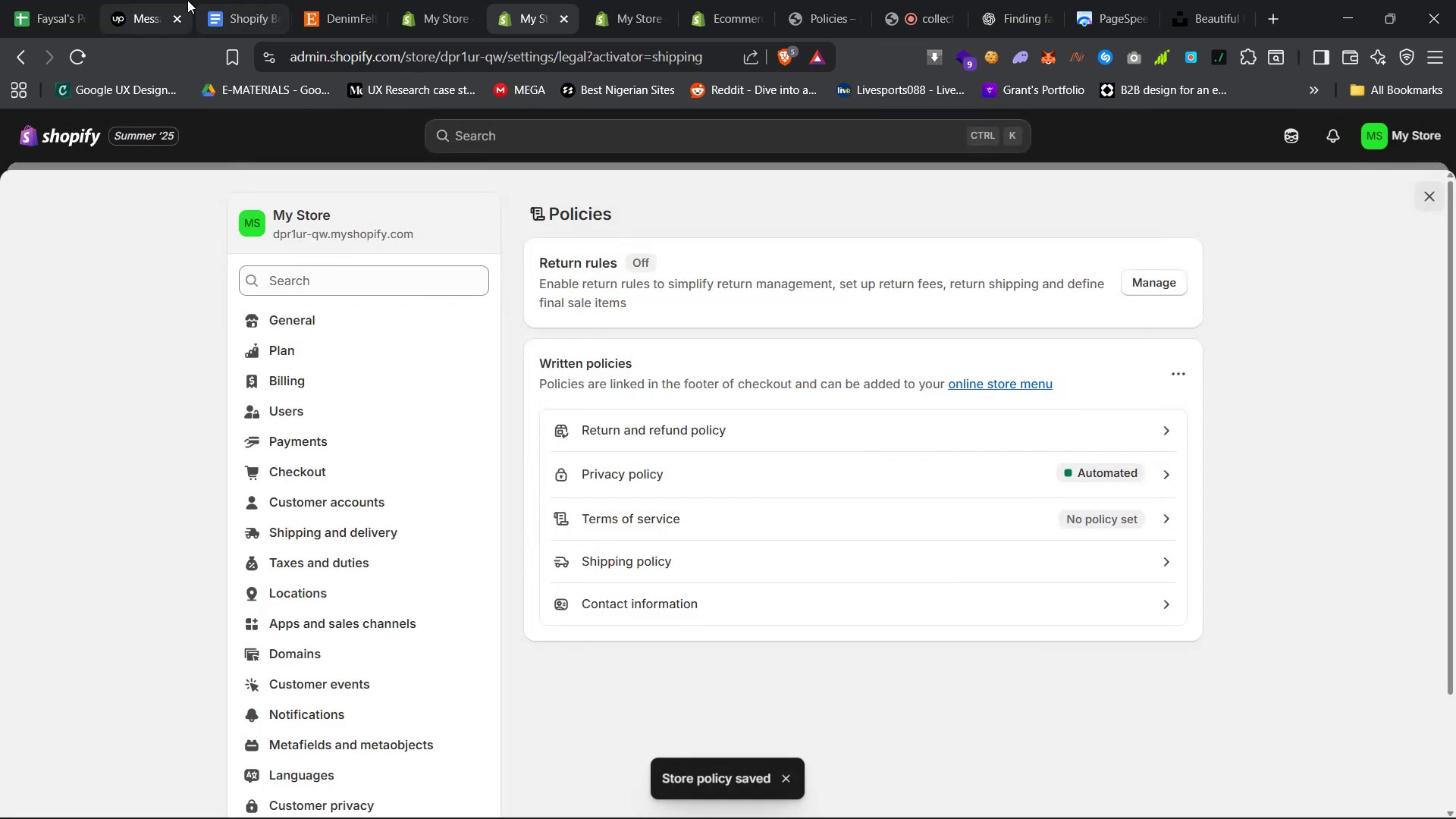 
left_click([328, 0])
 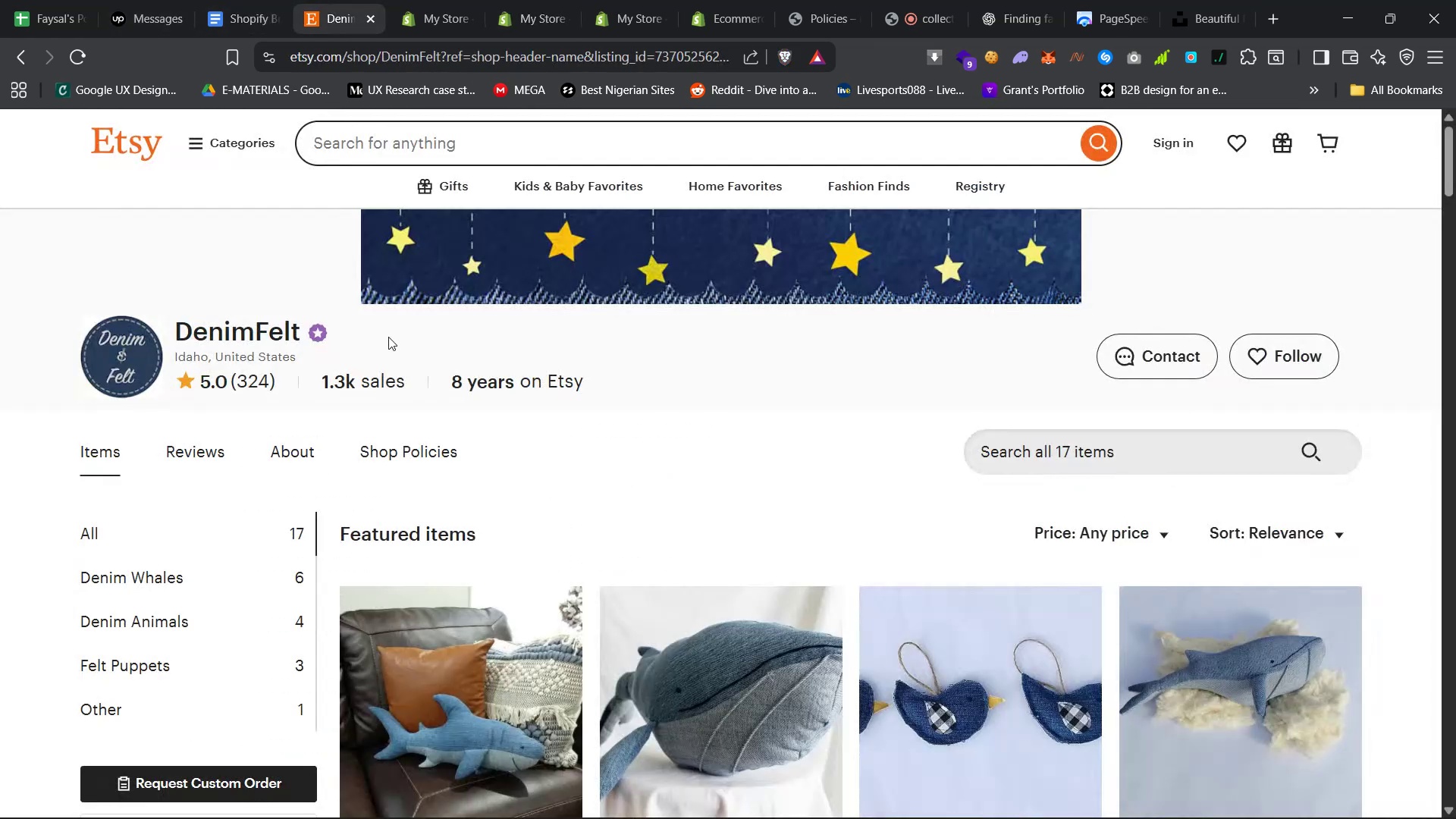 
scroll: coordinate [343, 557], scroll_direction: down, amount: 129.0
 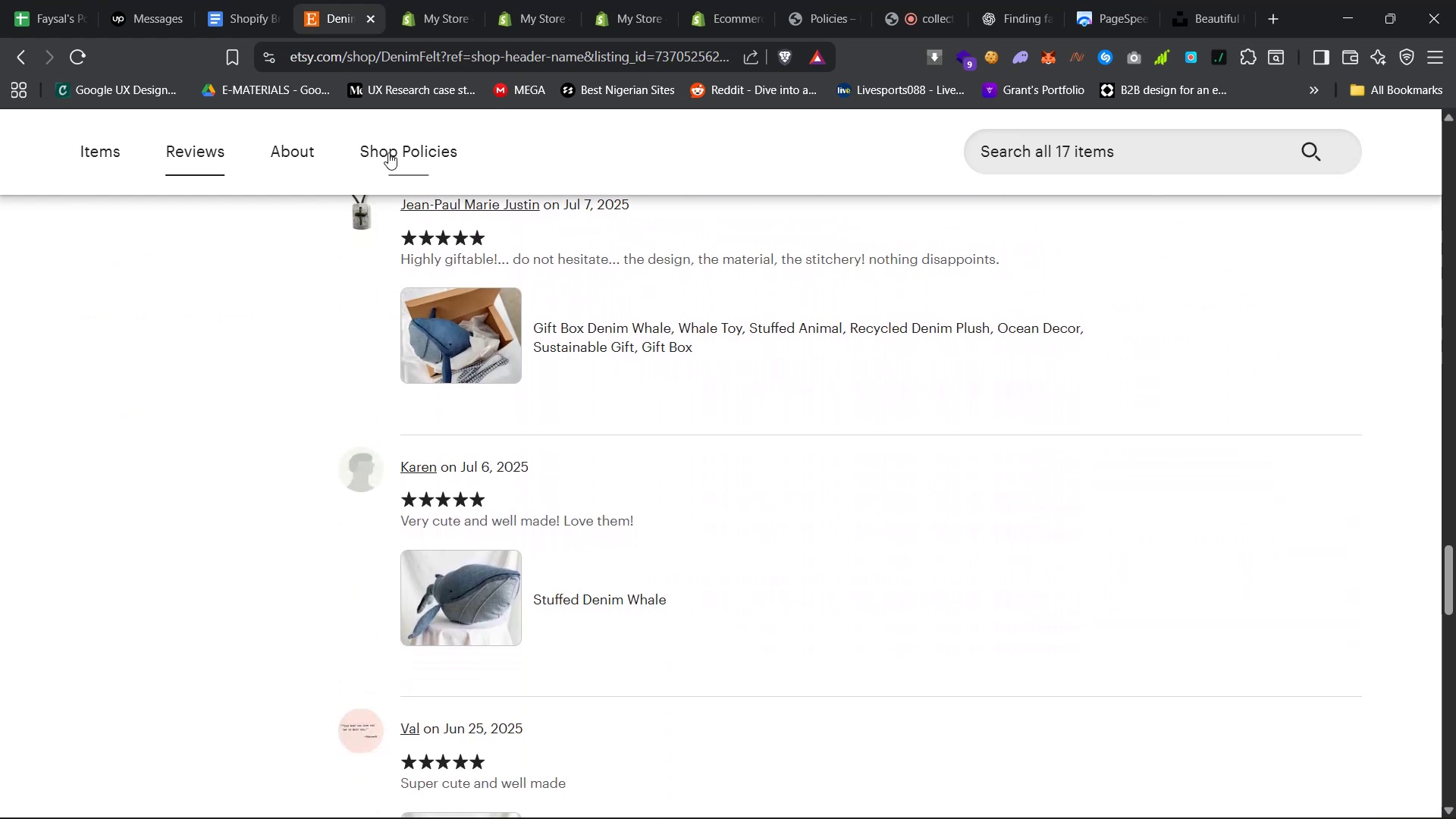 
left_click([403, 143])
 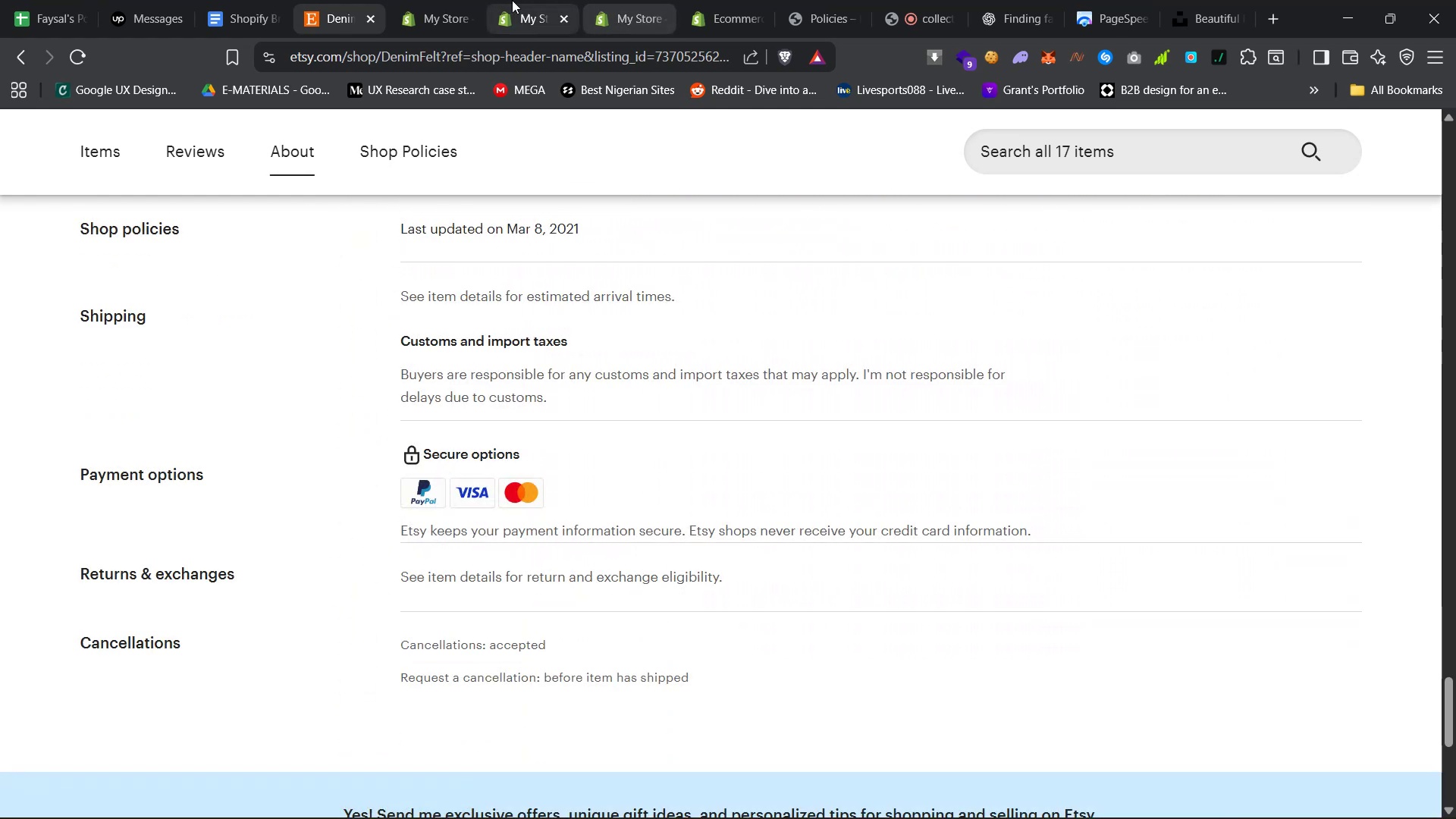 
left_click([426, 0])
 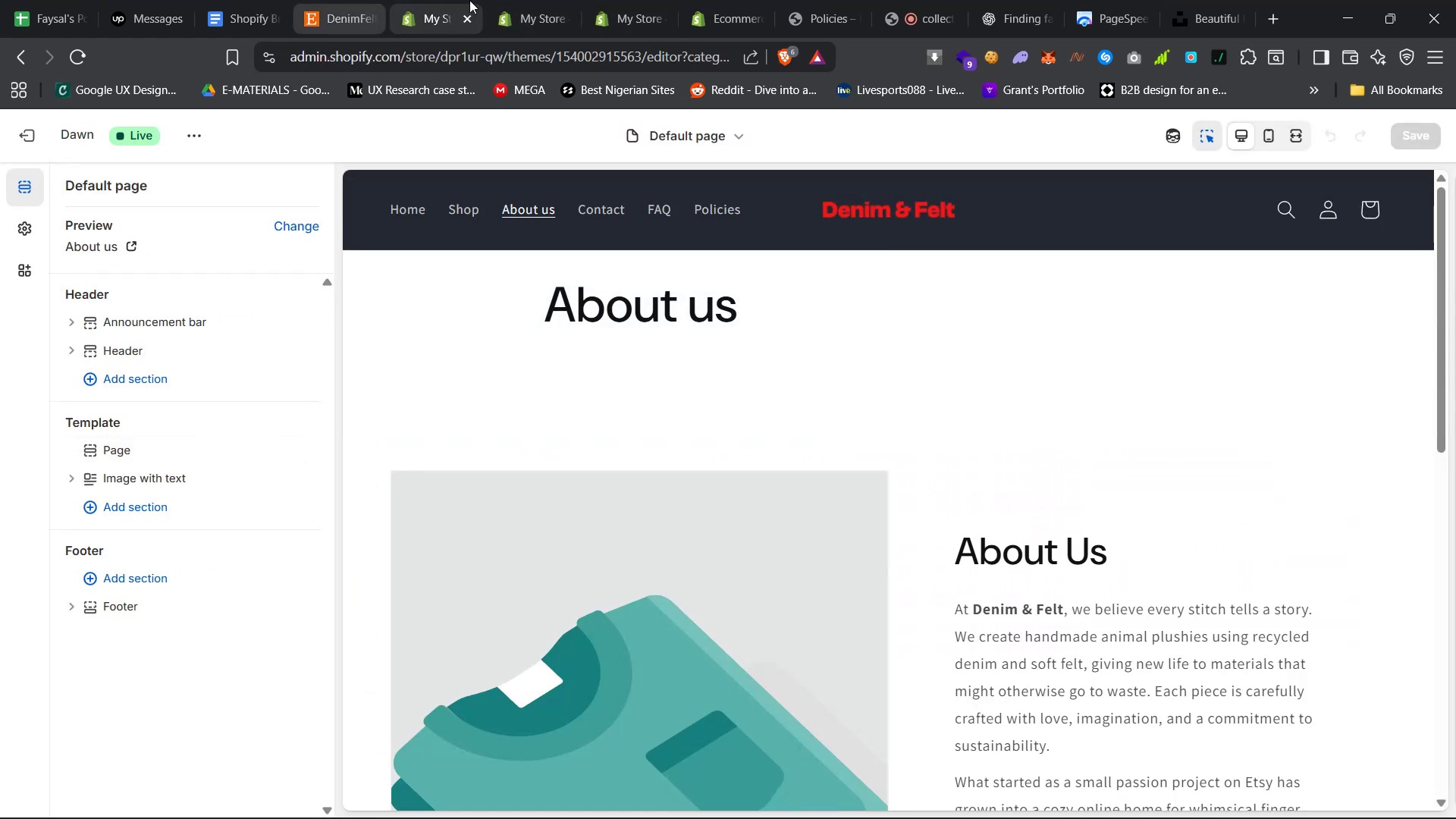 
left_click([526, 0])
 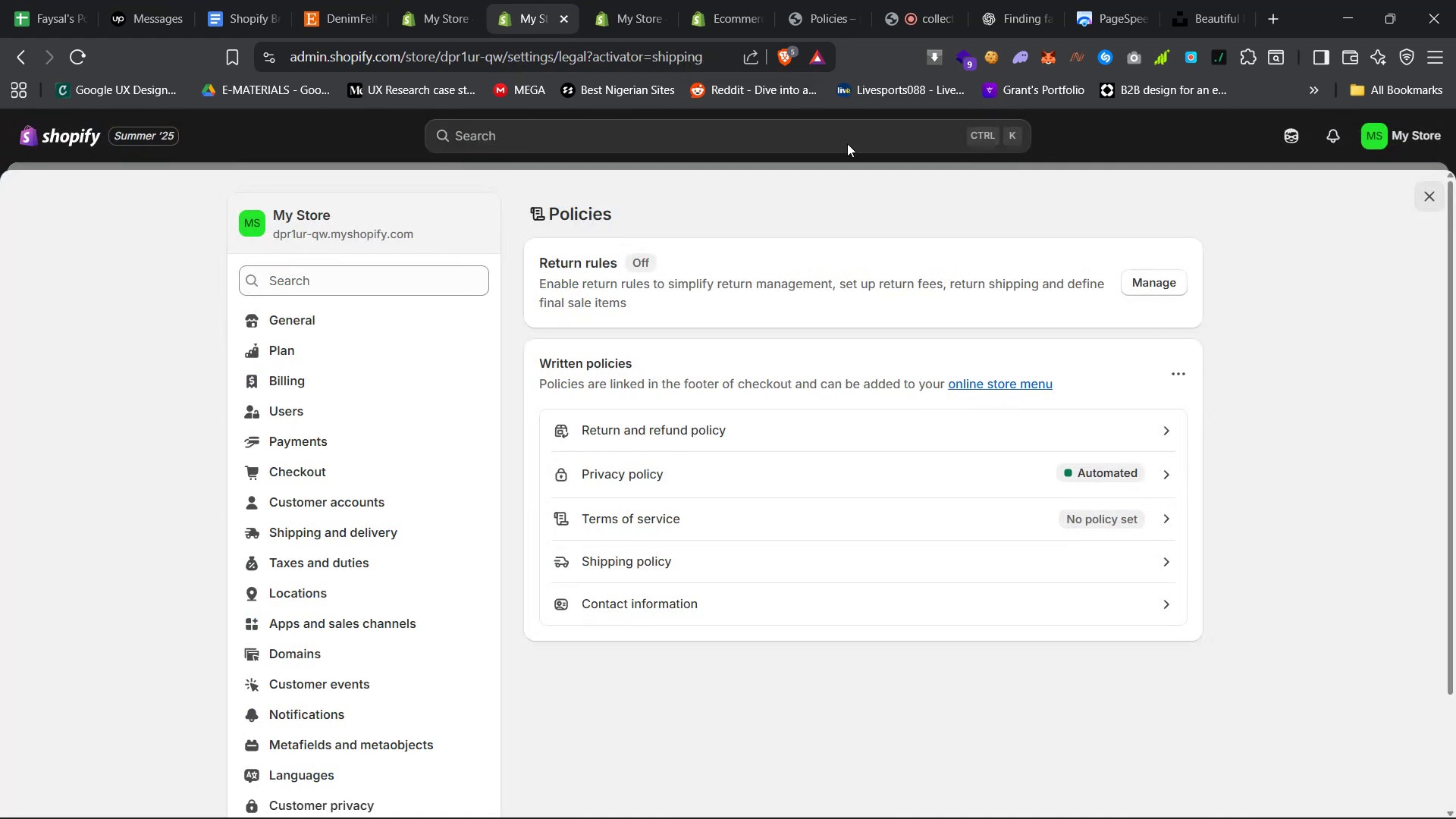 
left_click([785, 508])
 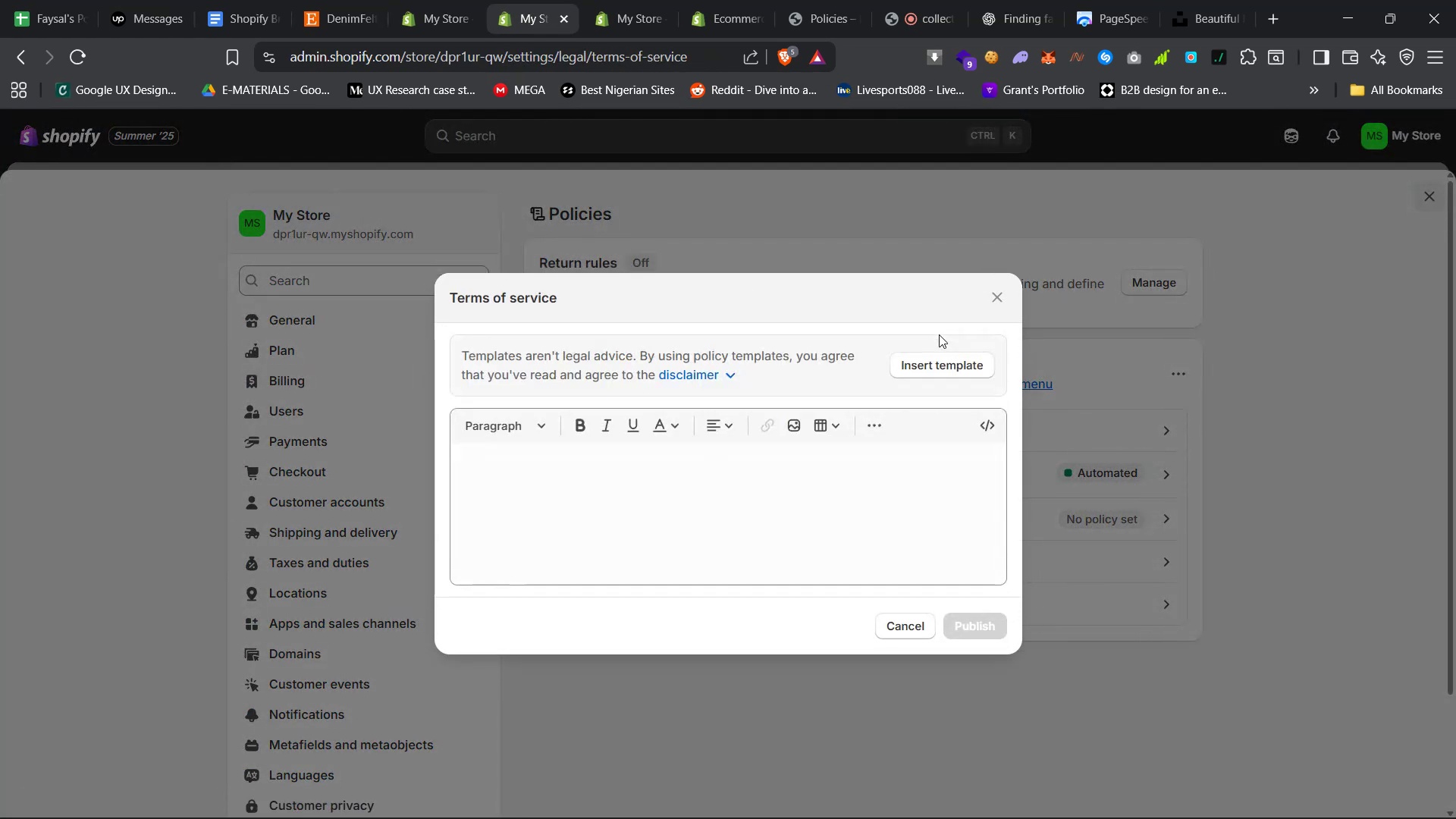 
left_click([947, 366])
 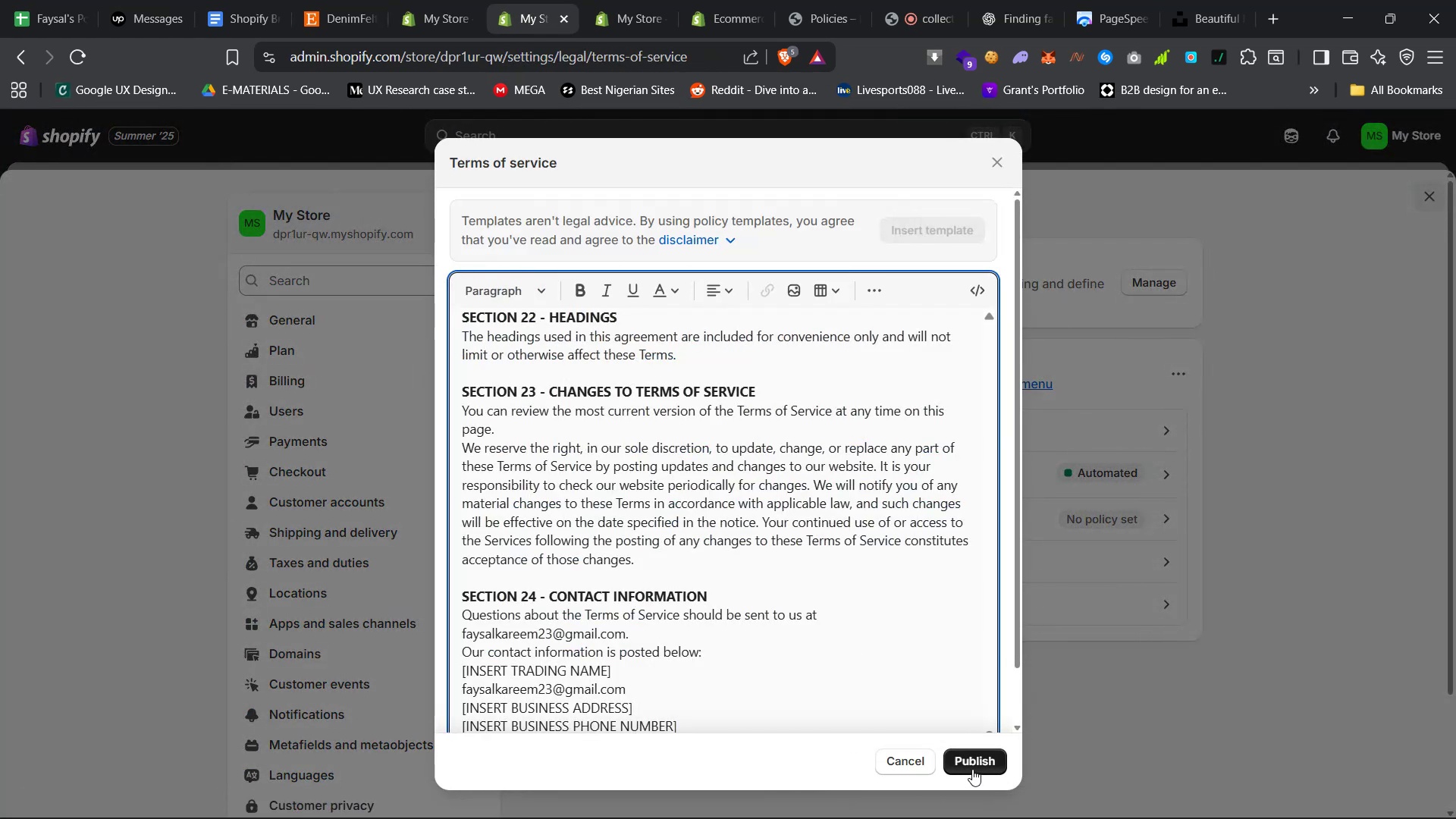 
left_click([971, 763])
 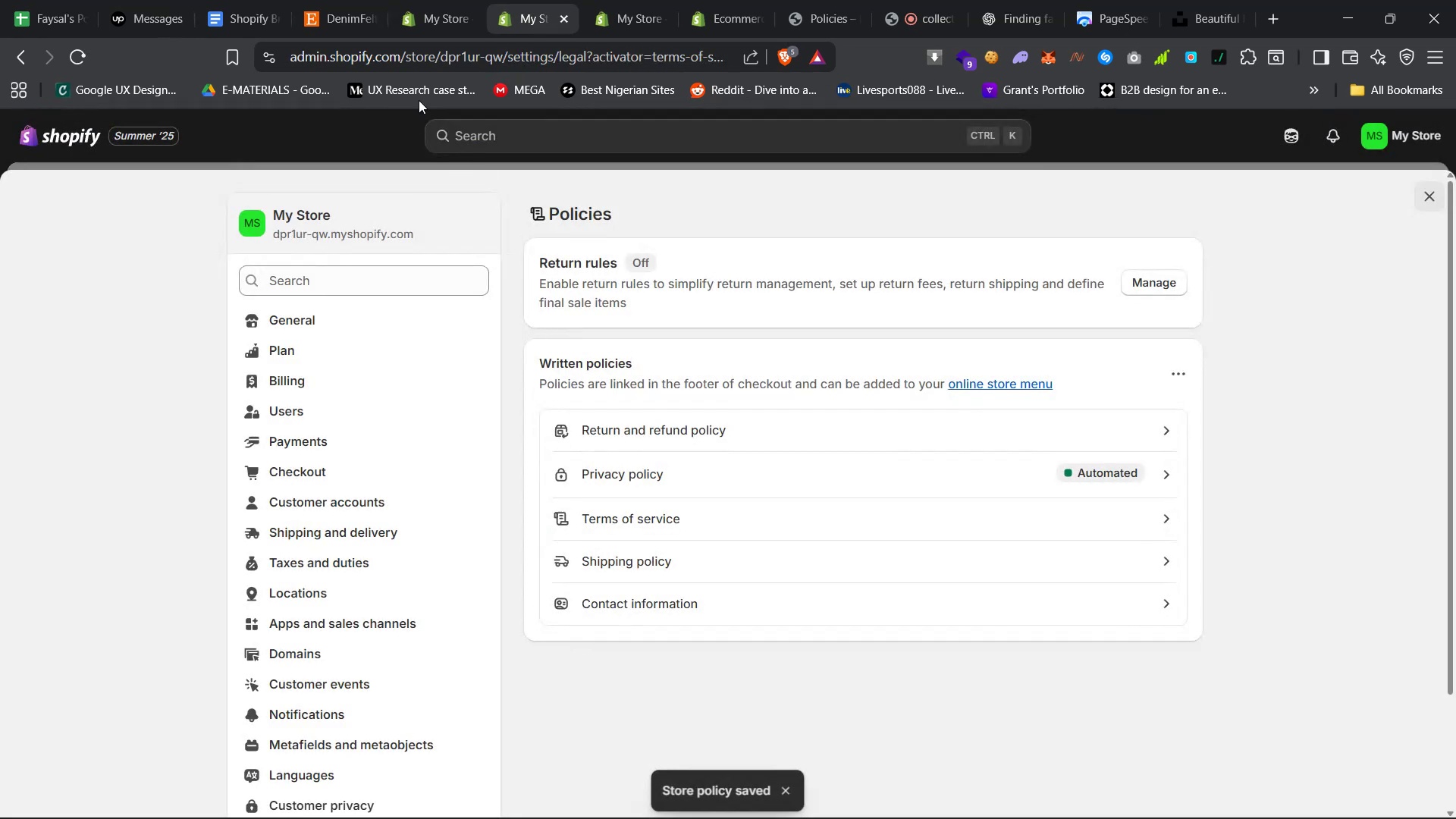 
left_click([426, 0])
 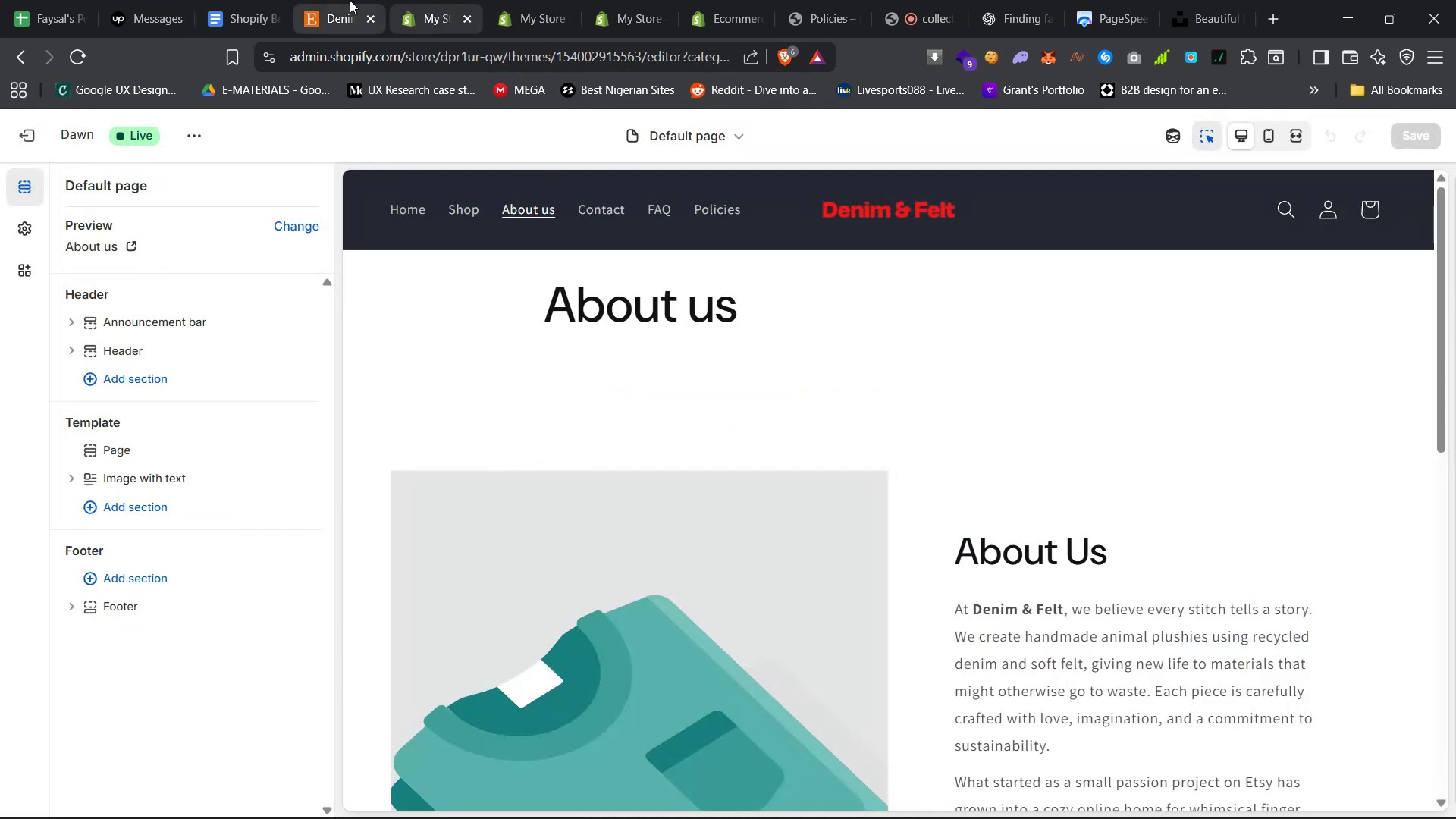 
left_click([339, 0])
 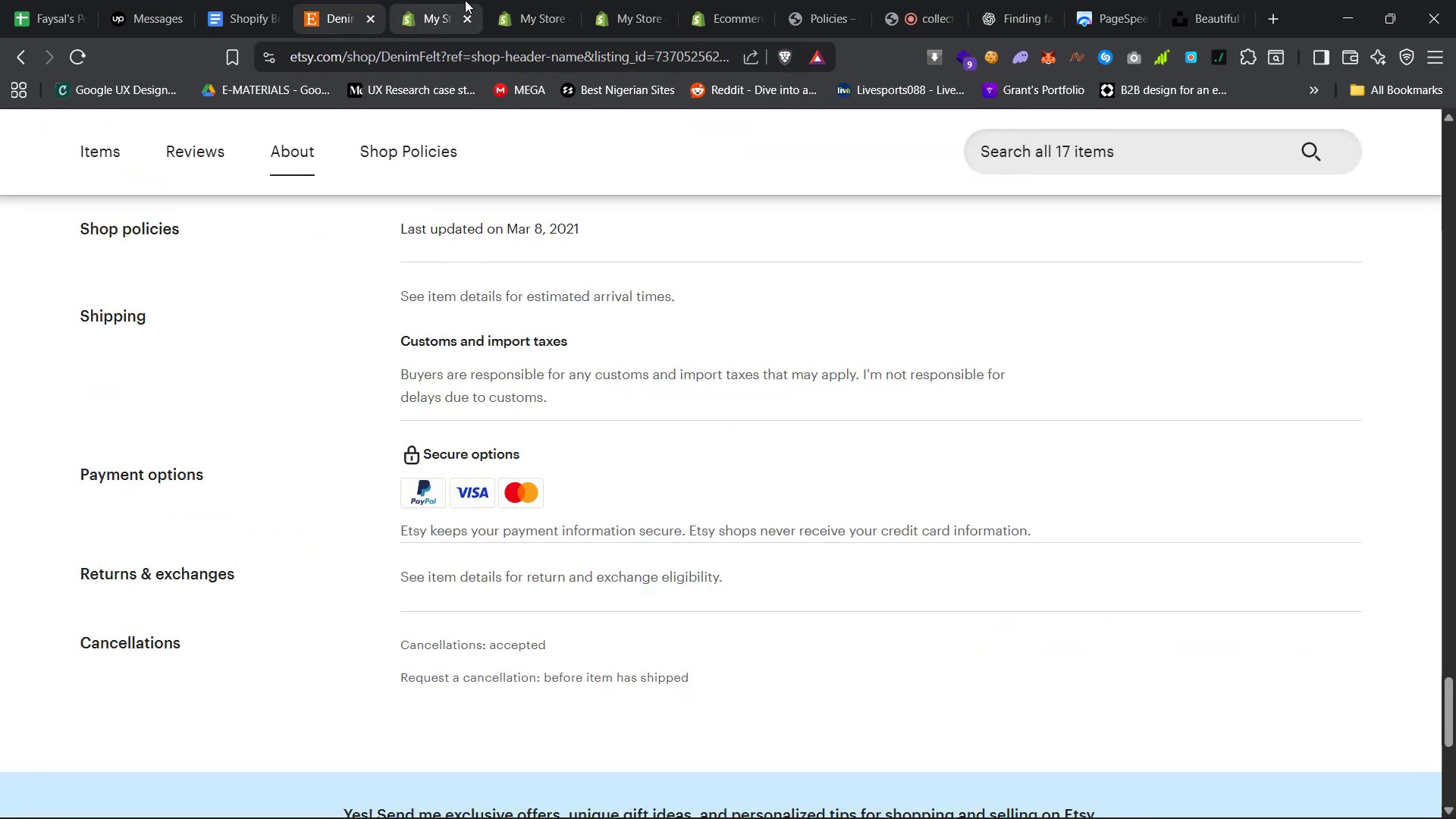 
left_click([514, 0])
 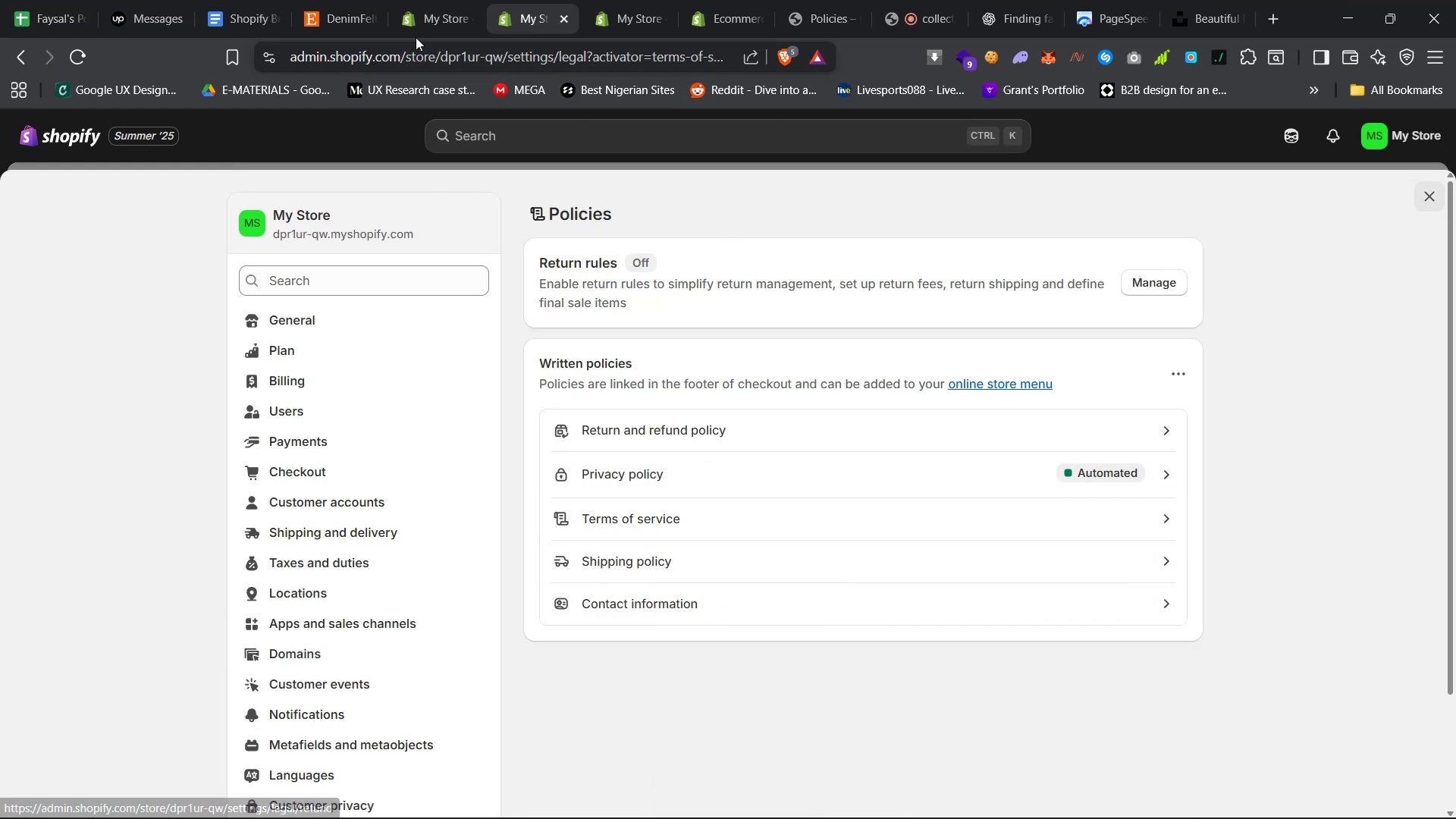 
scroll: coordinate [235, 596], scroll_direction: down, amount: 46.0
 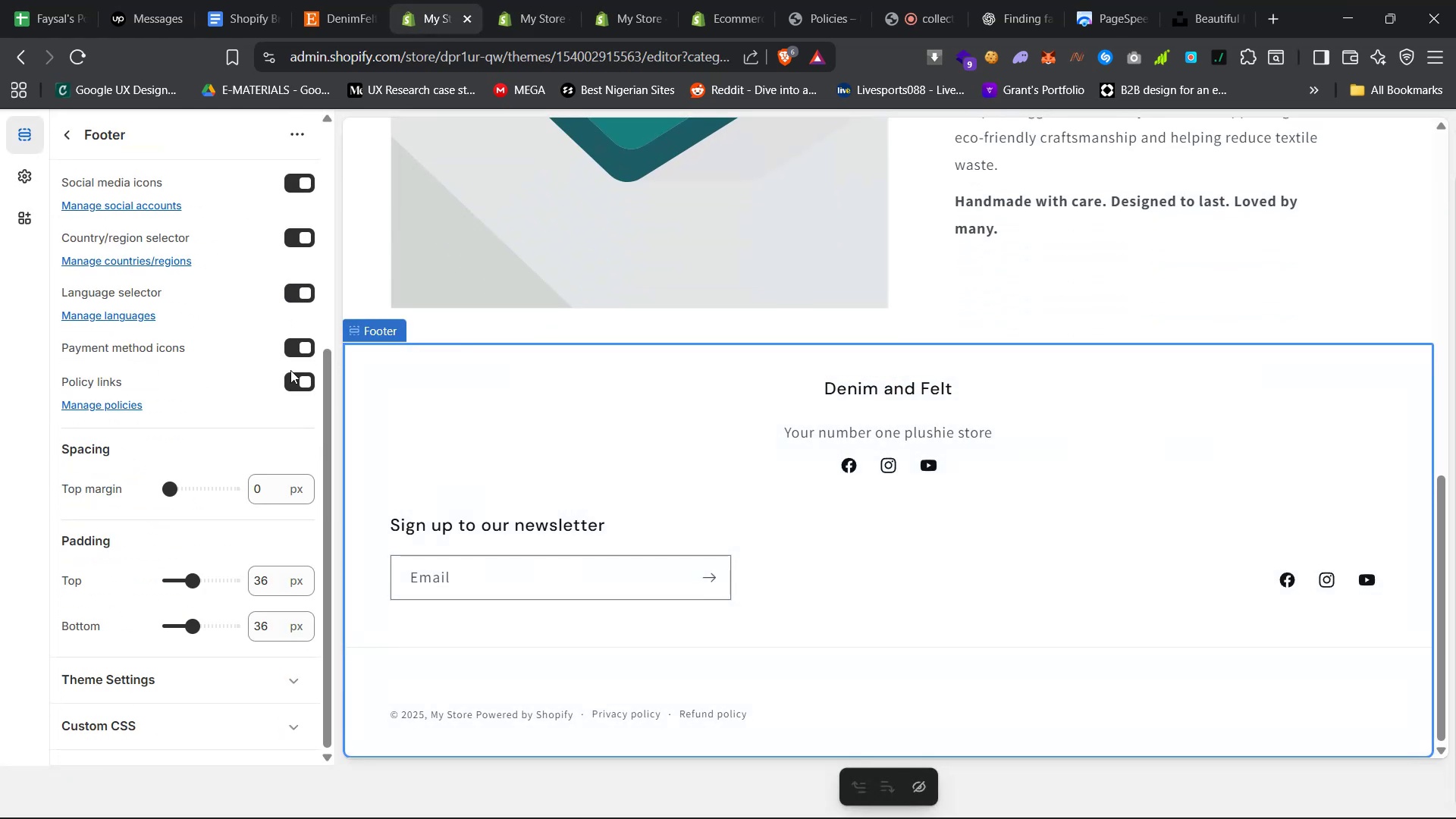 
left_click([298, 378])
 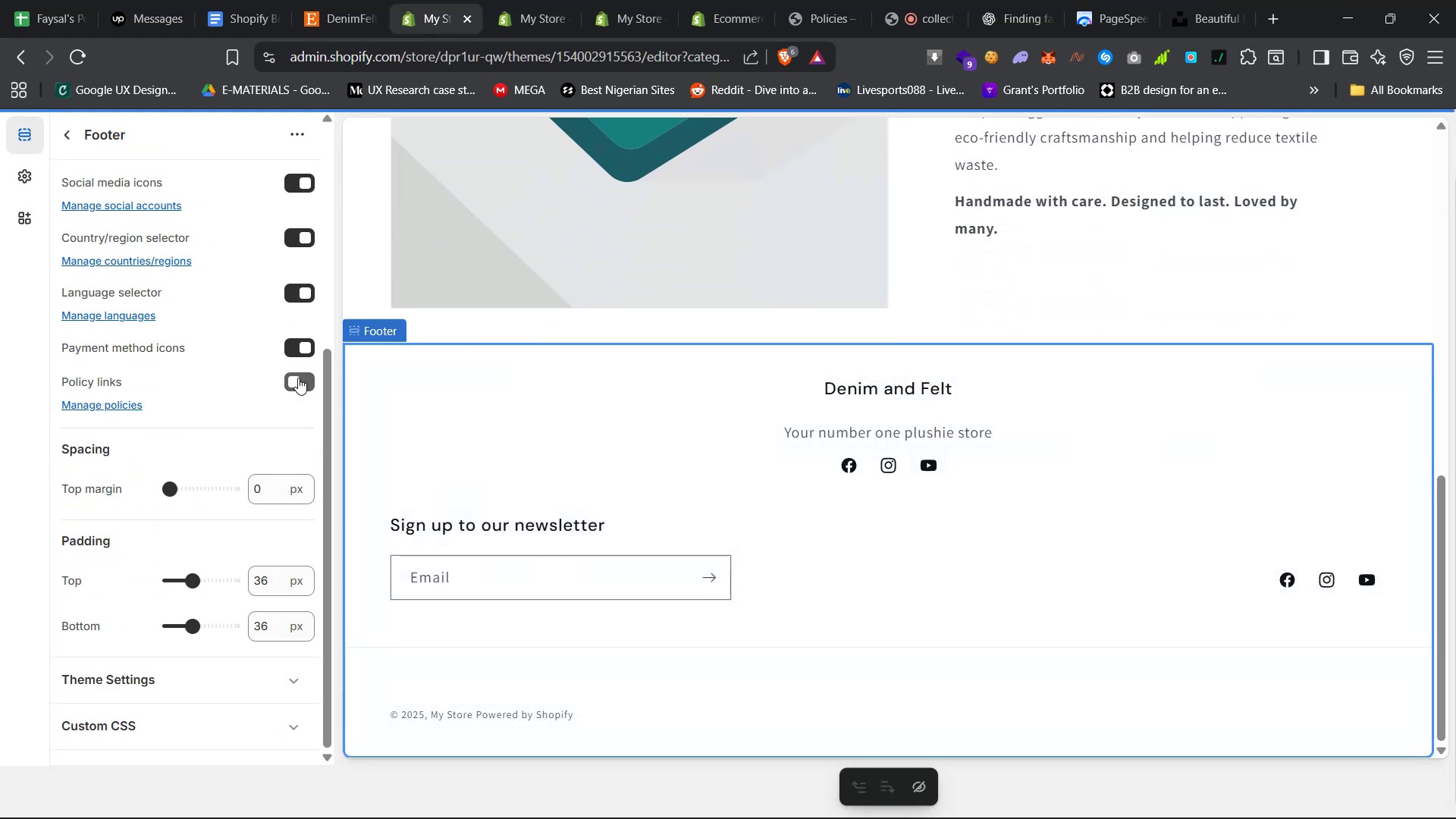 
left_click([298, 378])
 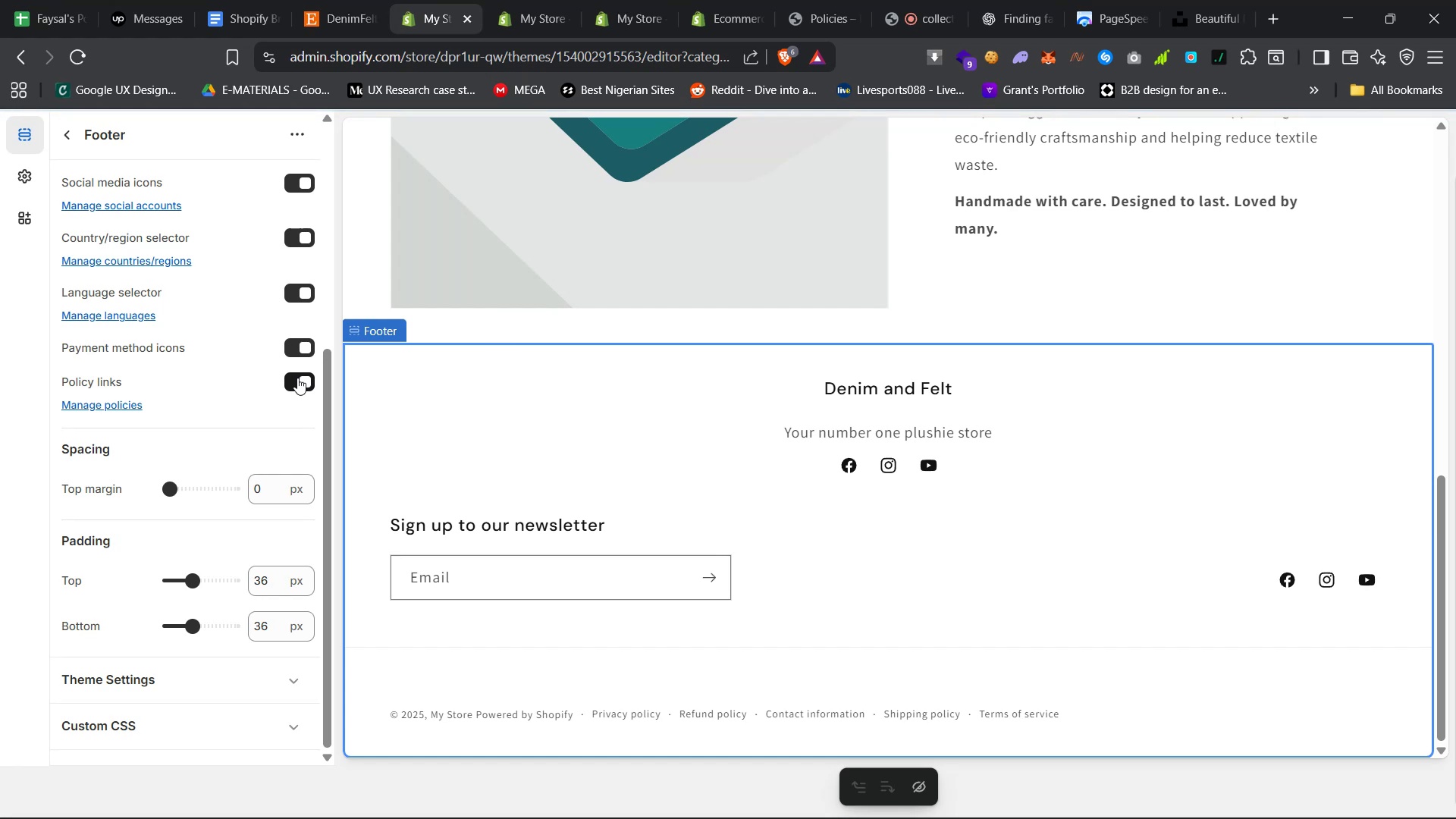 
wait(11.26)
 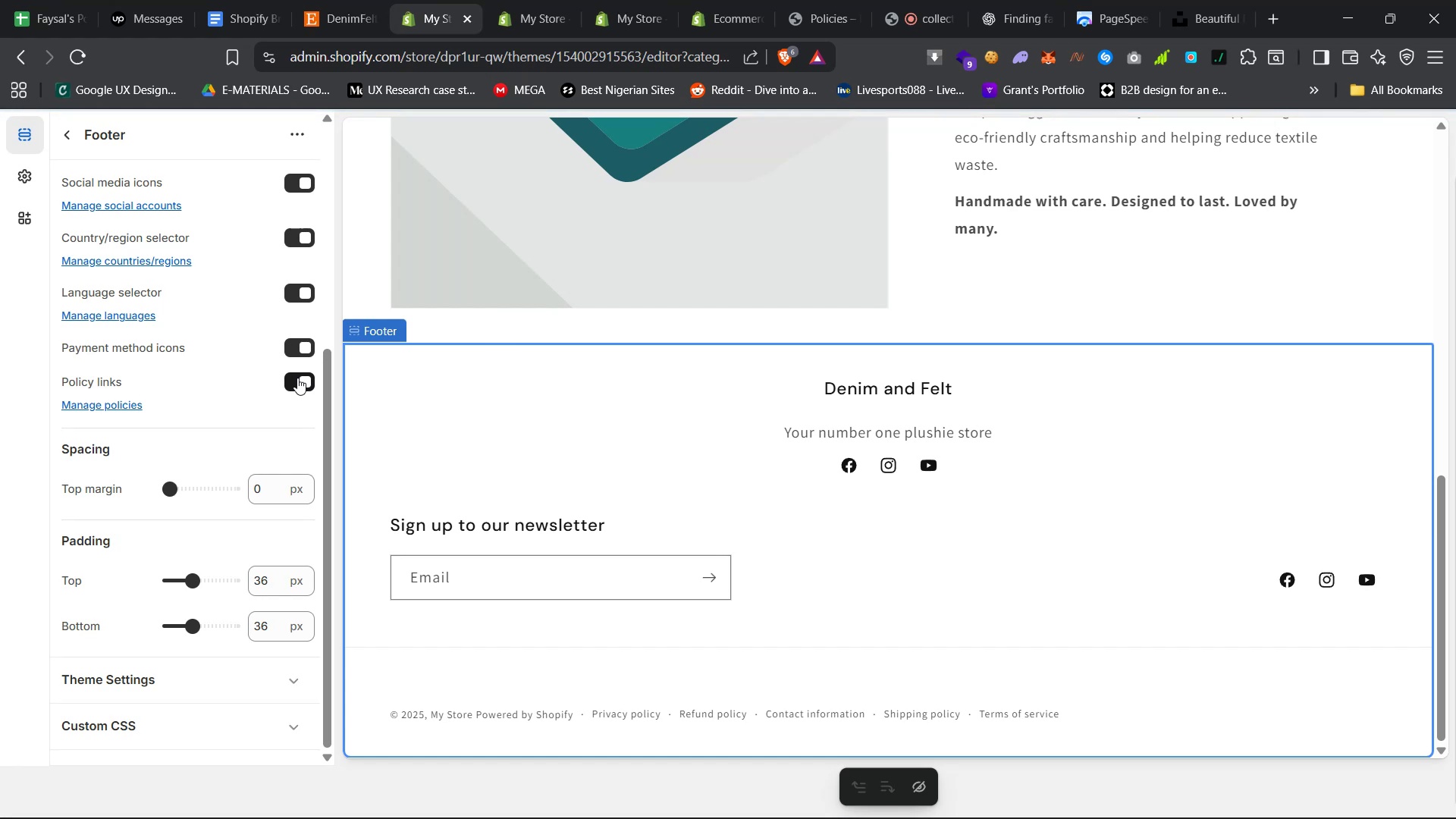 
scroll: coordinate [1163, 231], scroll_direction: none, amount: 0.0
 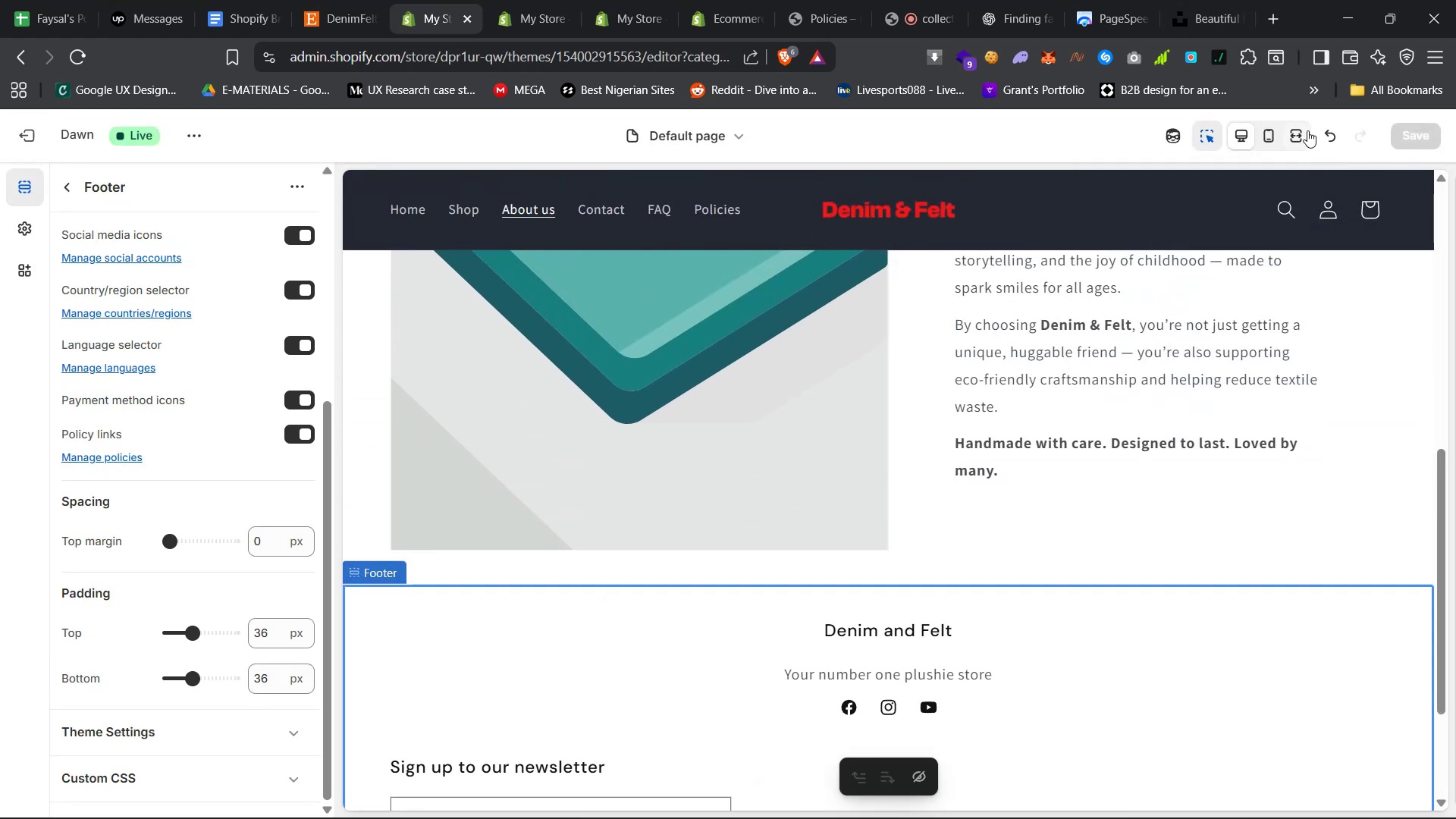 
left_click([1298, 124])
 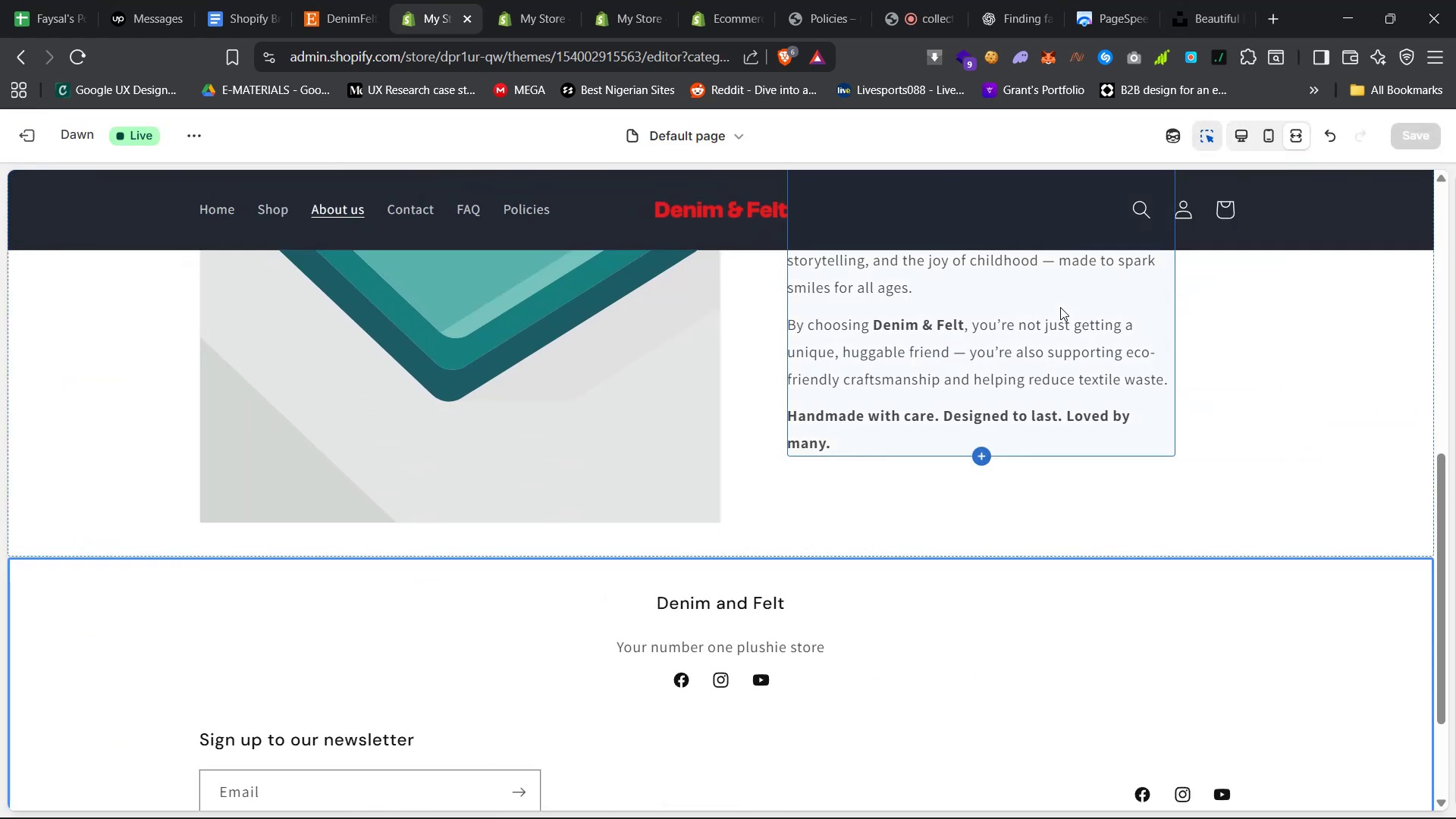 
scroll: coordinate [1033, 416], scroll_direction: down, amount: 33.0
 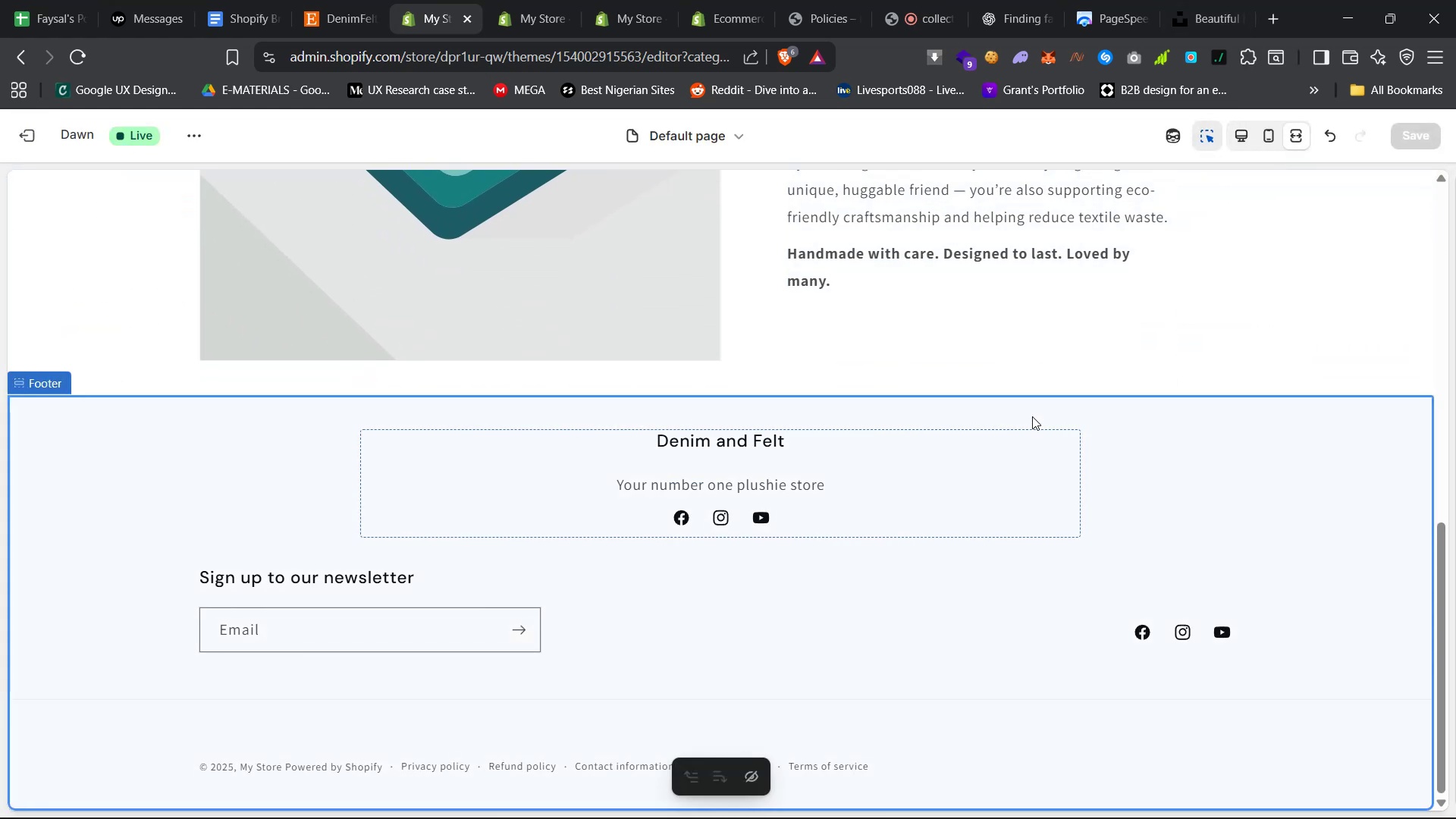 
left_click([535, 0])
 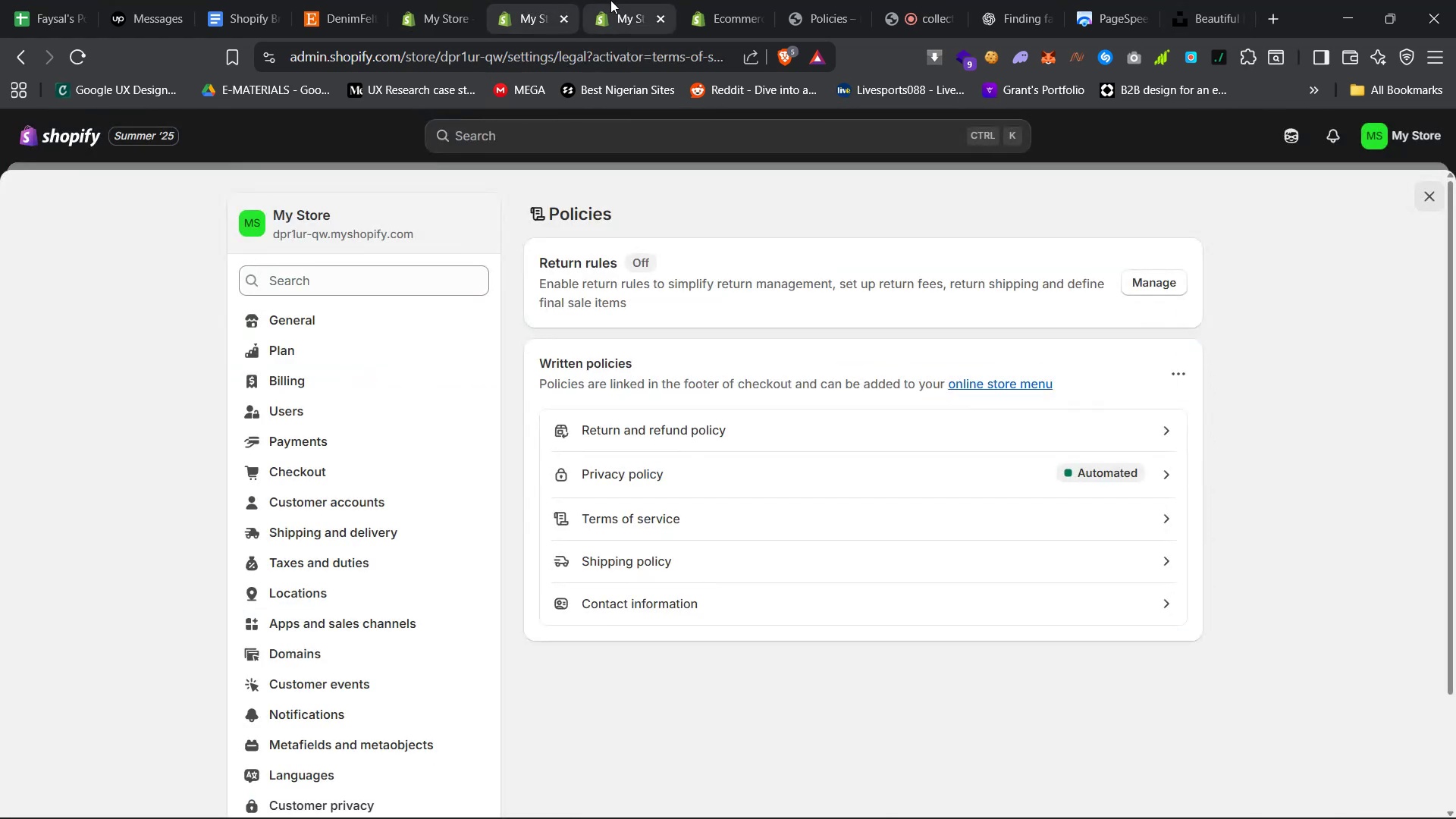 
left_click([621, 0])
 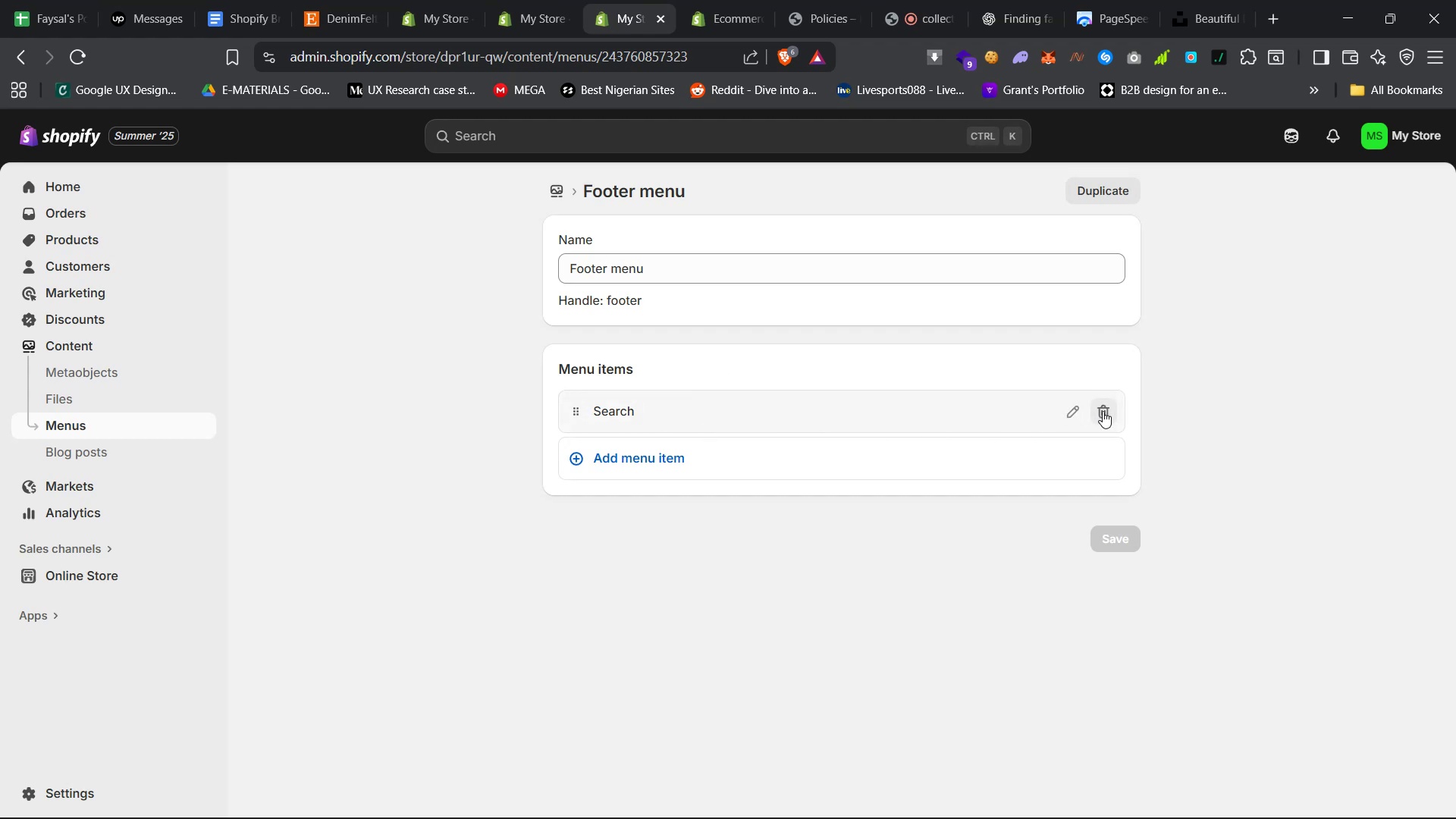 
wait(6.48)
 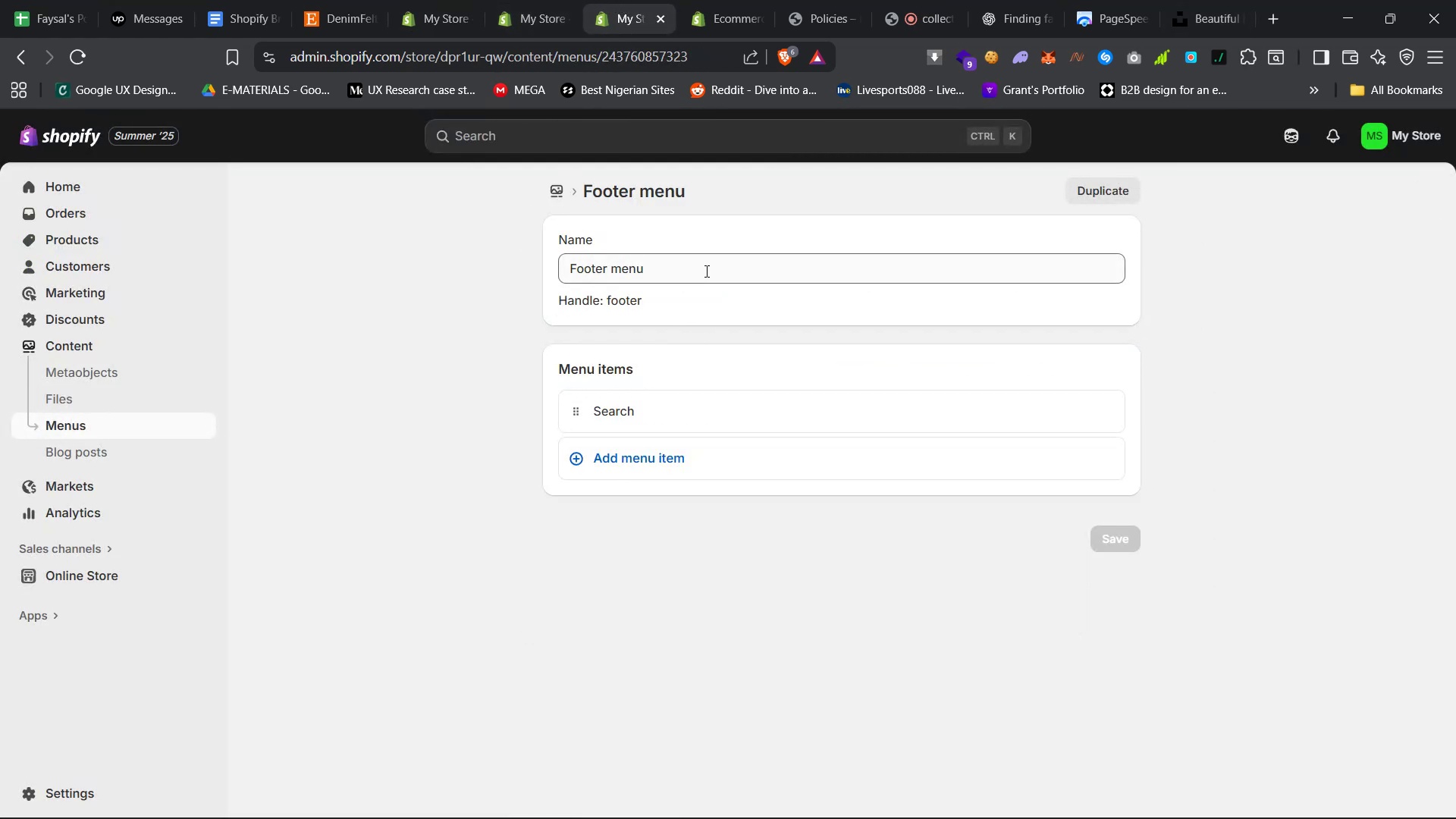 
left_click([1103, 411])
 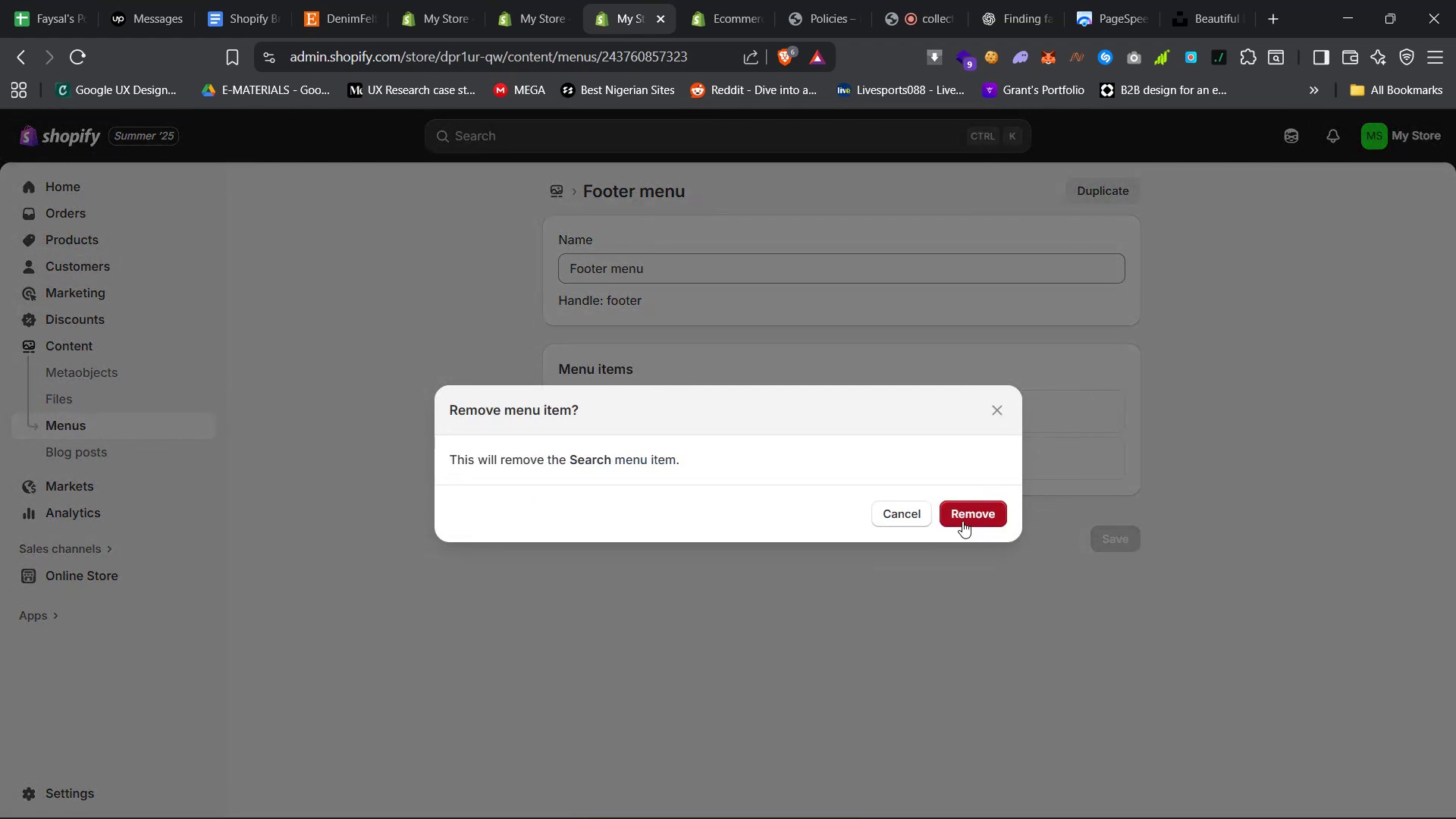 
left_click([962, 516])
 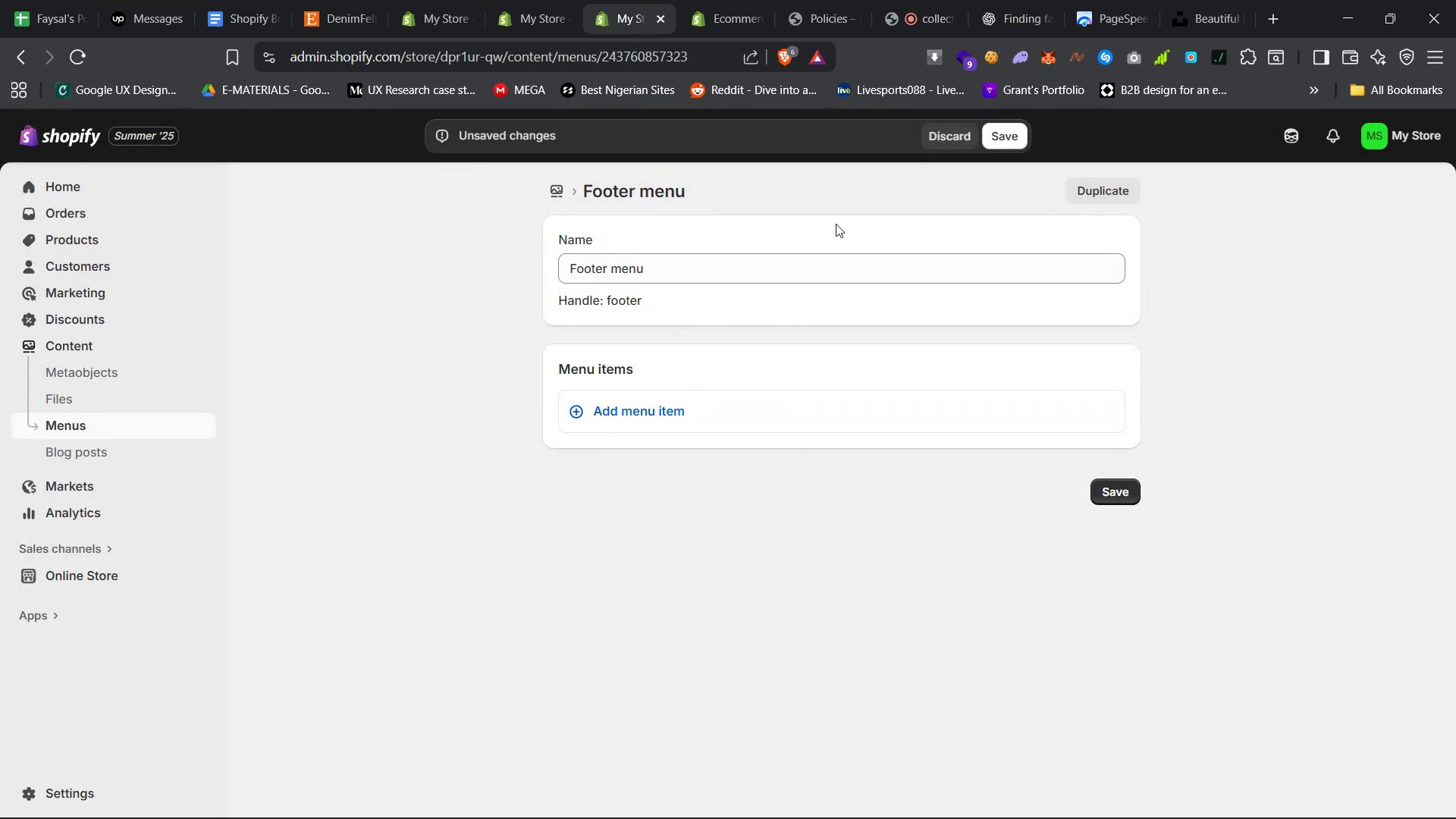 
left_click([1003, 130])
 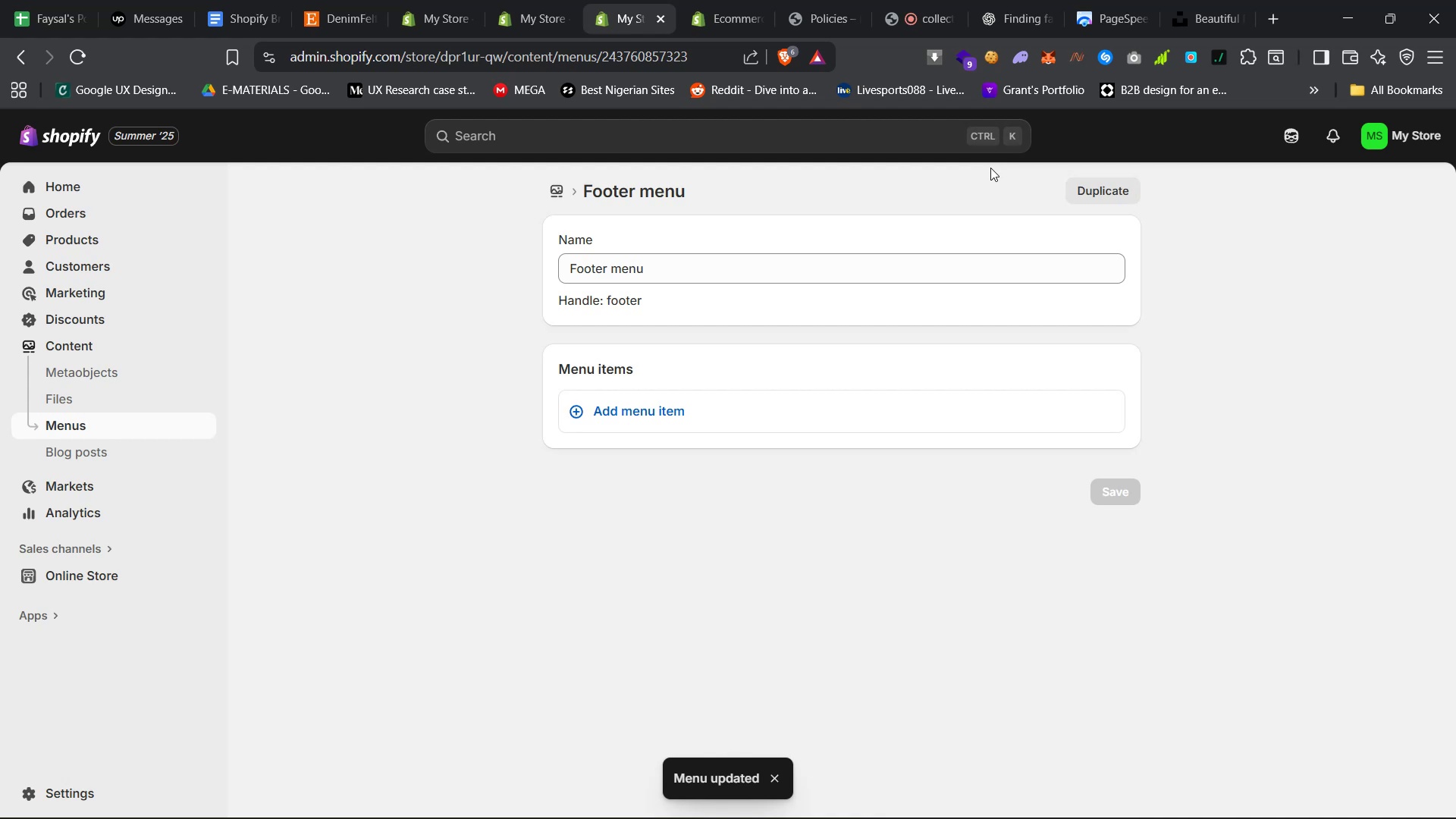 
wait(6.84)
 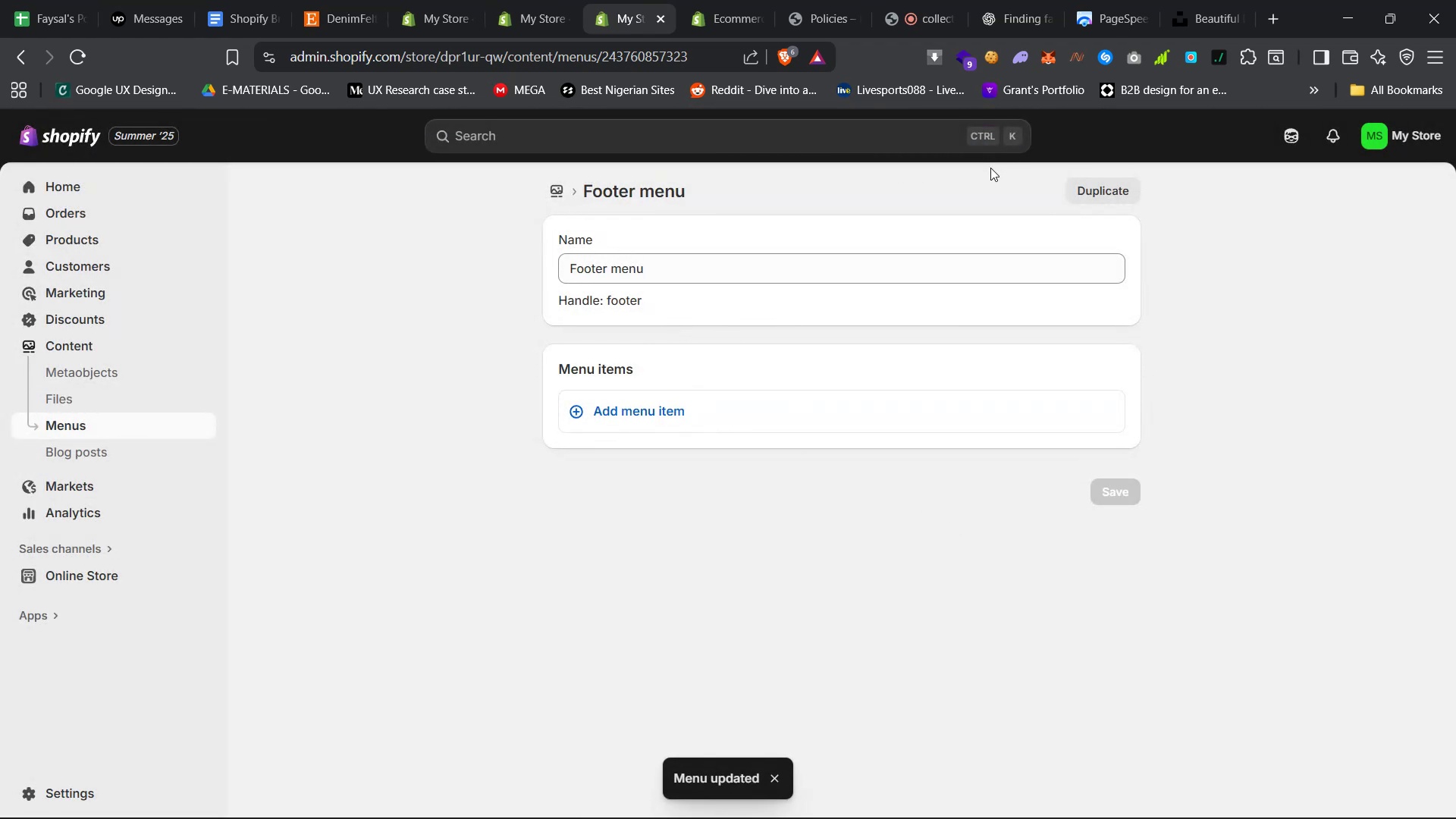 
left_click([804, 416])
 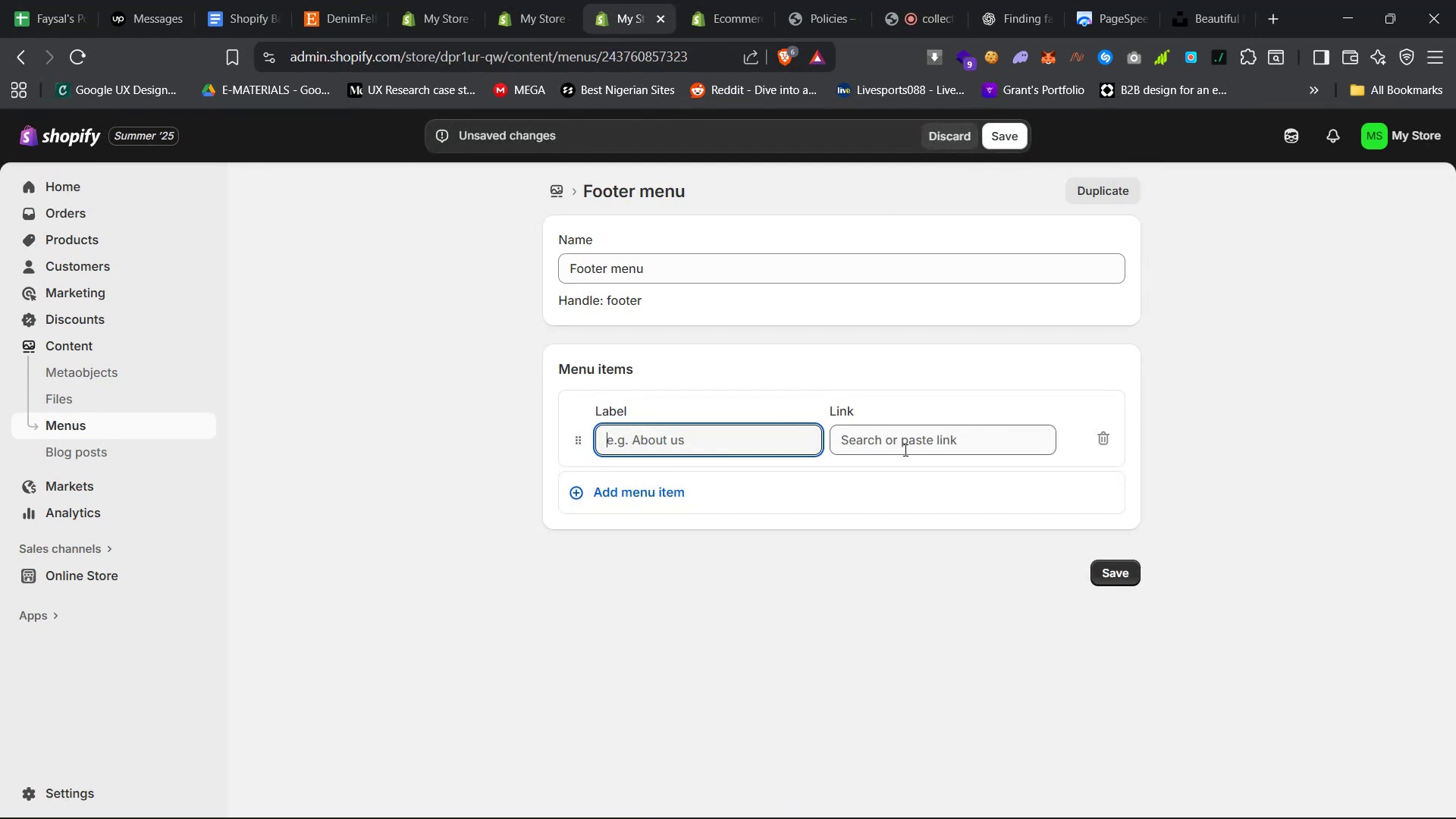 
left_click([920, 444])
 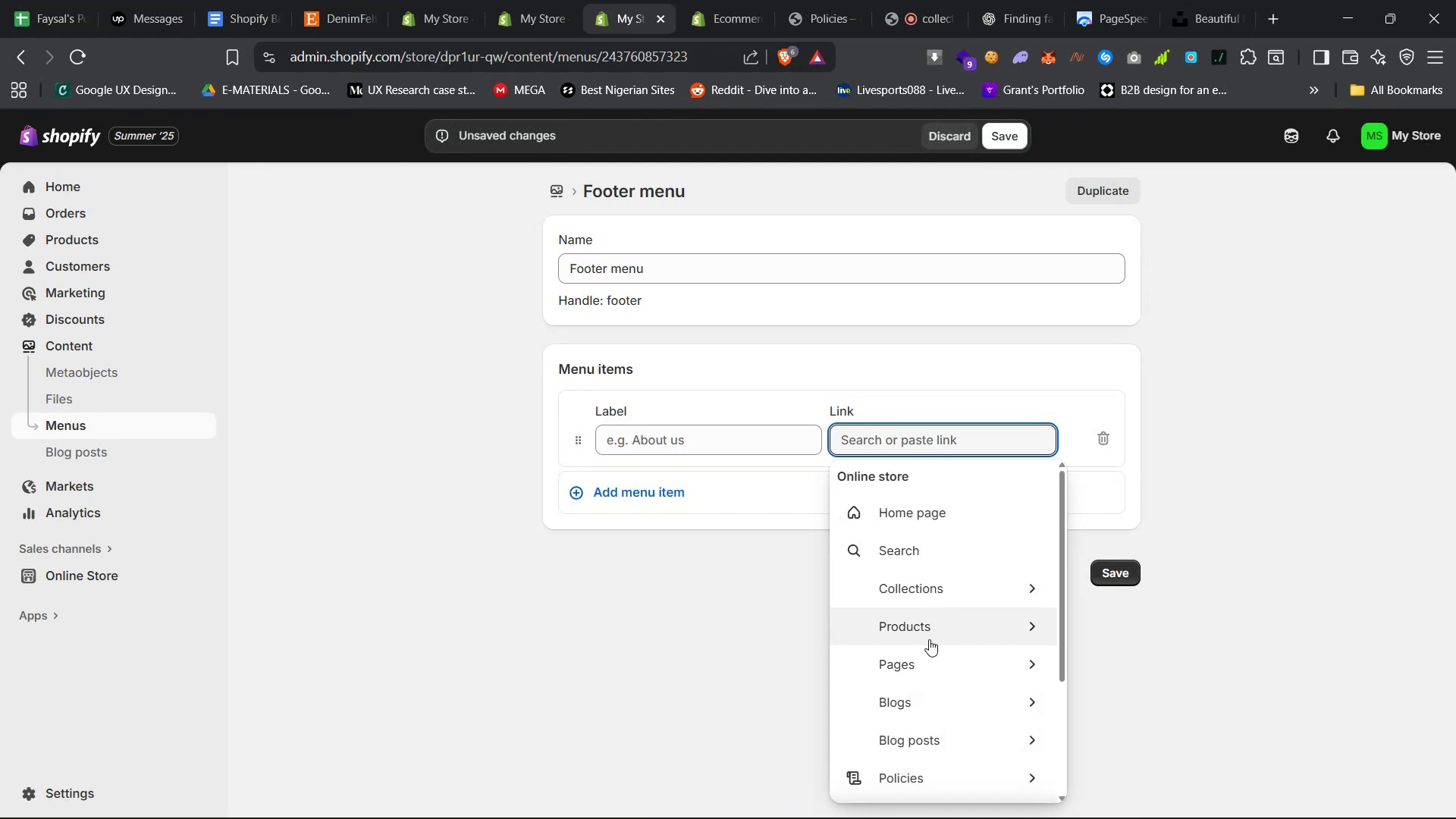 
scroll: coordinate [946, 679], scroll_direction: down, amount: 18.0
 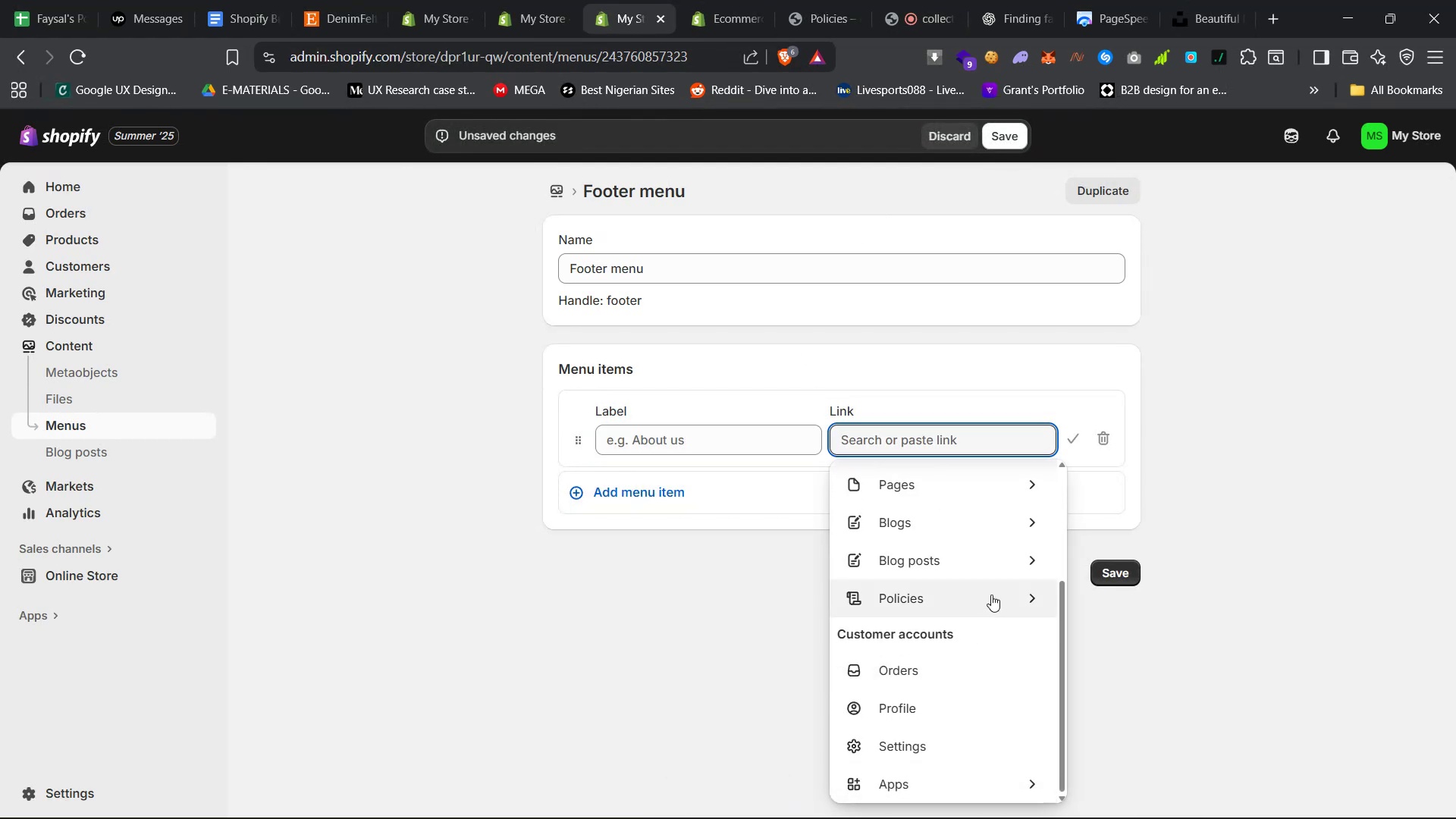 
left_click([991, 595])
 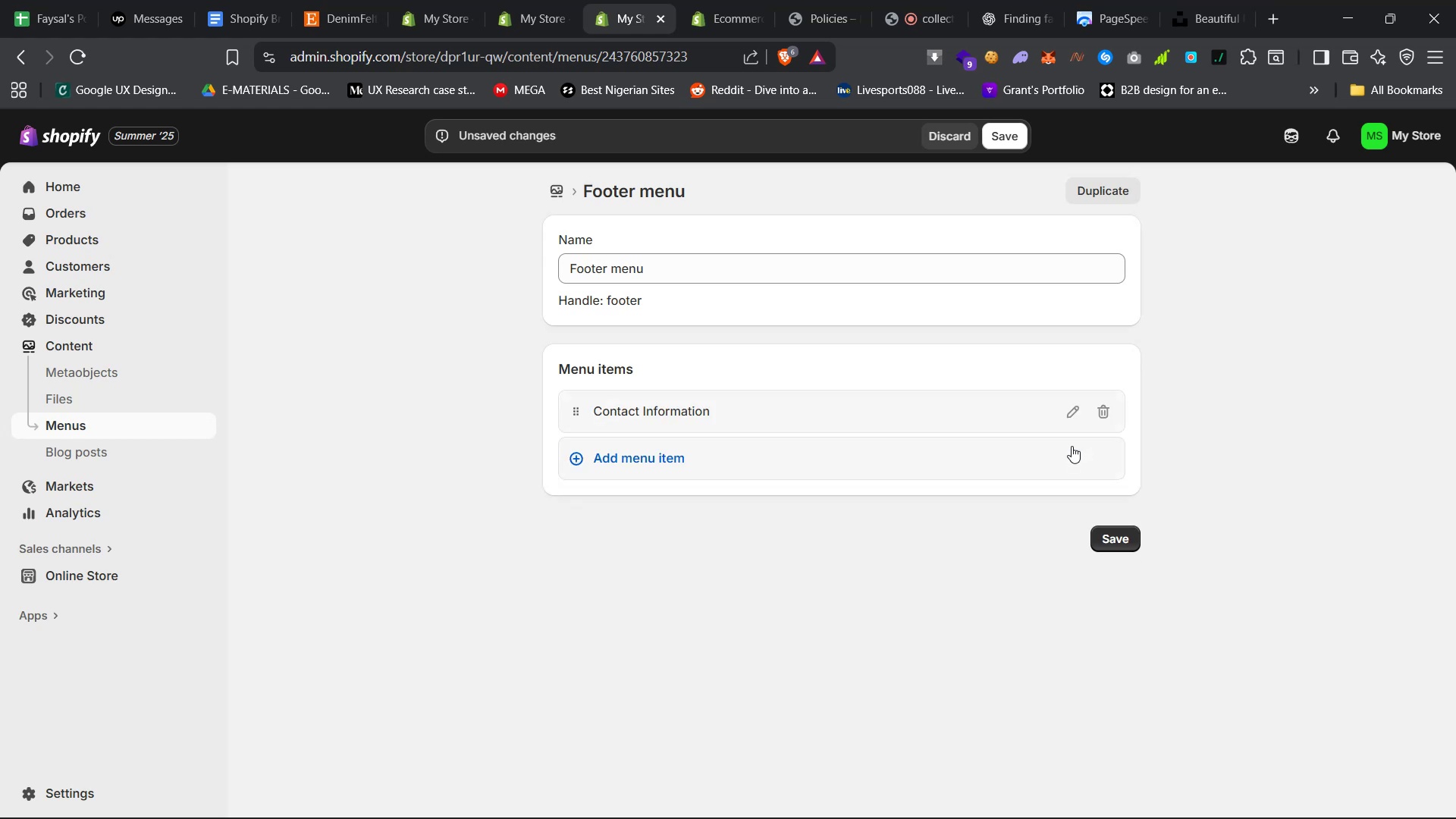 
wait(13.65)
 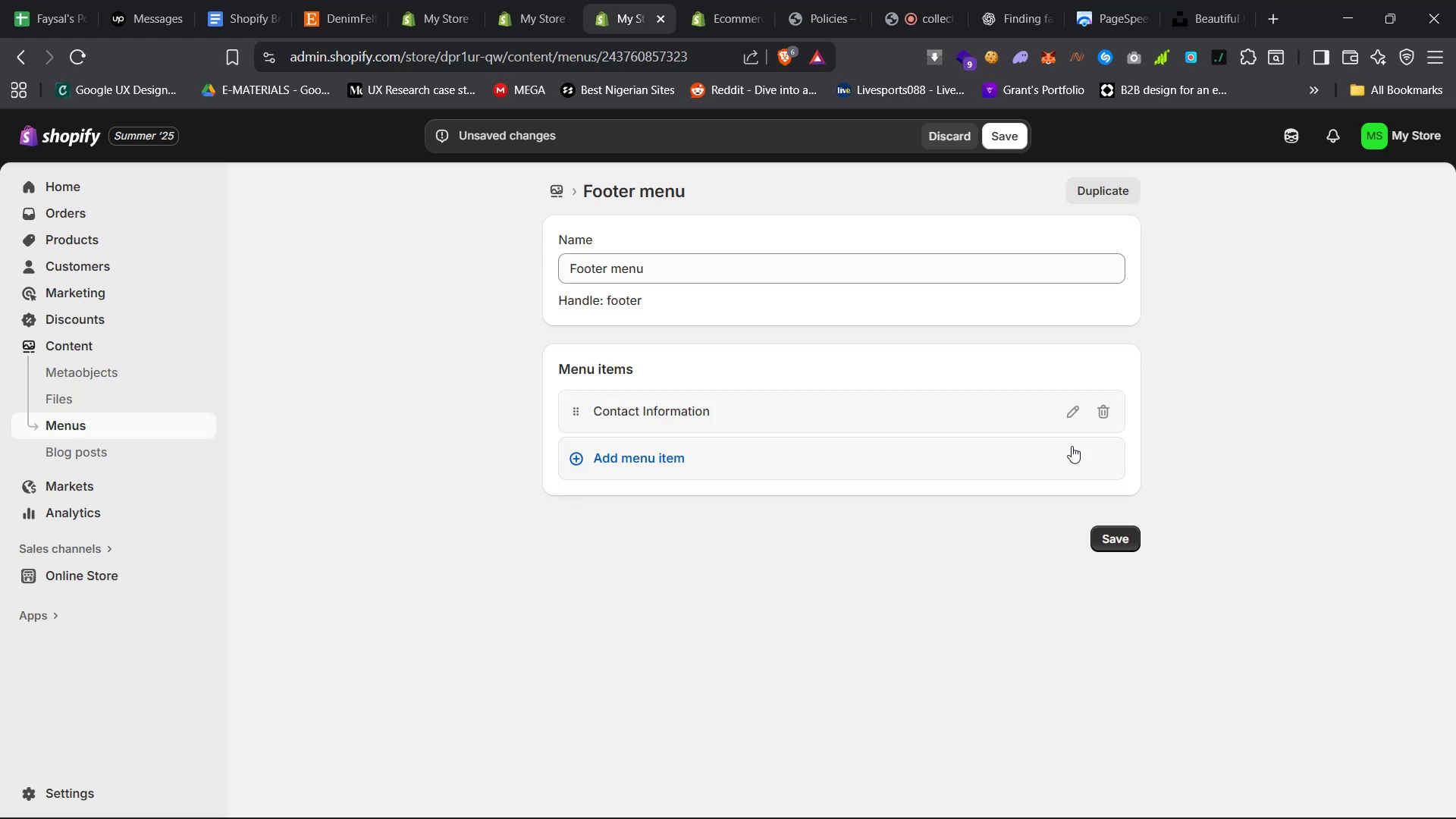 
left_click([518, 0])
 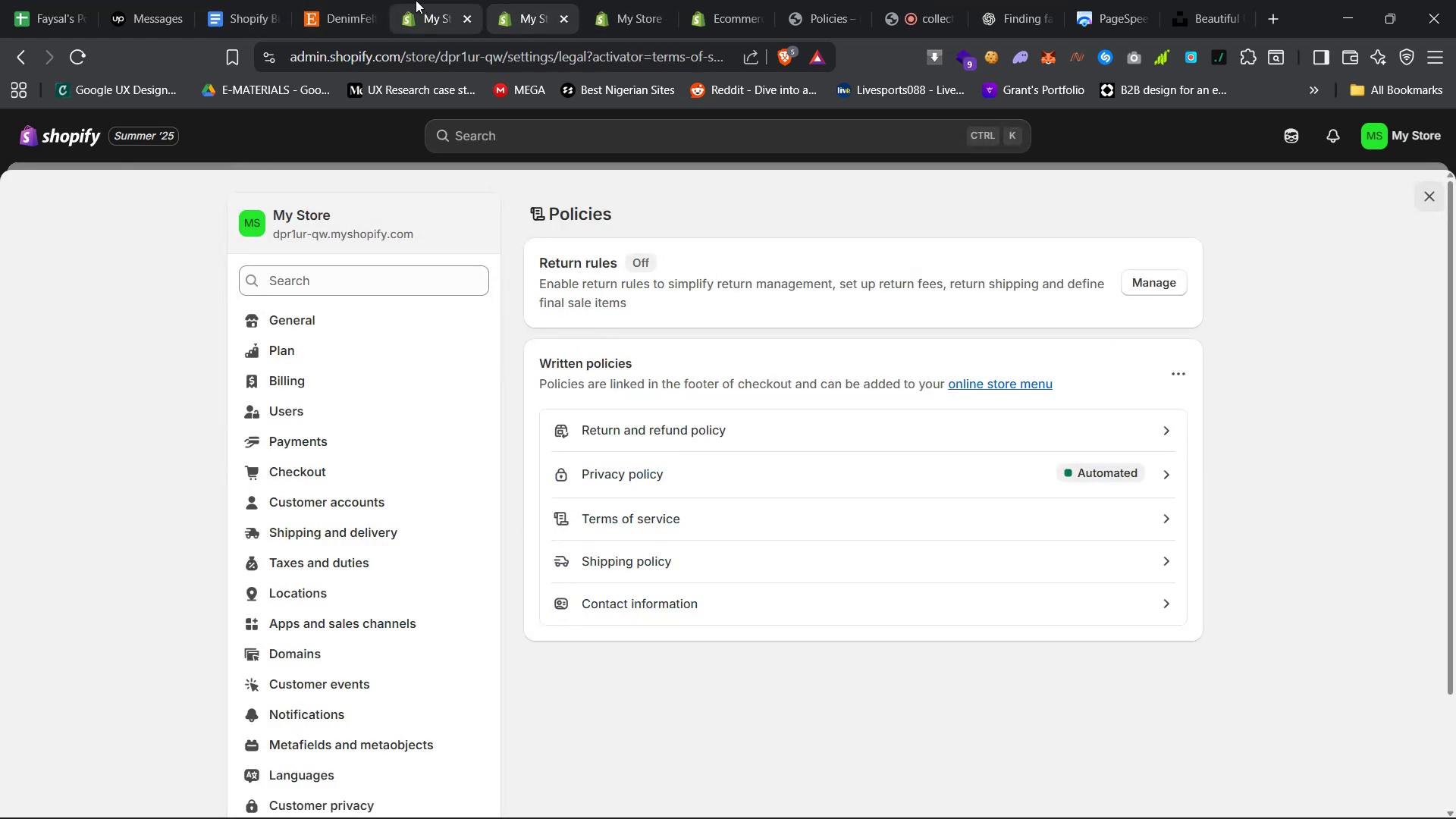 
double_click([406, 0])
 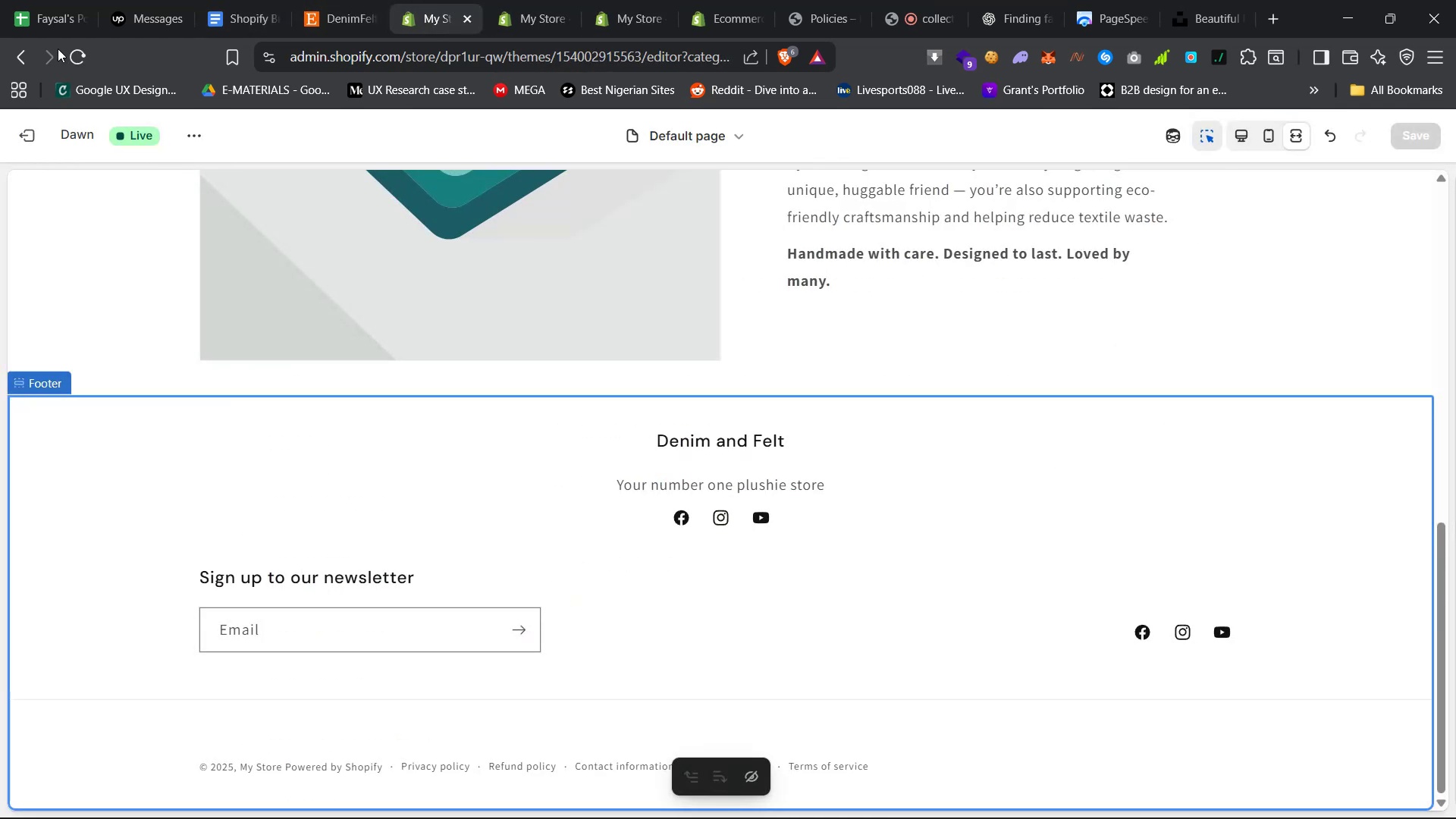 
left_click([71, 53])
 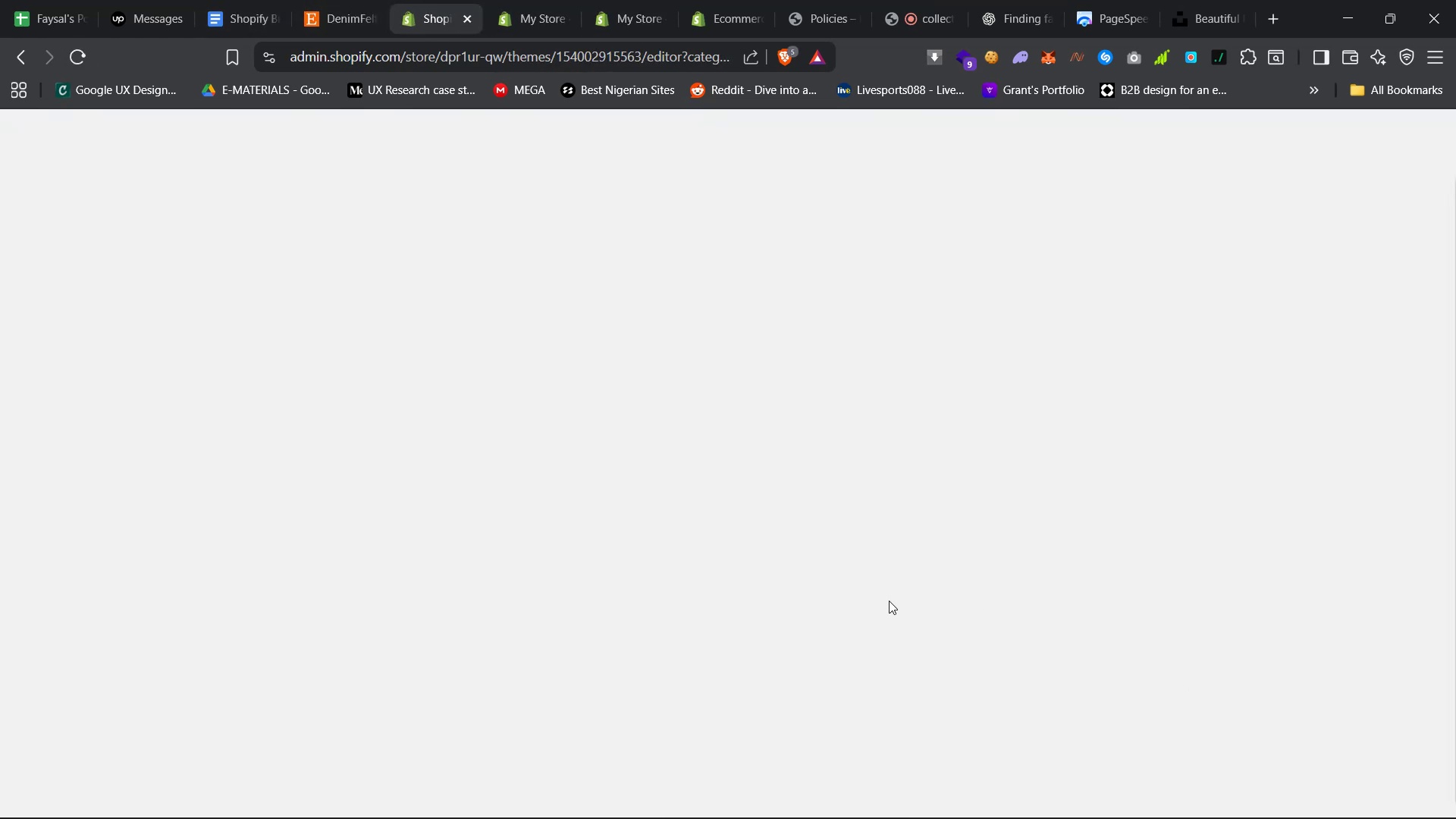 
wait(5.26)
 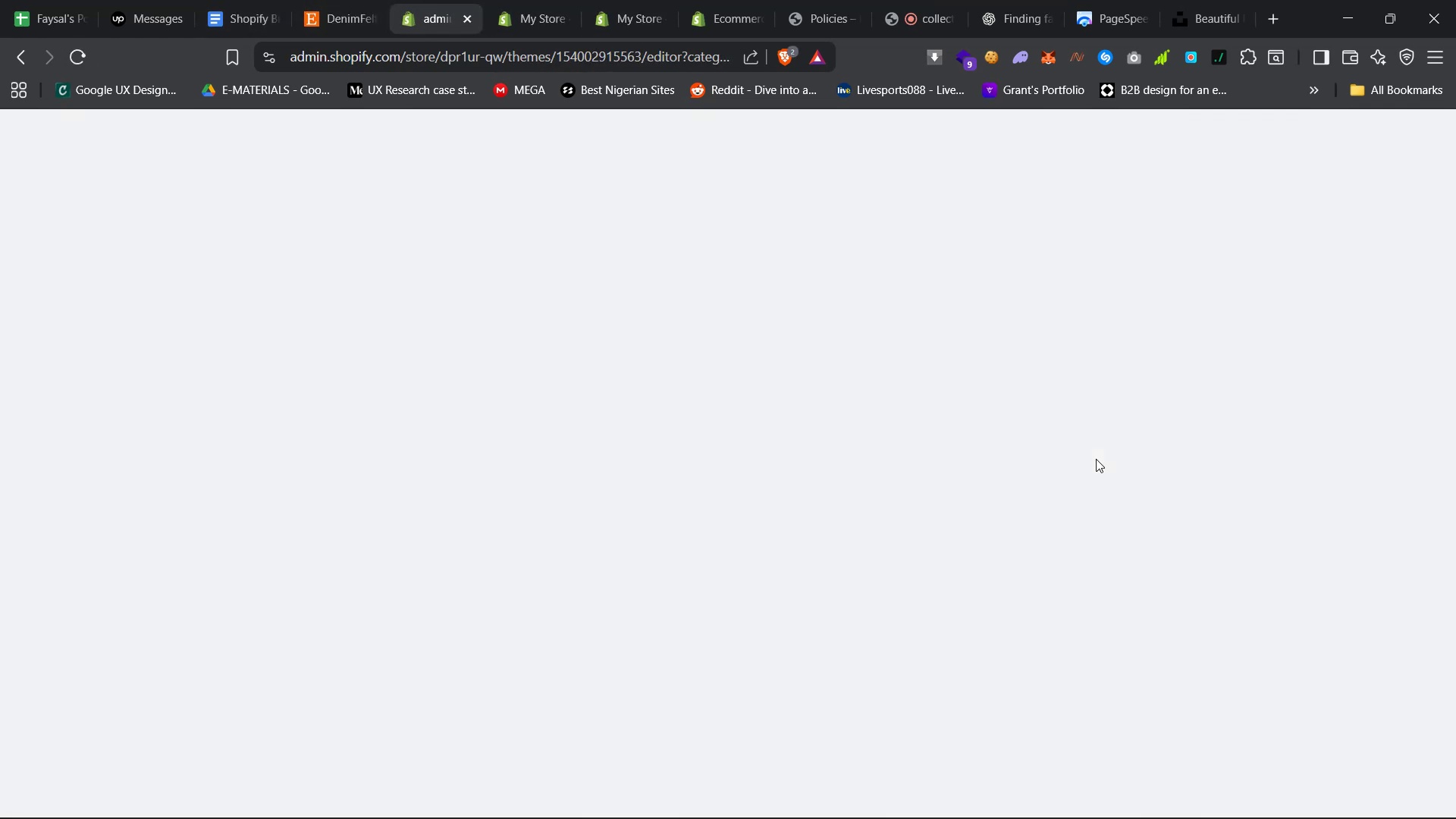 
scroll: coordinate [889, 603], scroll_direction: down, amount: 23.0
 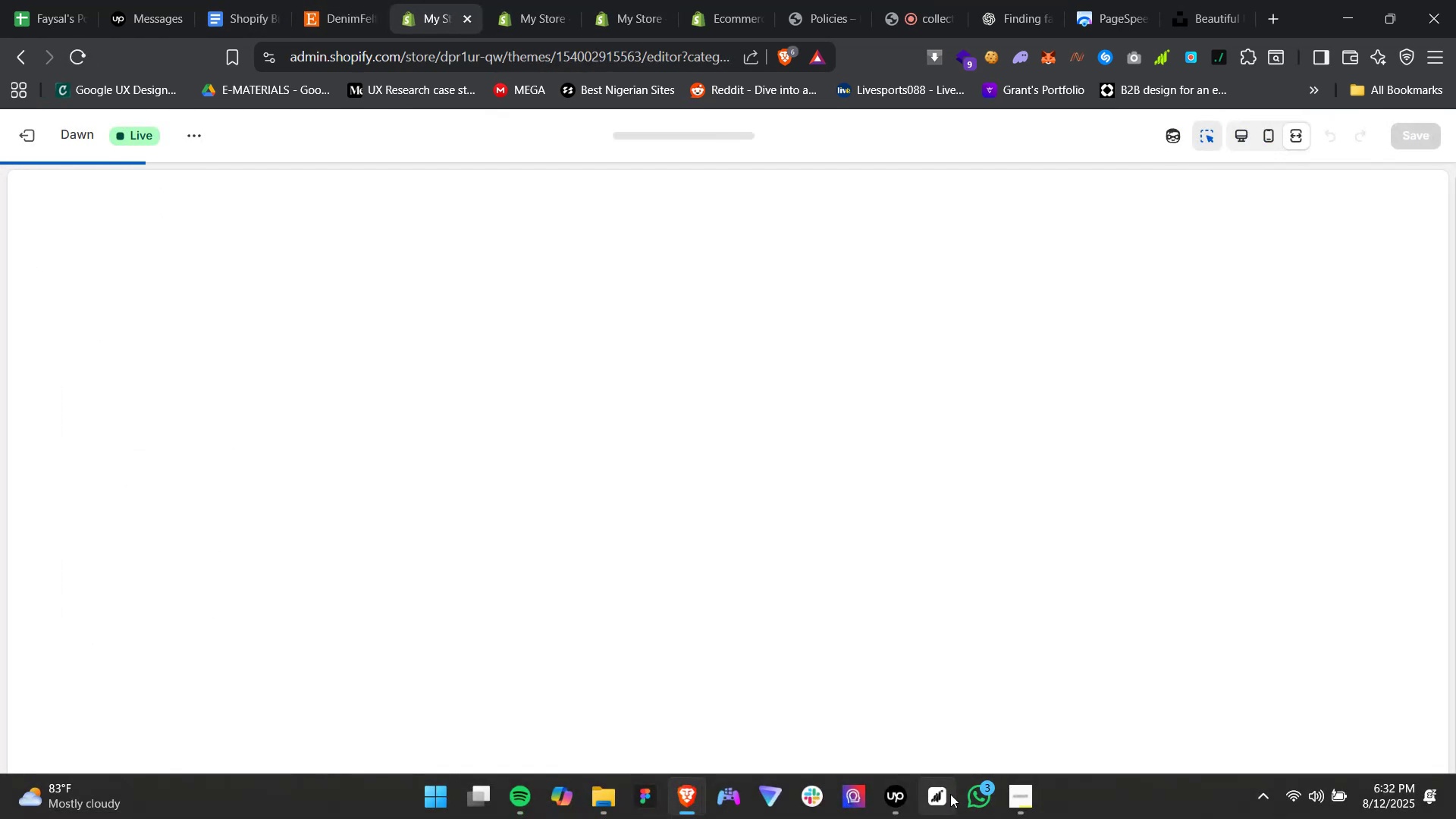 
left_click([904, 792])
 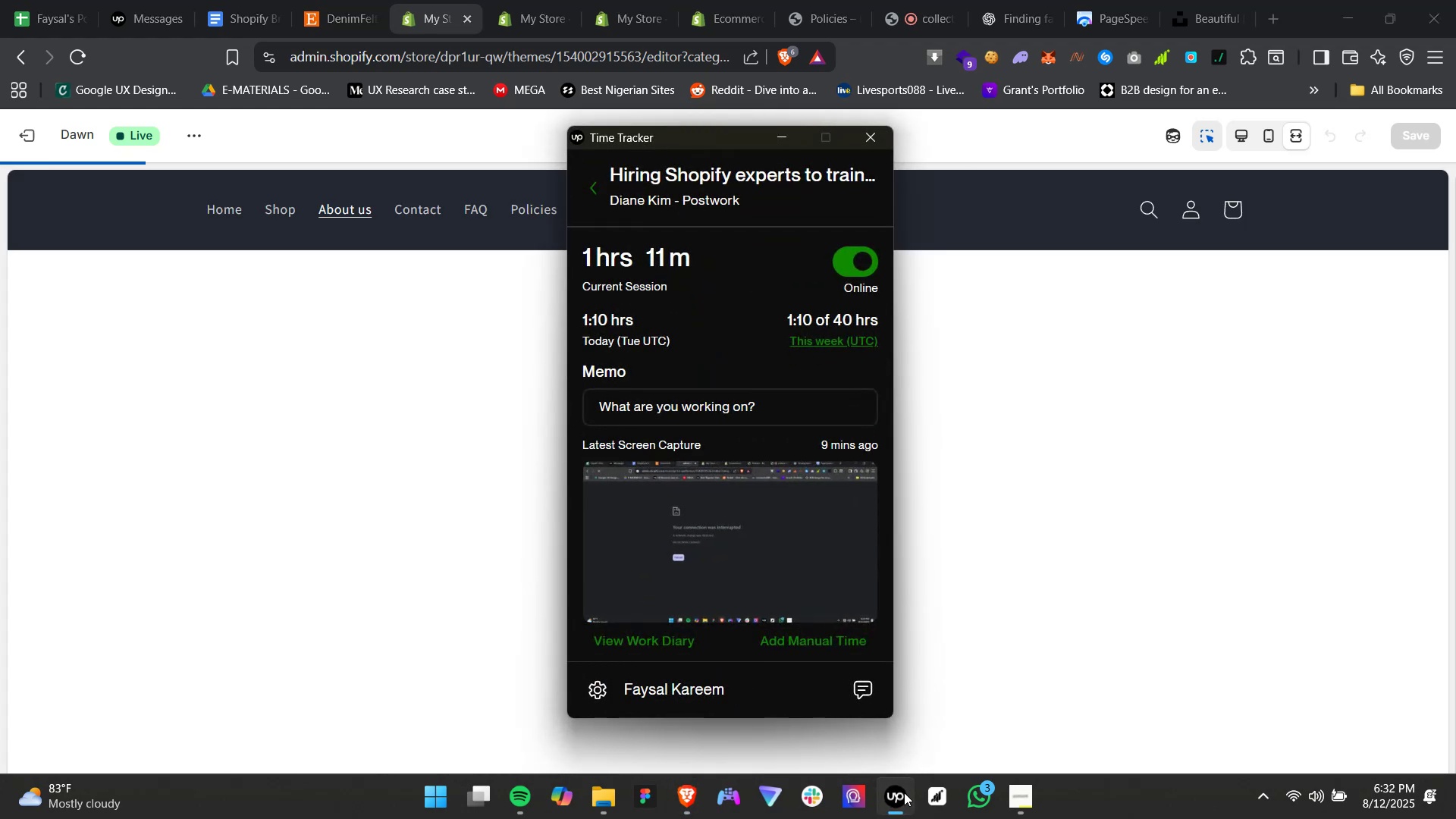 
left_click([904, 792])
 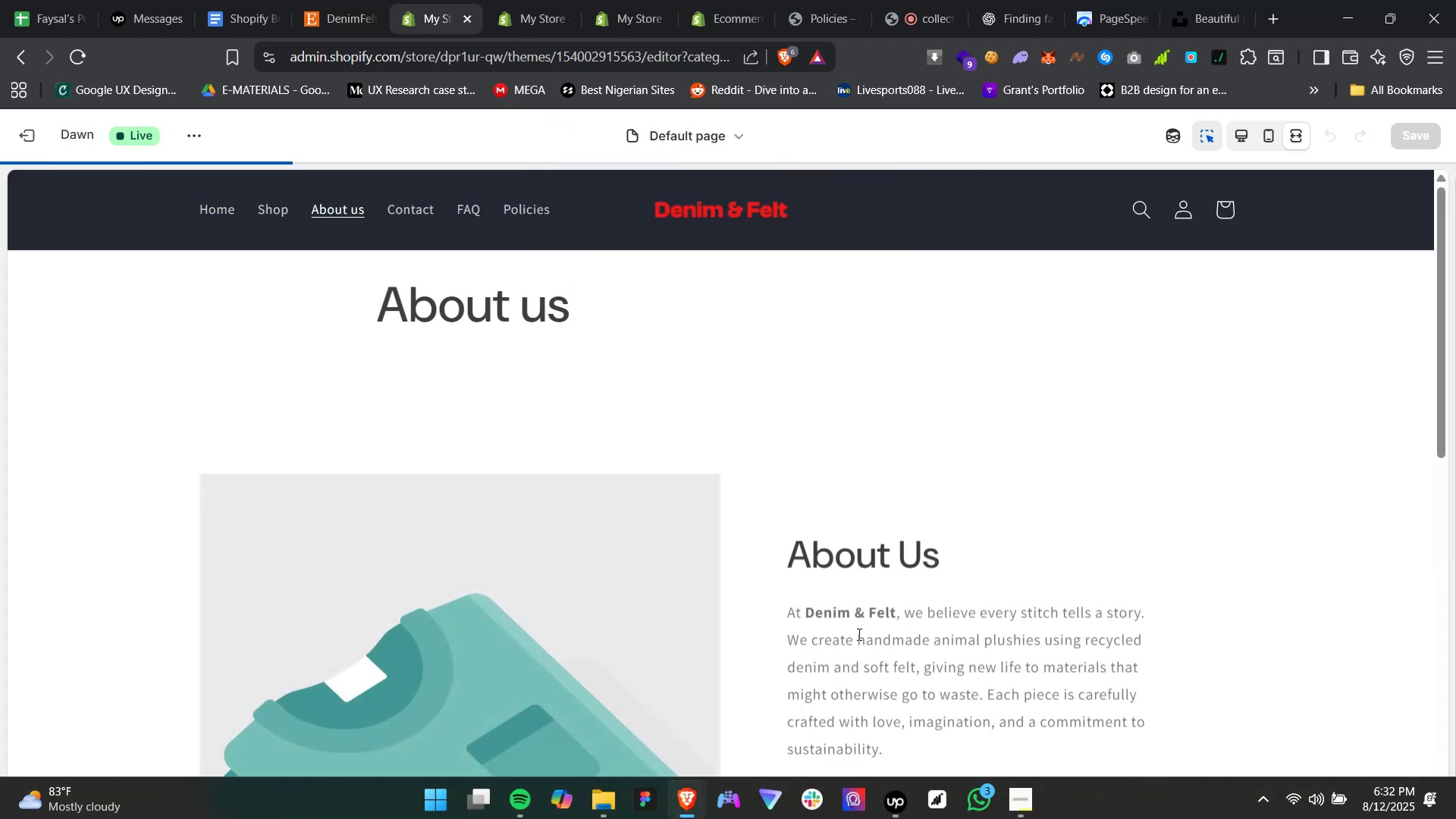 
scroll: coordinate [855, 634], scroll_direction: down, amount: 27.0
 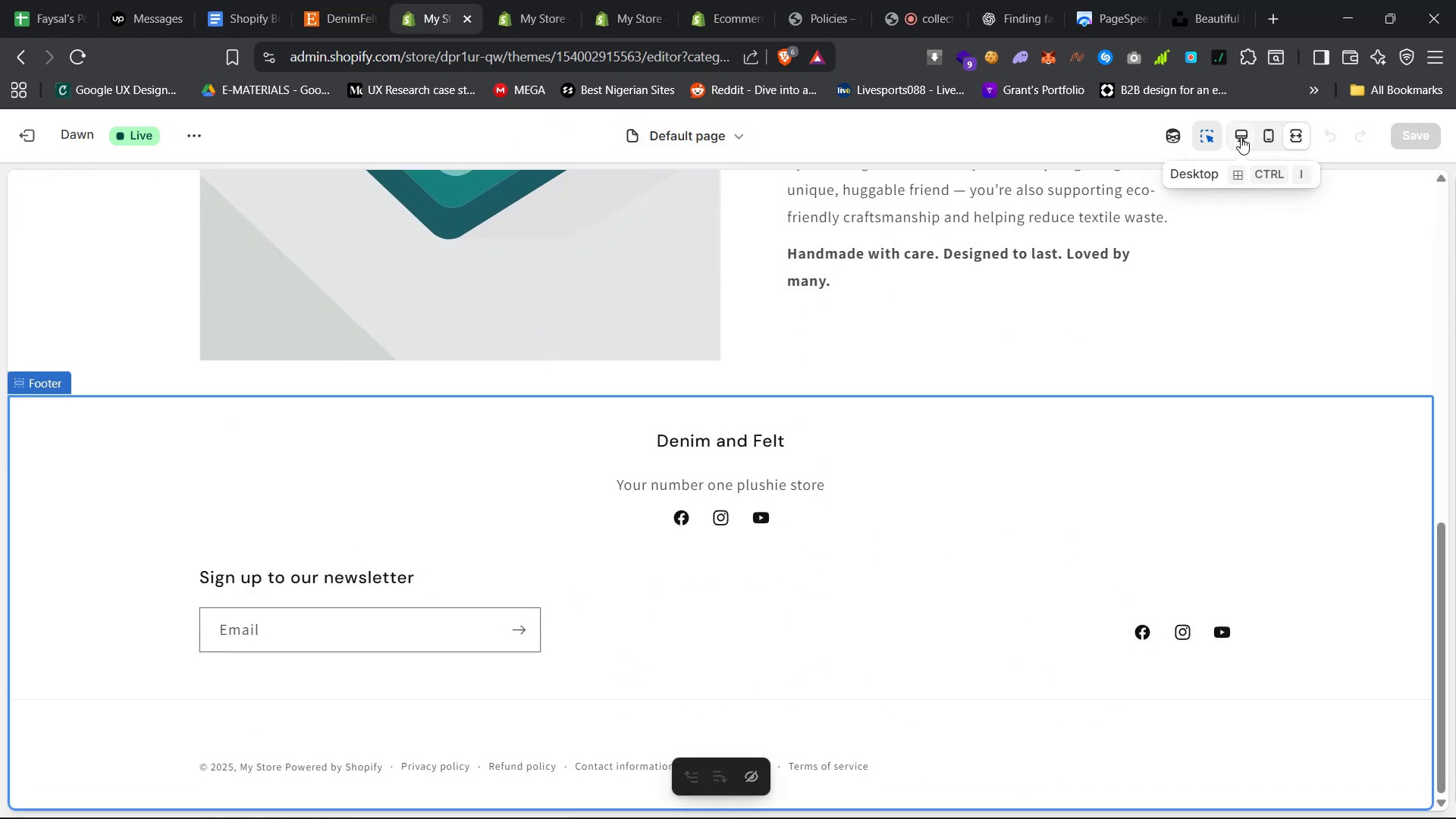 
wait(5.13)
 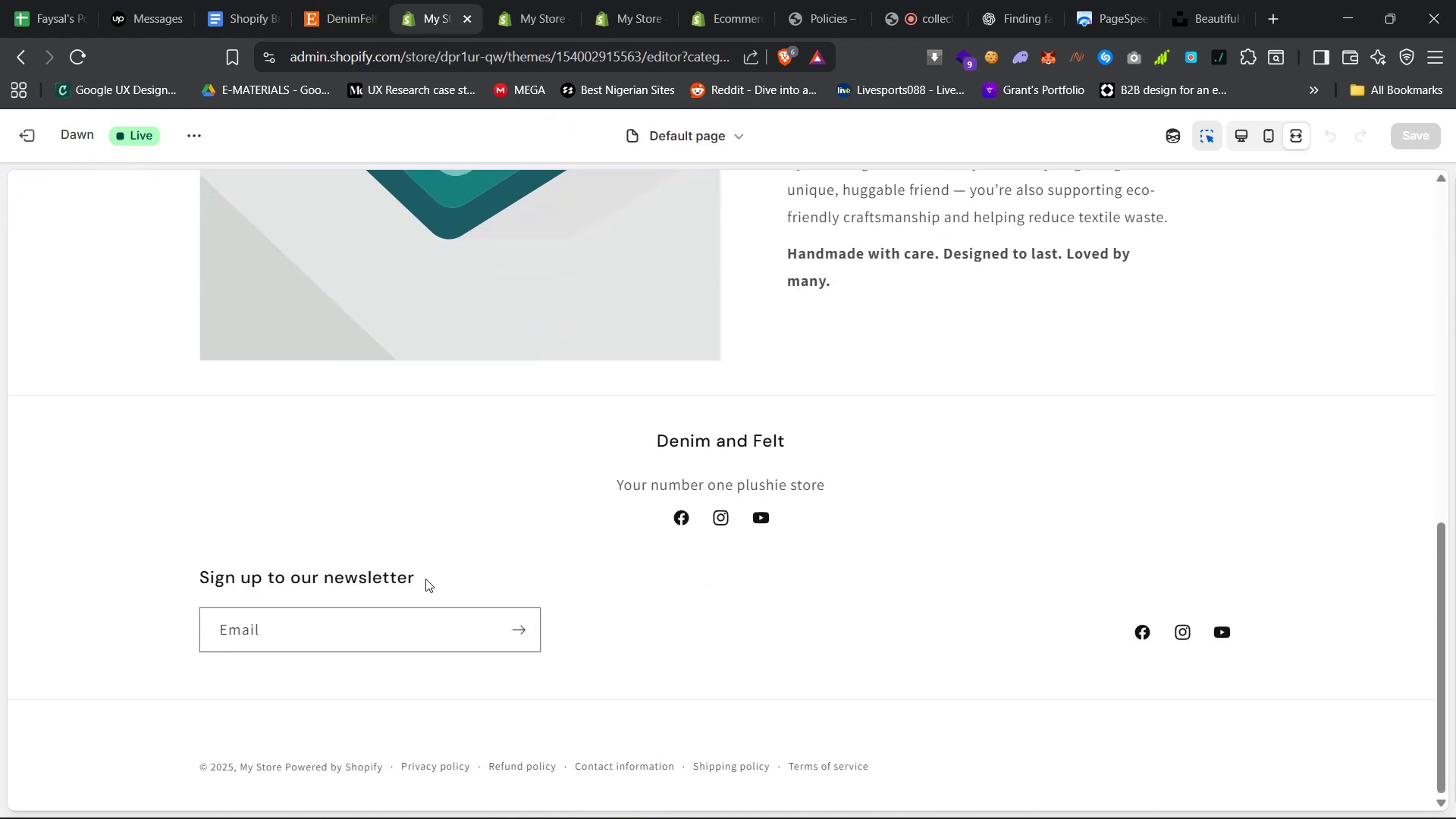 
left_click([1243, 137])
 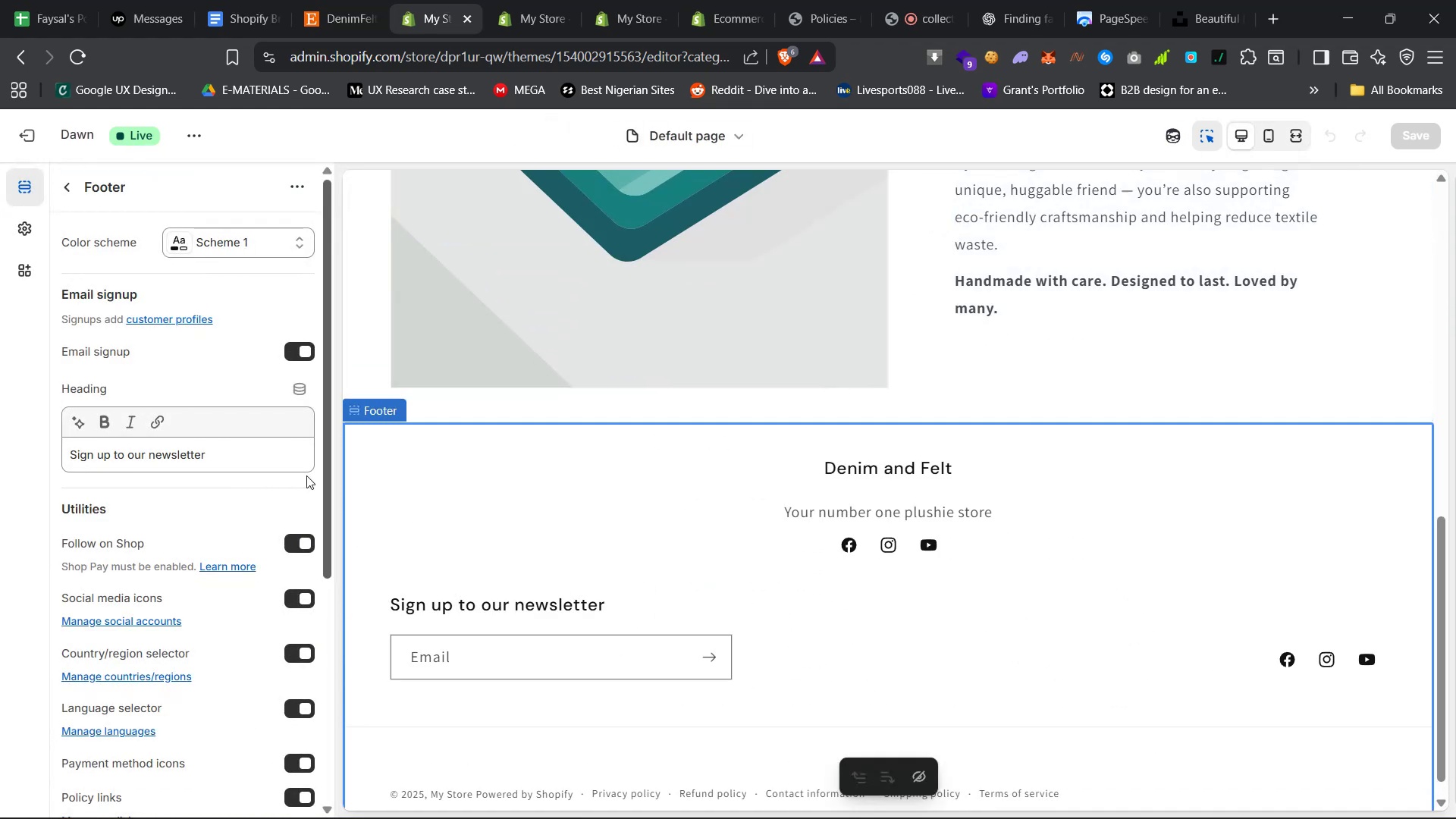 
scroll: coordinate [184, 582], scroll_direction: down, amount: 15.0
 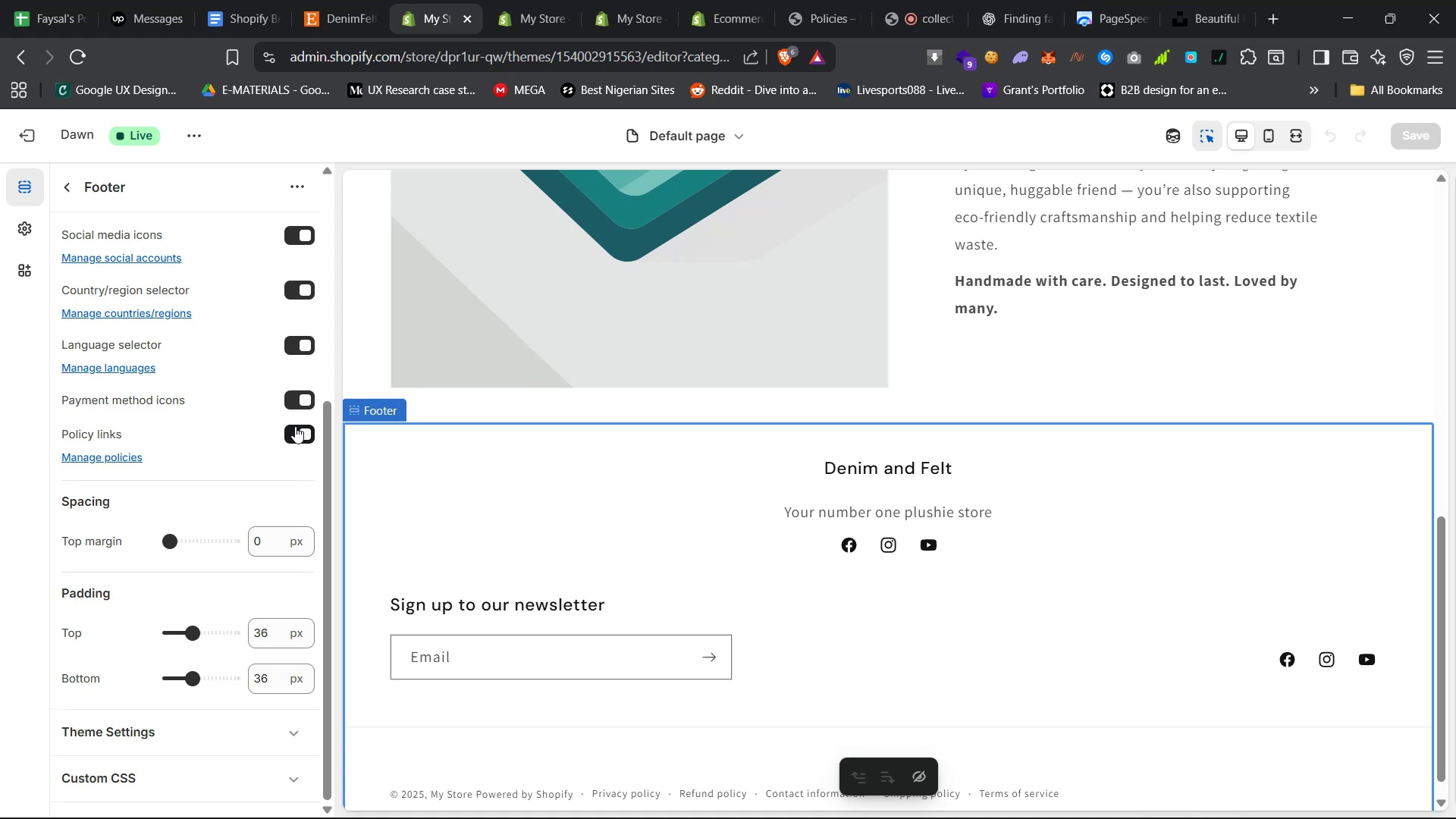 
left_click([306, 433])
 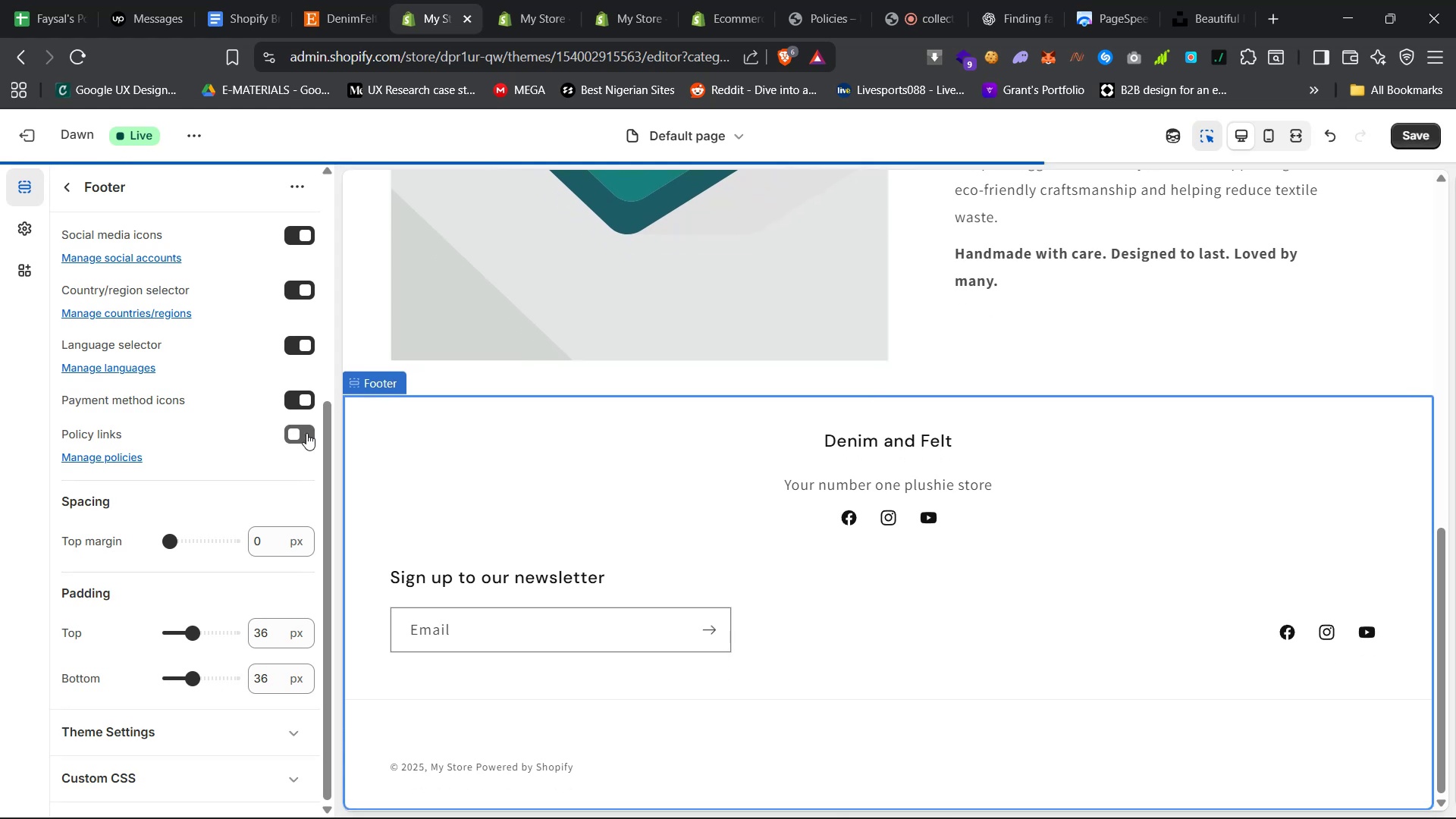 
left_click([306, 433])
 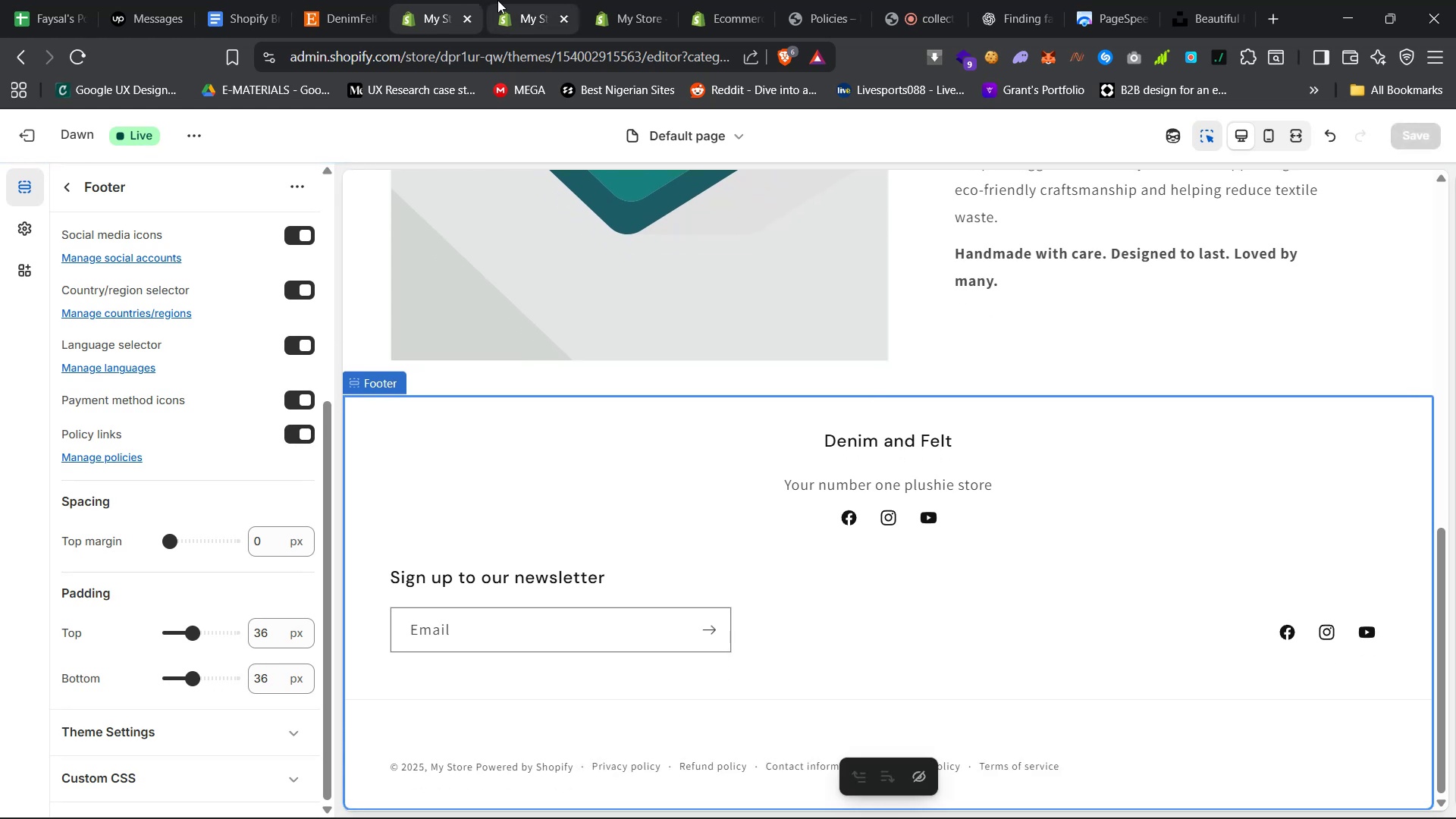 
left_click([626, 0])
 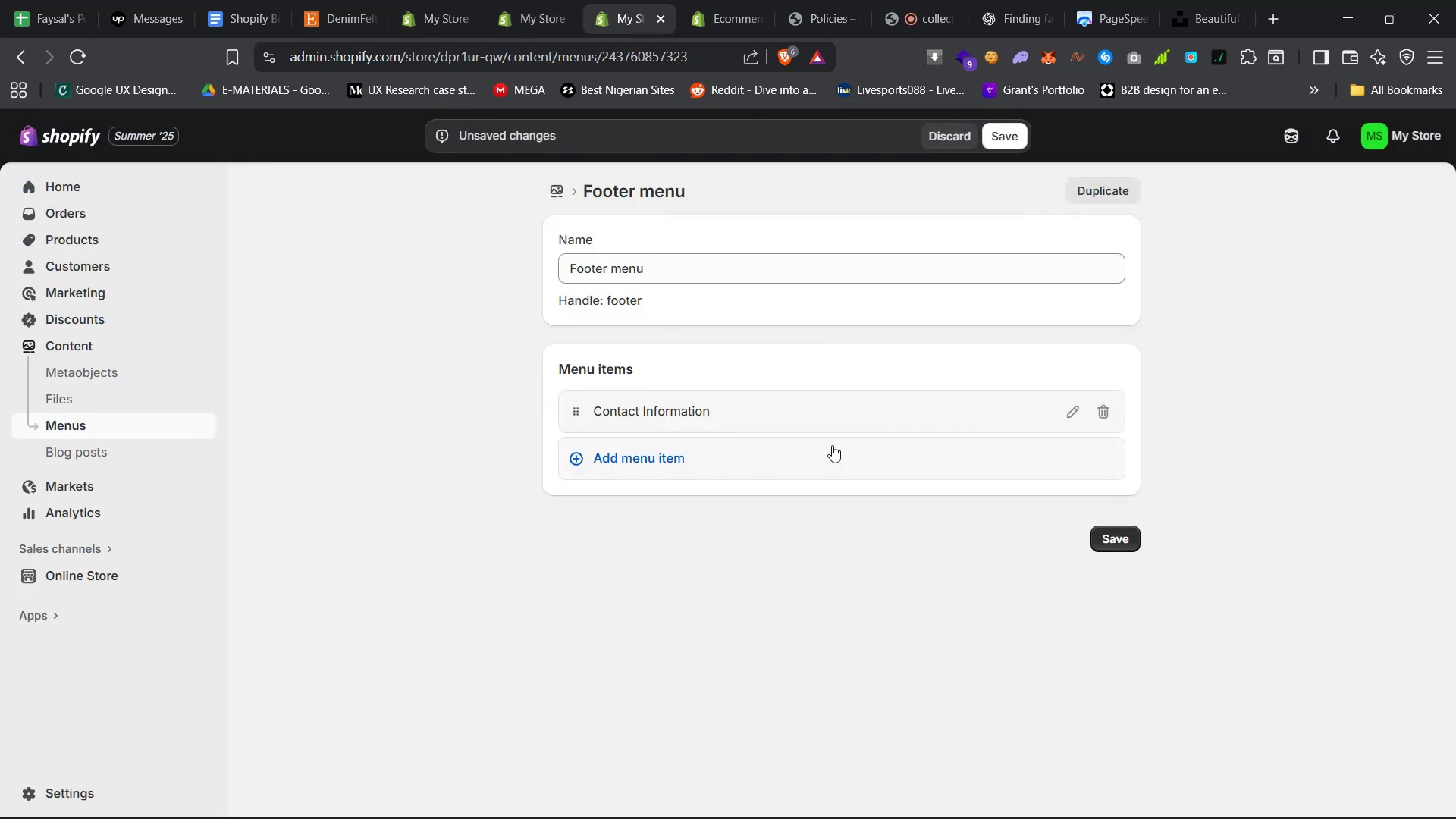 
left_click([988, 454])
 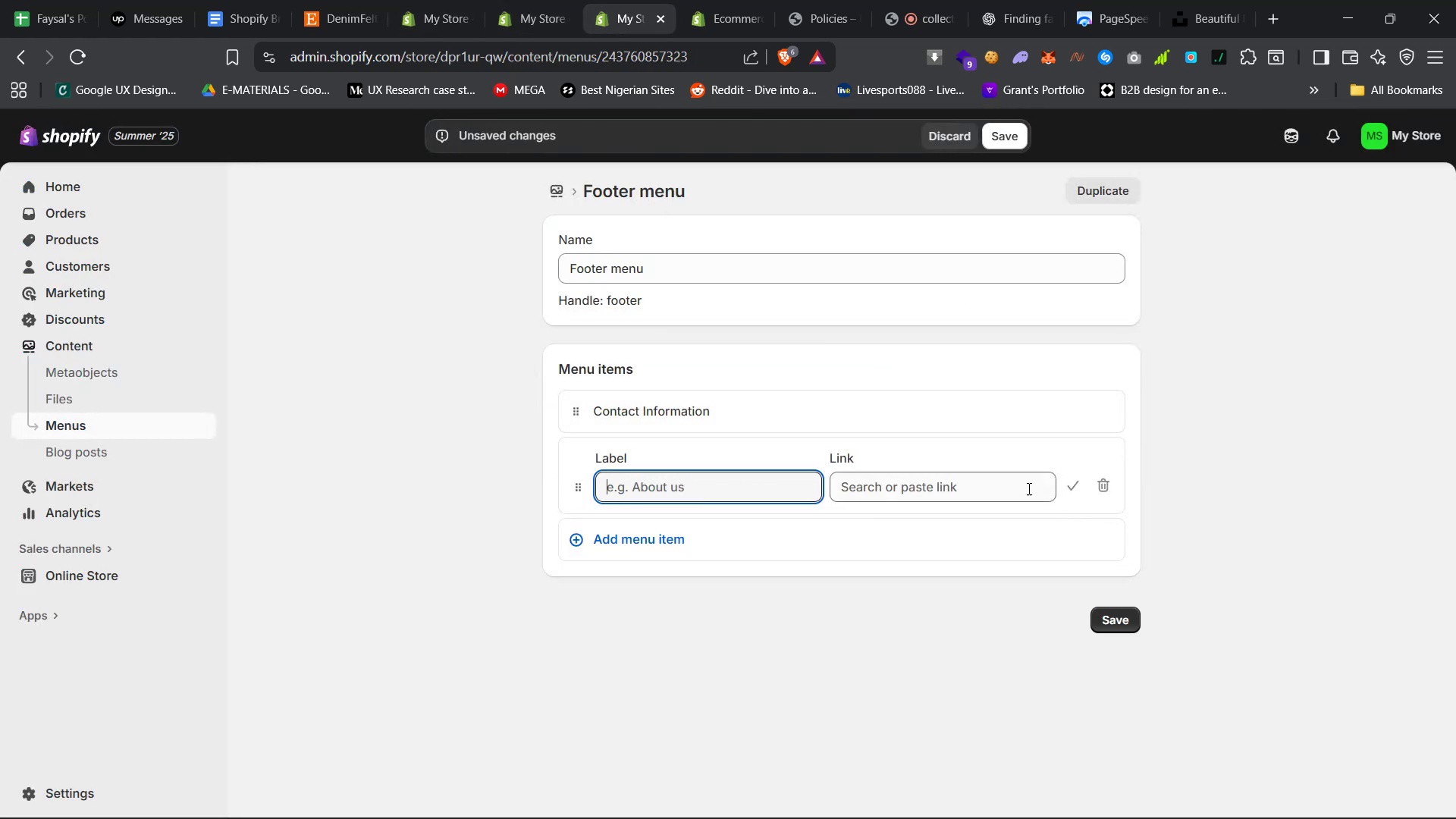 
left_click([1028, 488])
 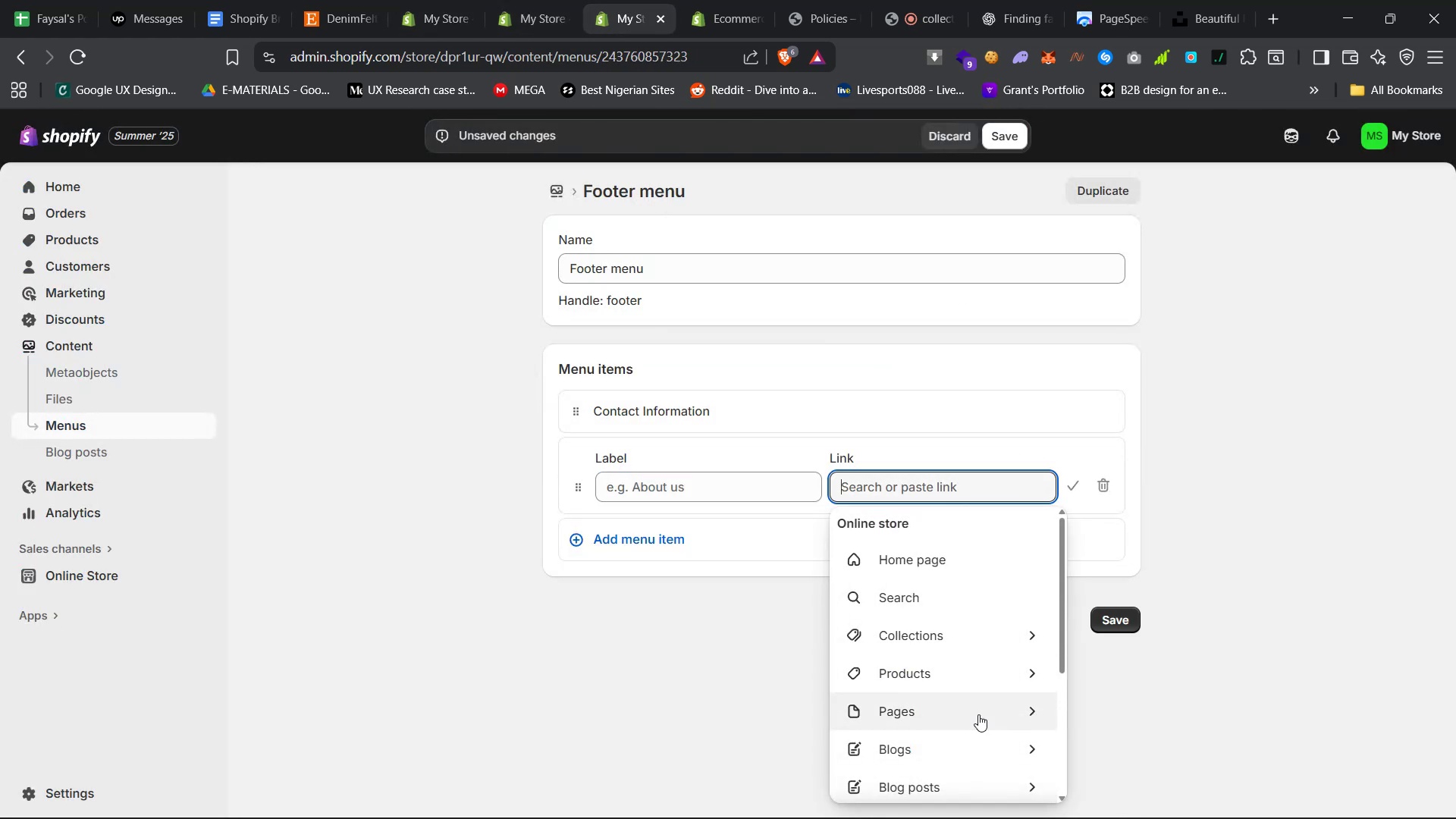 
scroll: coordinate [972, 736], scroll_direction: down, amount: 6.0
 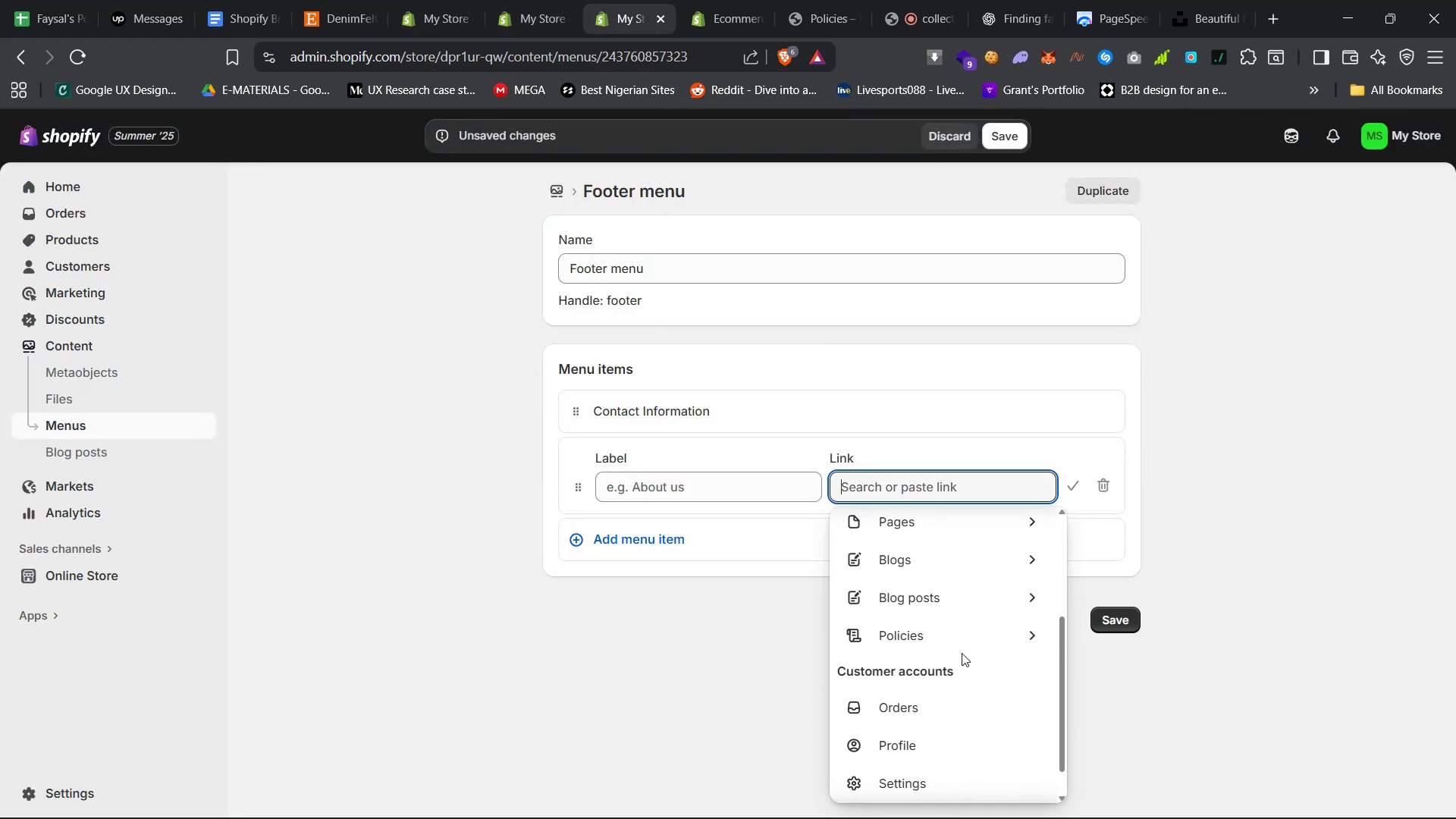 
left_click([966, 645])
 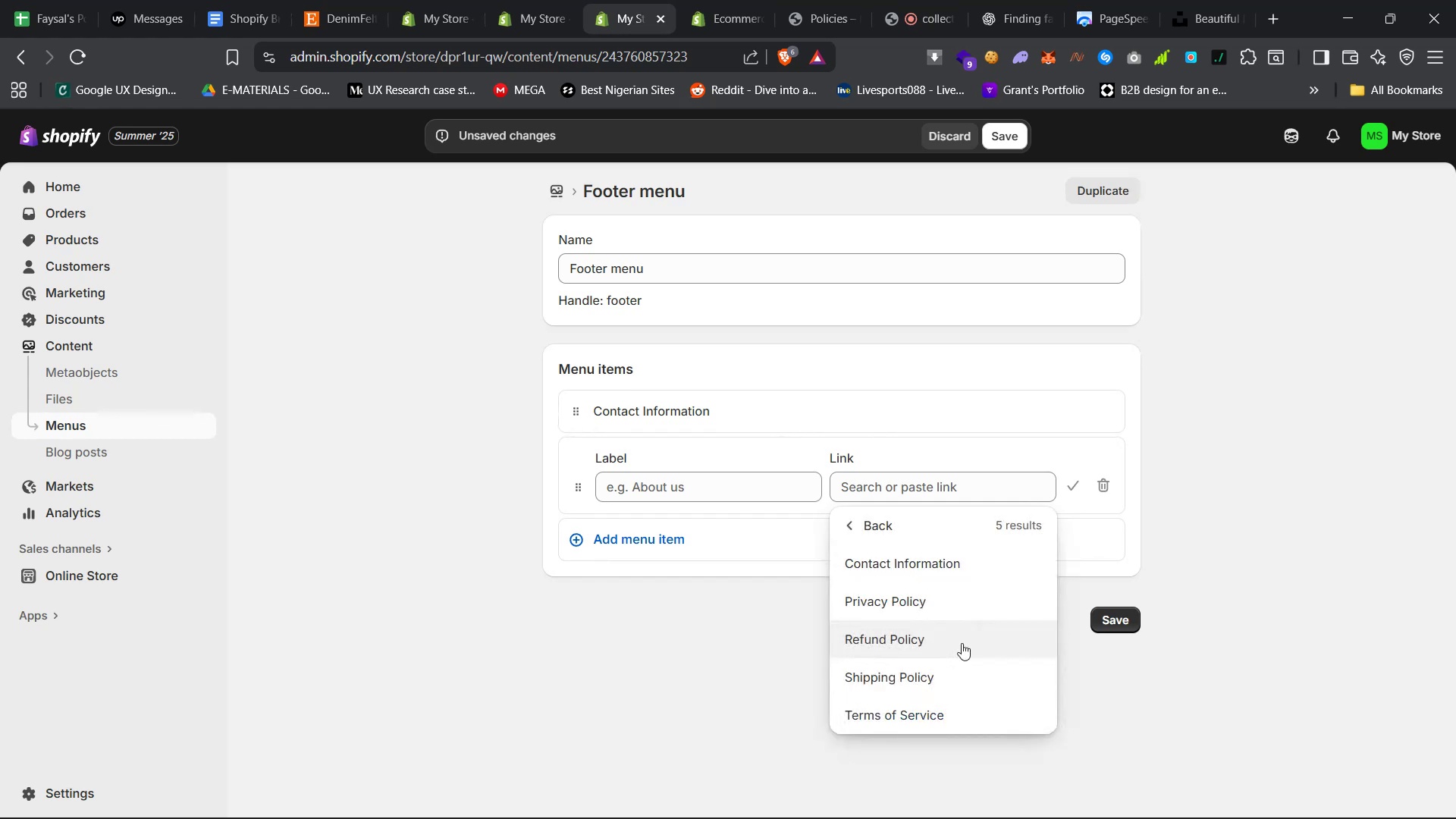 
left_click([947, 602])
 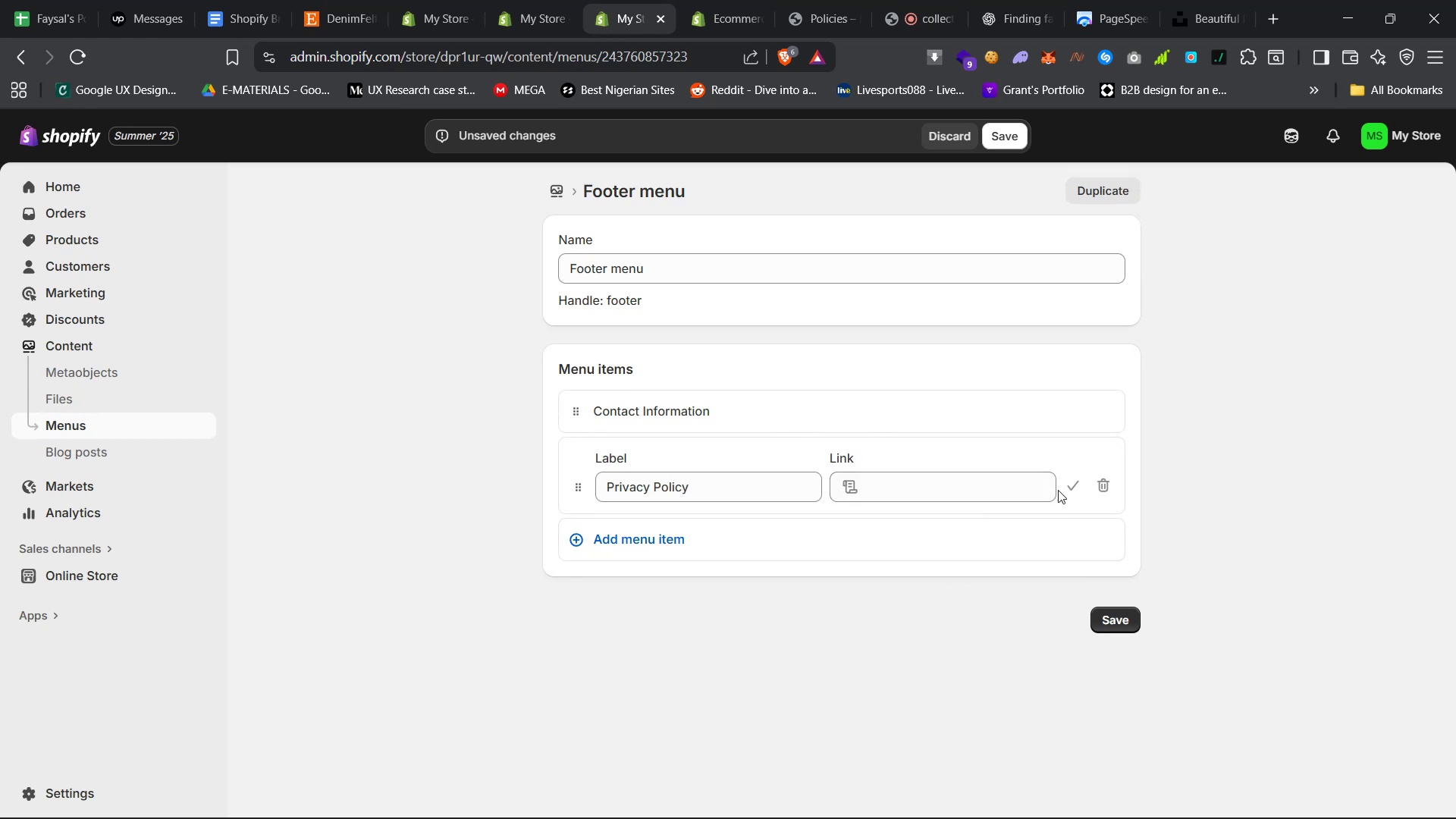 
left_click([1076, 488])
 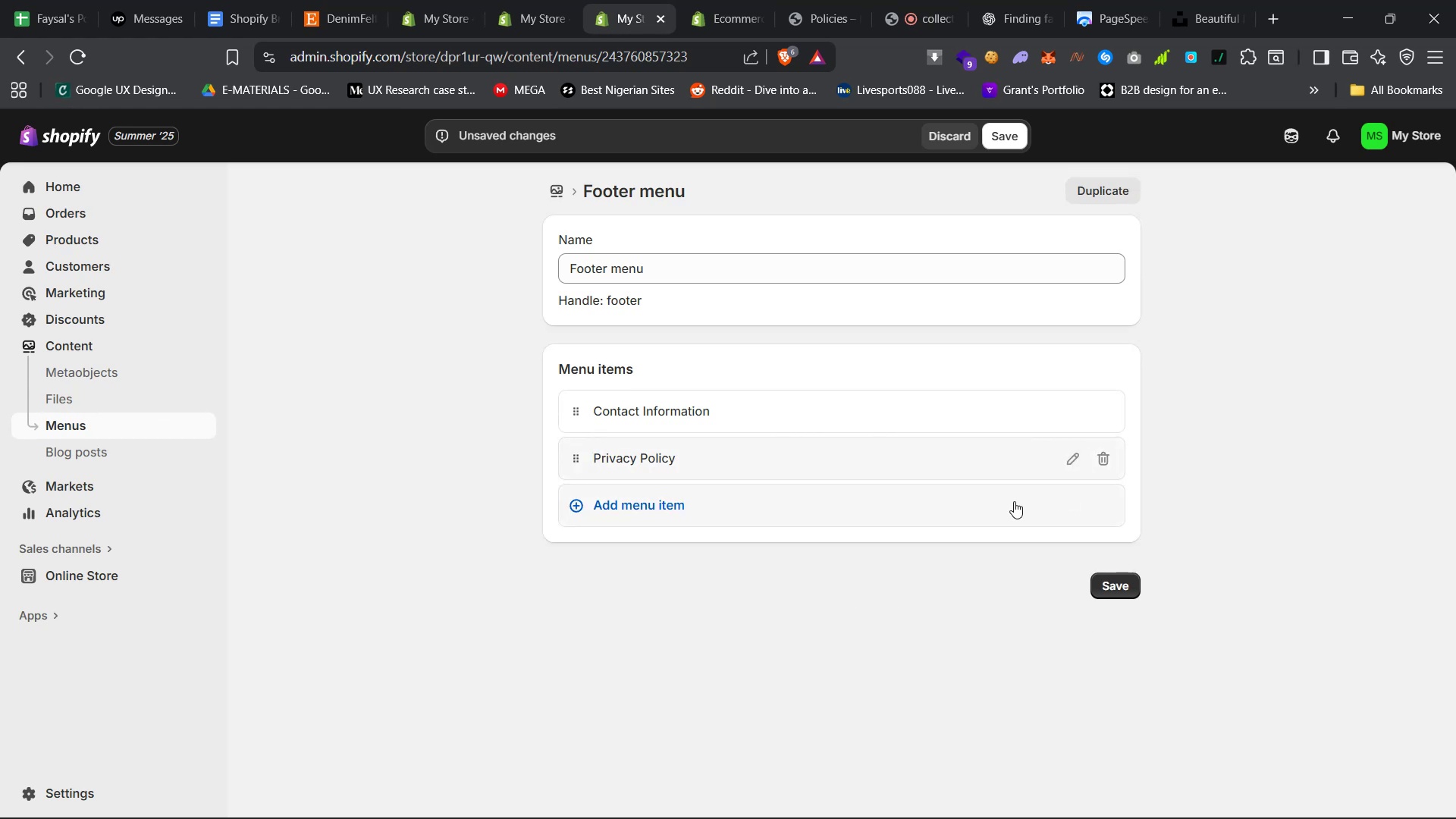 
left_click([1013, 501])
 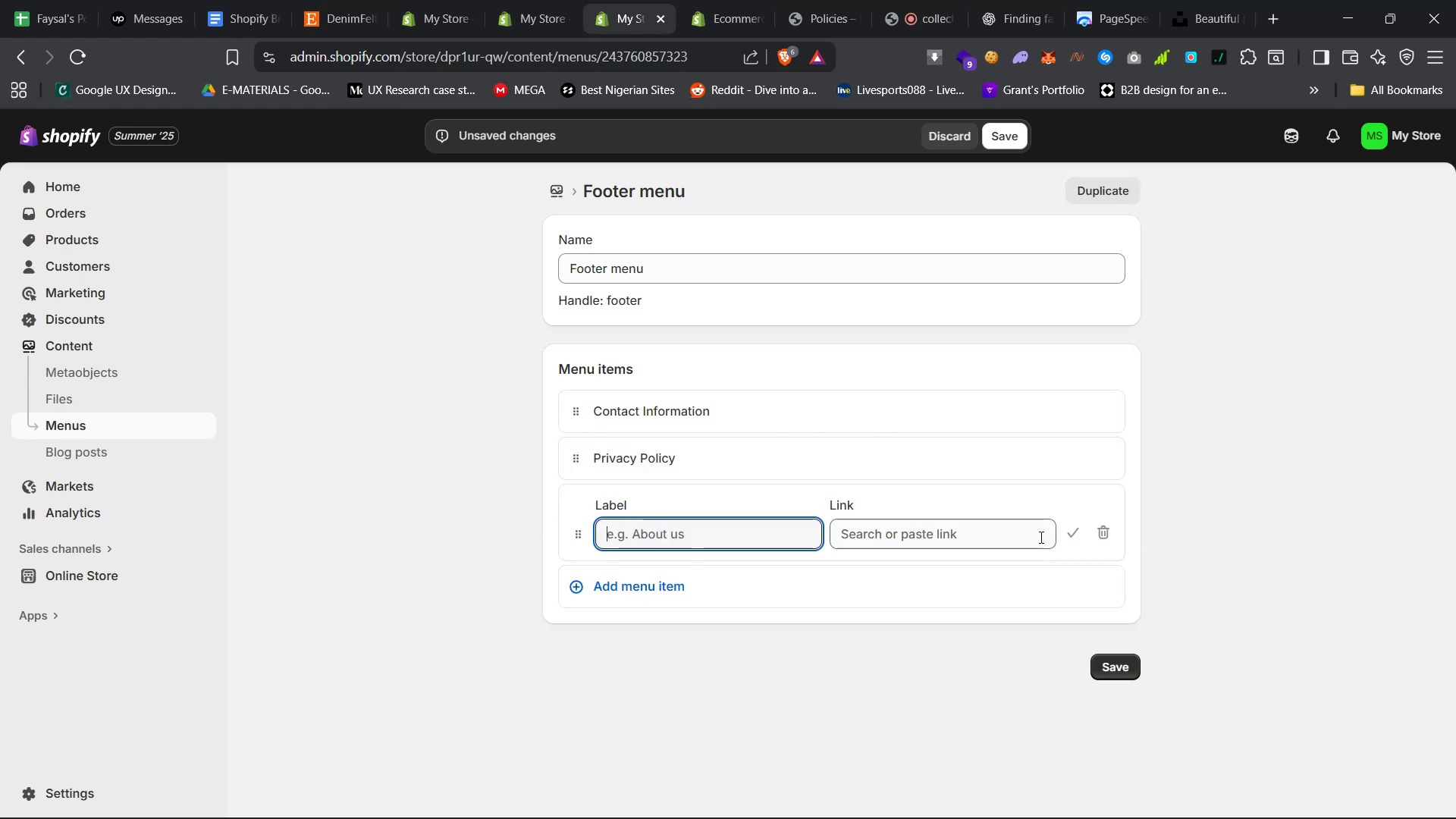 
left_click([997, 535])
 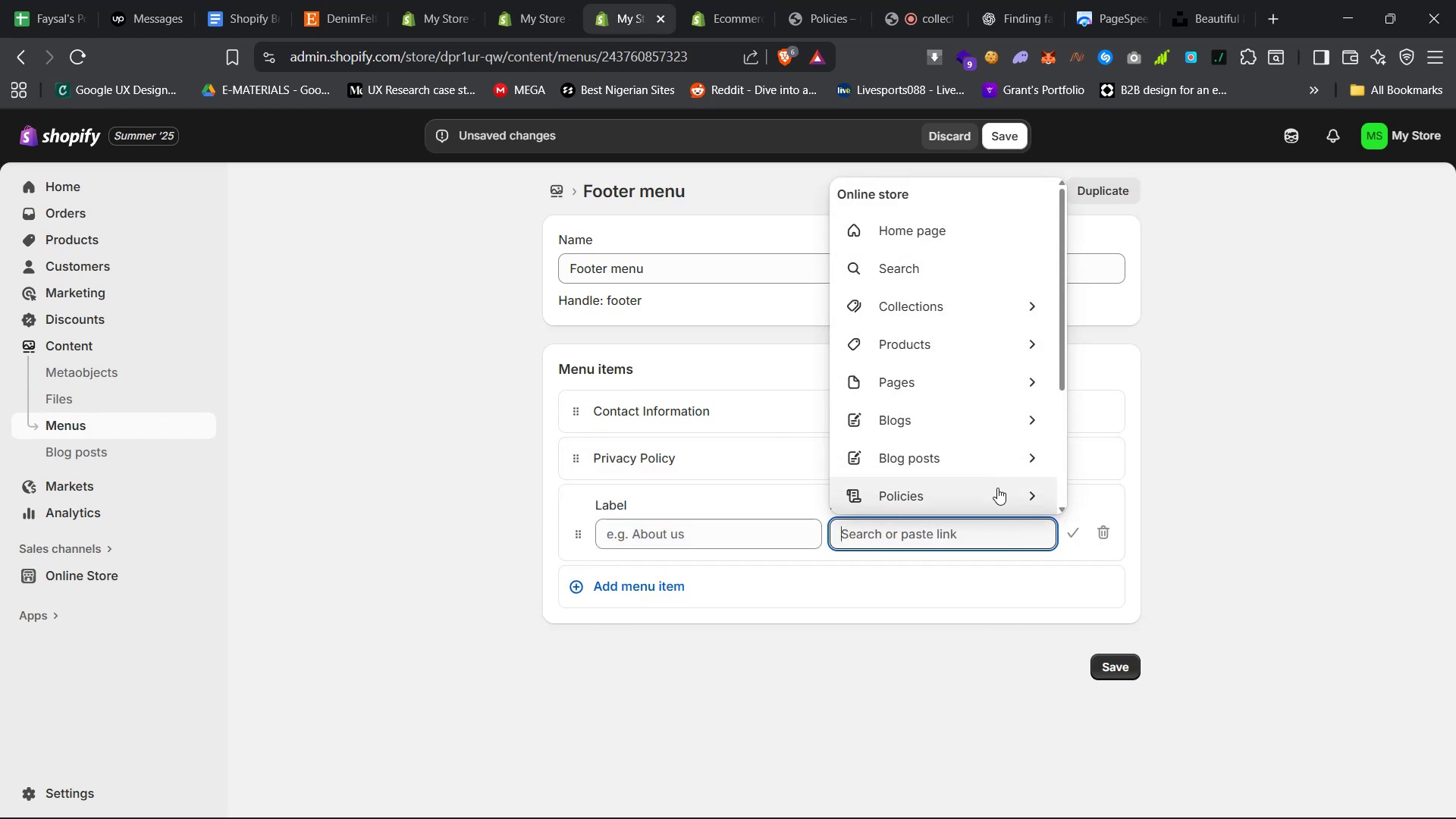 
scroll: coordinate [960, 610], scroll_direction: down, amount: 12.0
 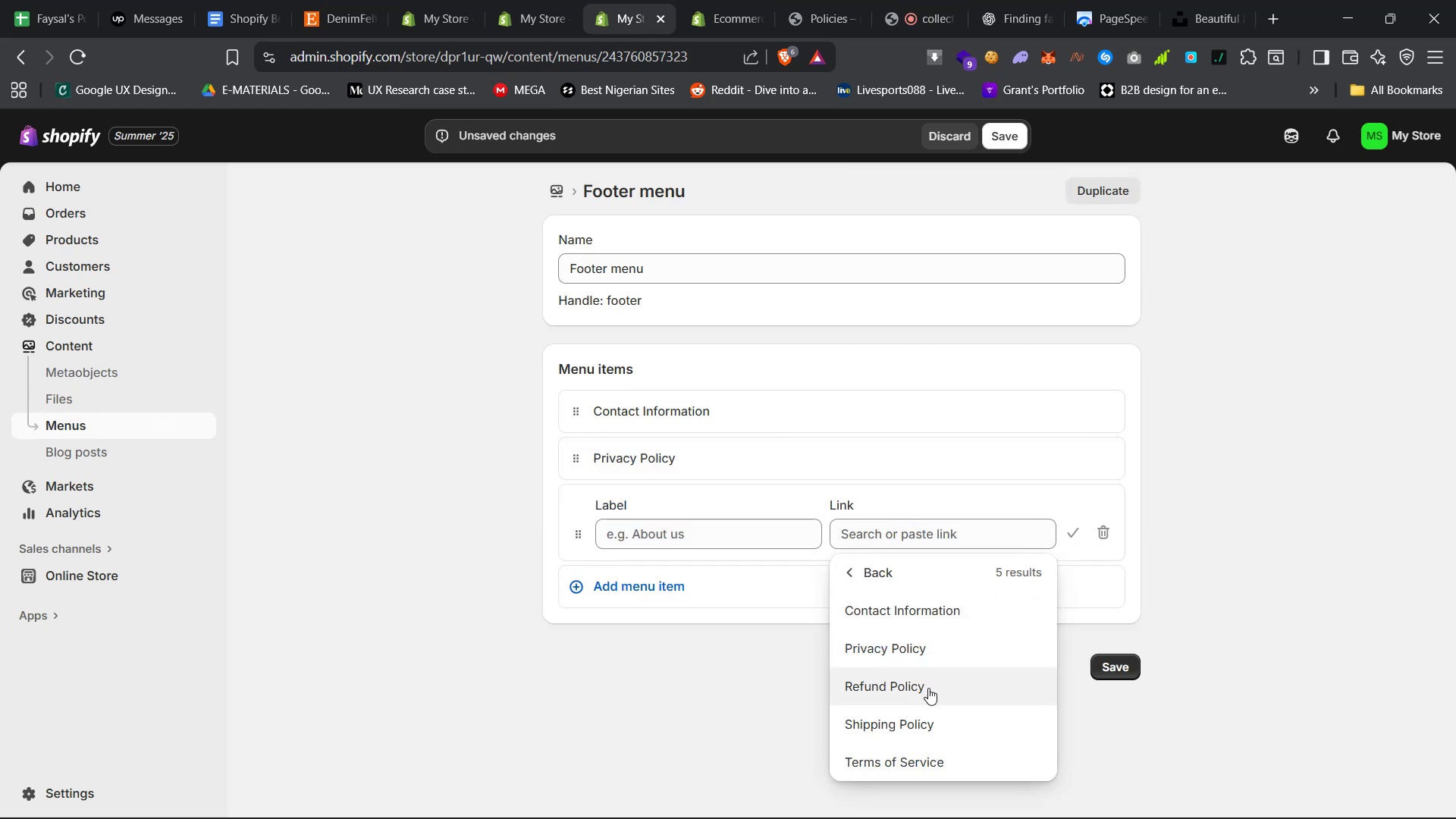 
left_click([928, 688])
 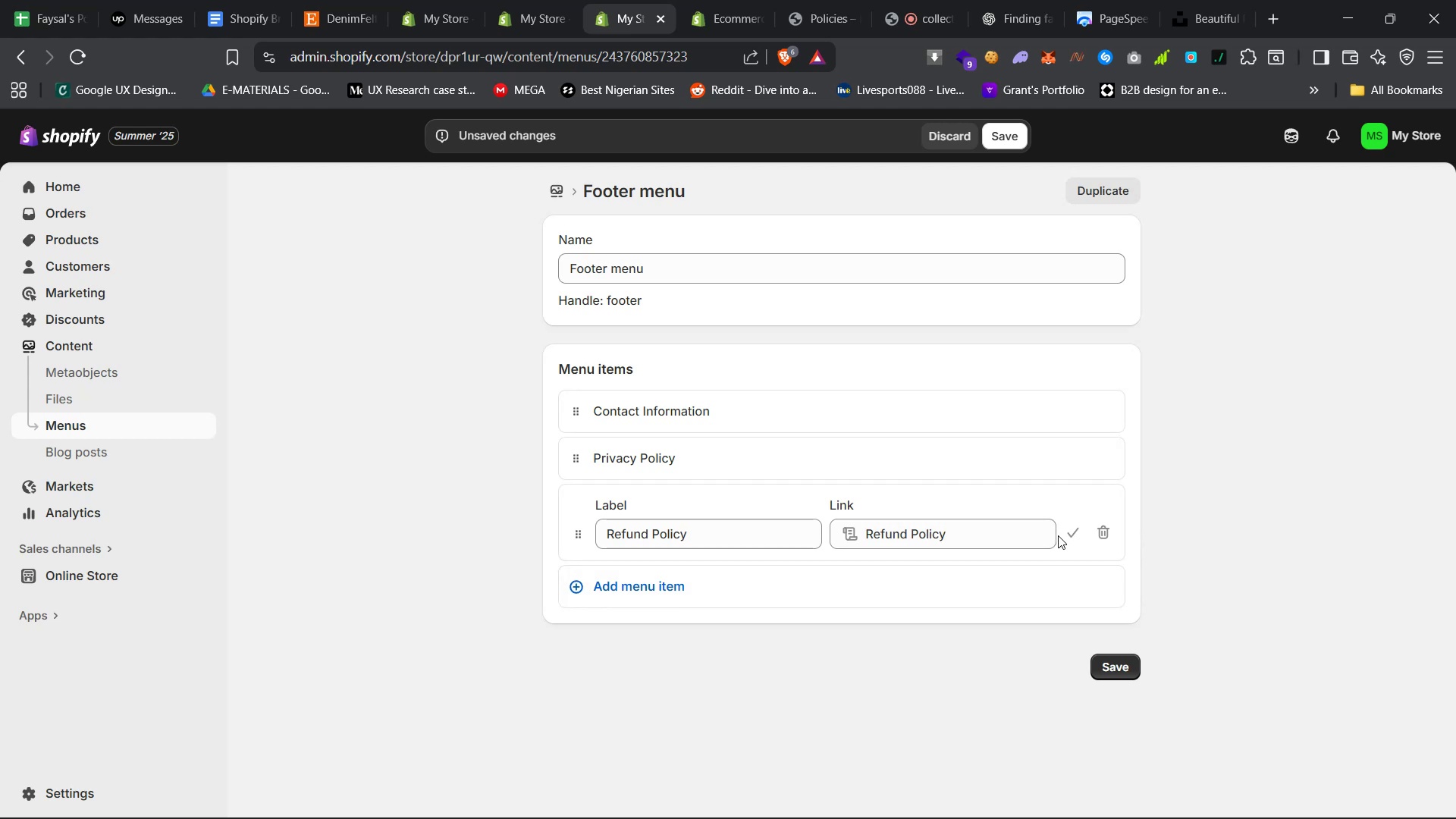 
left_click([1069, 528])
 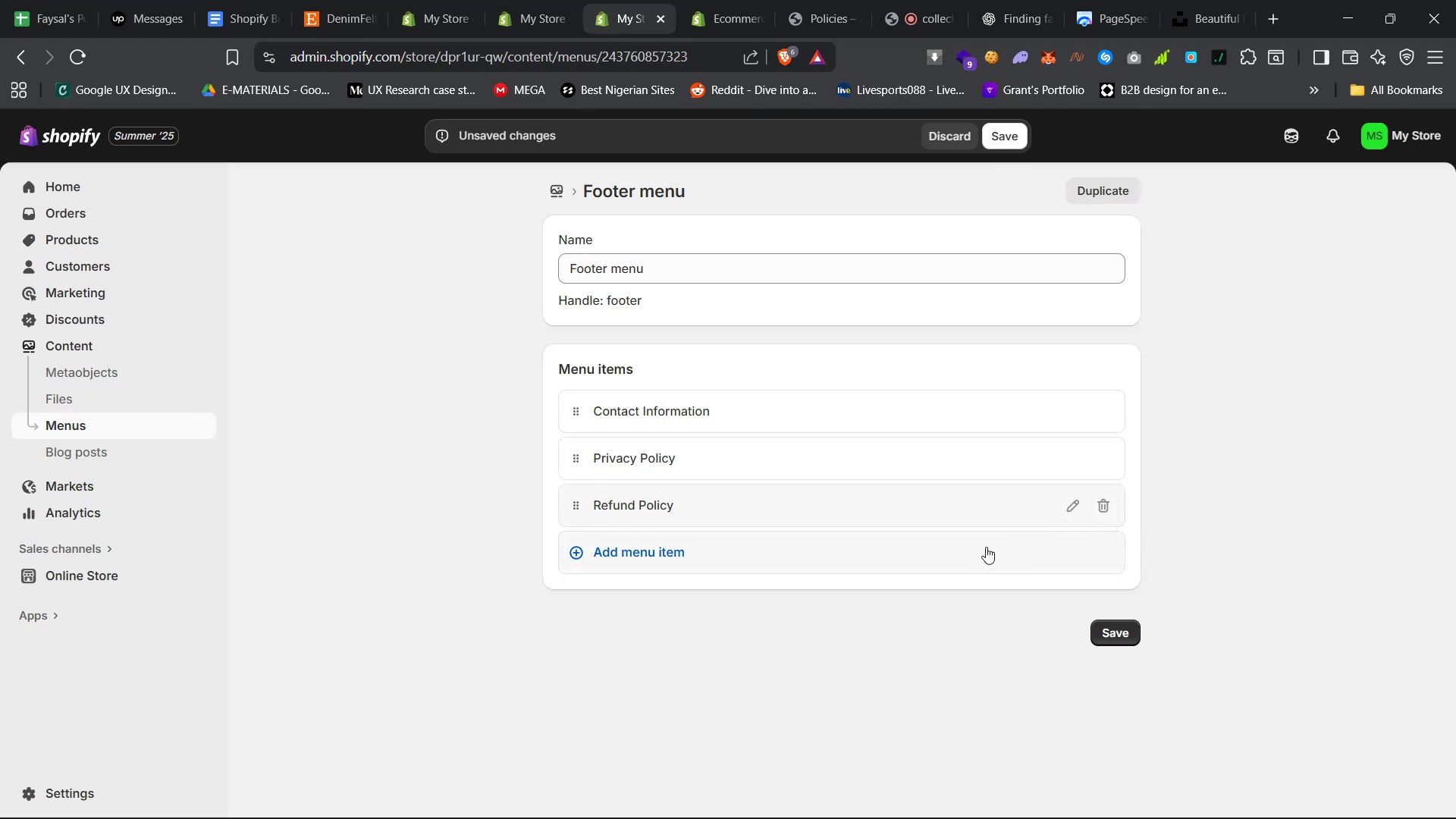 
left_click([977, 550])
 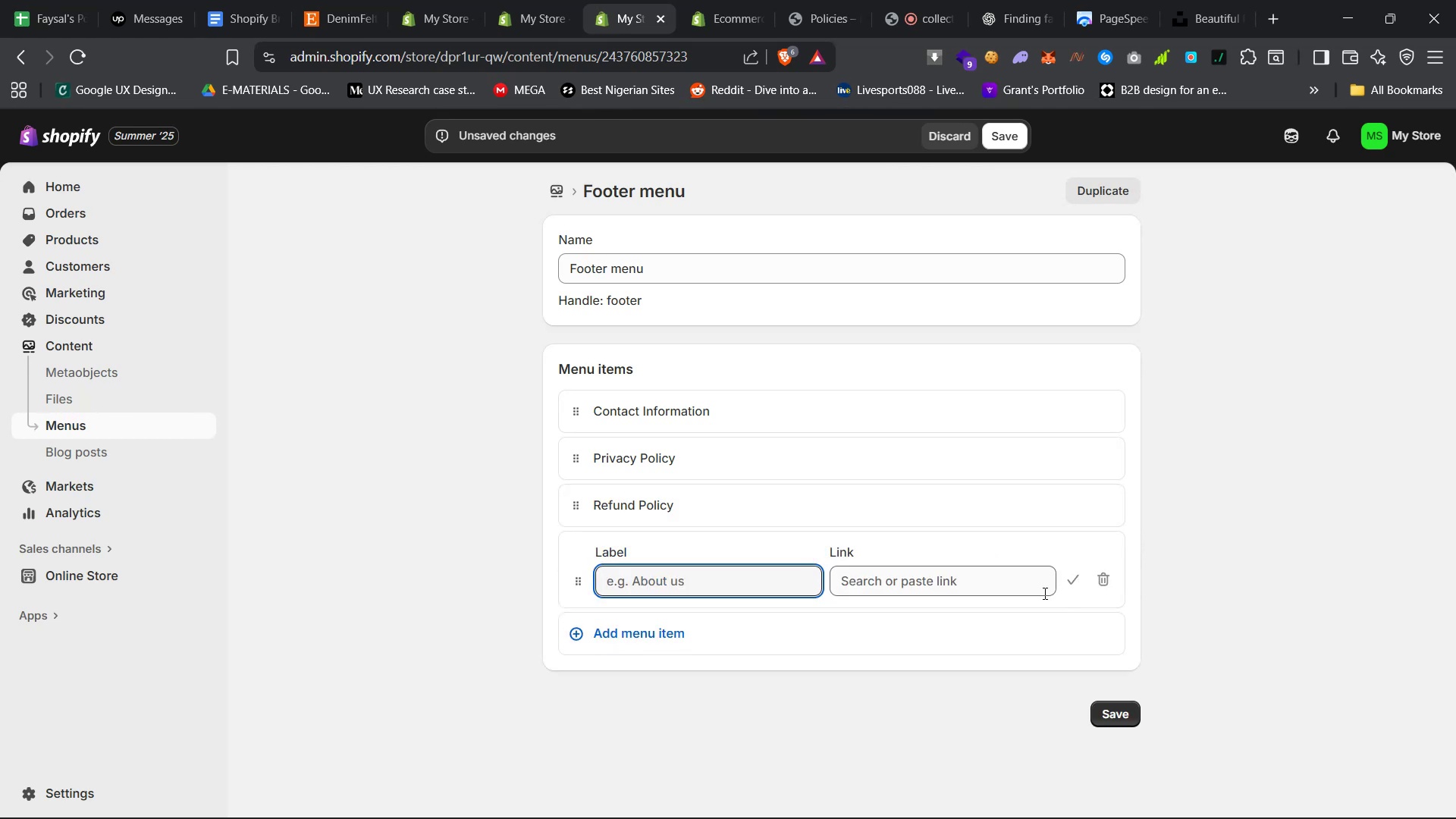 
left_click([1010, 579])
 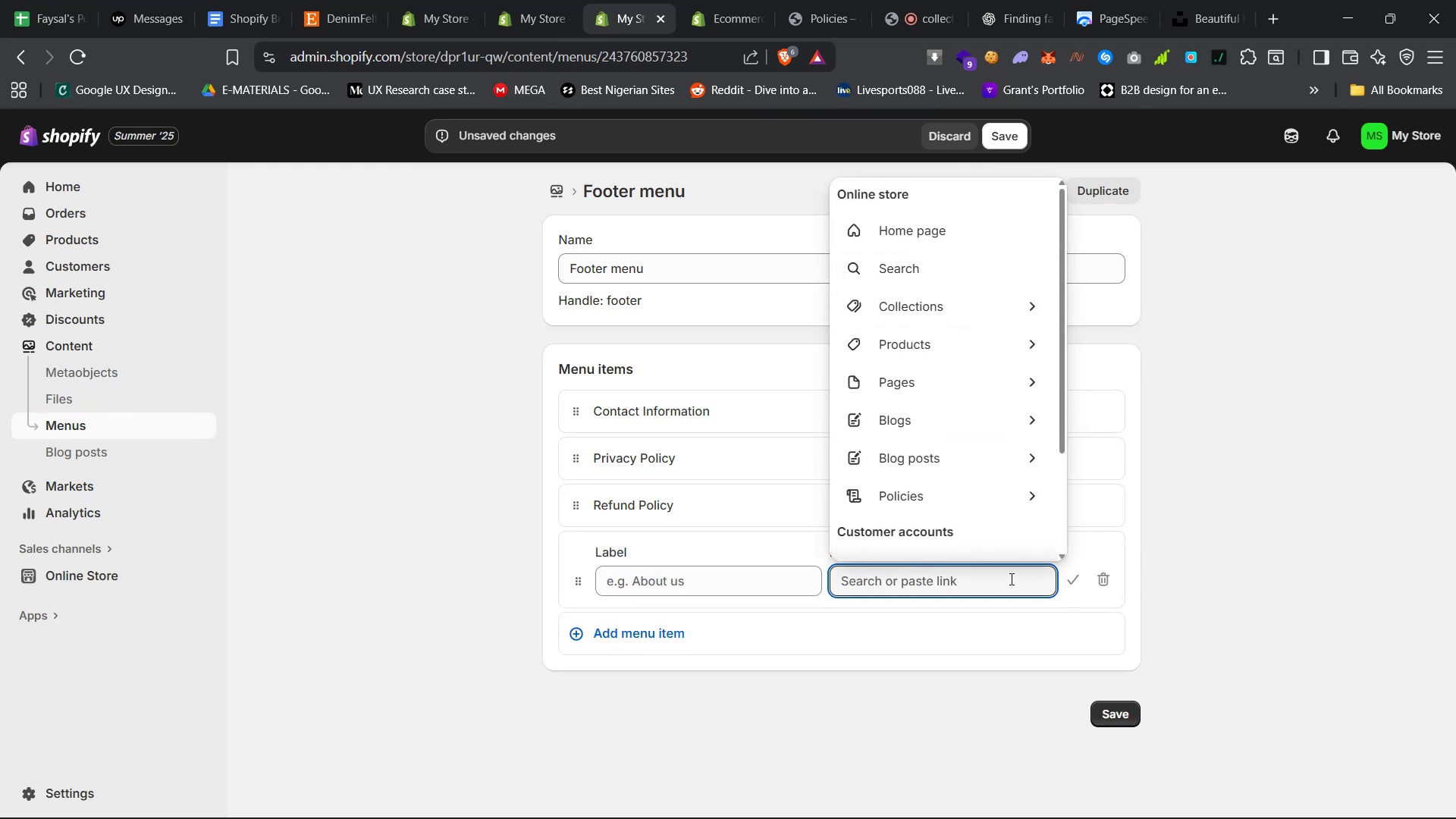 
left_click([987, 480])
 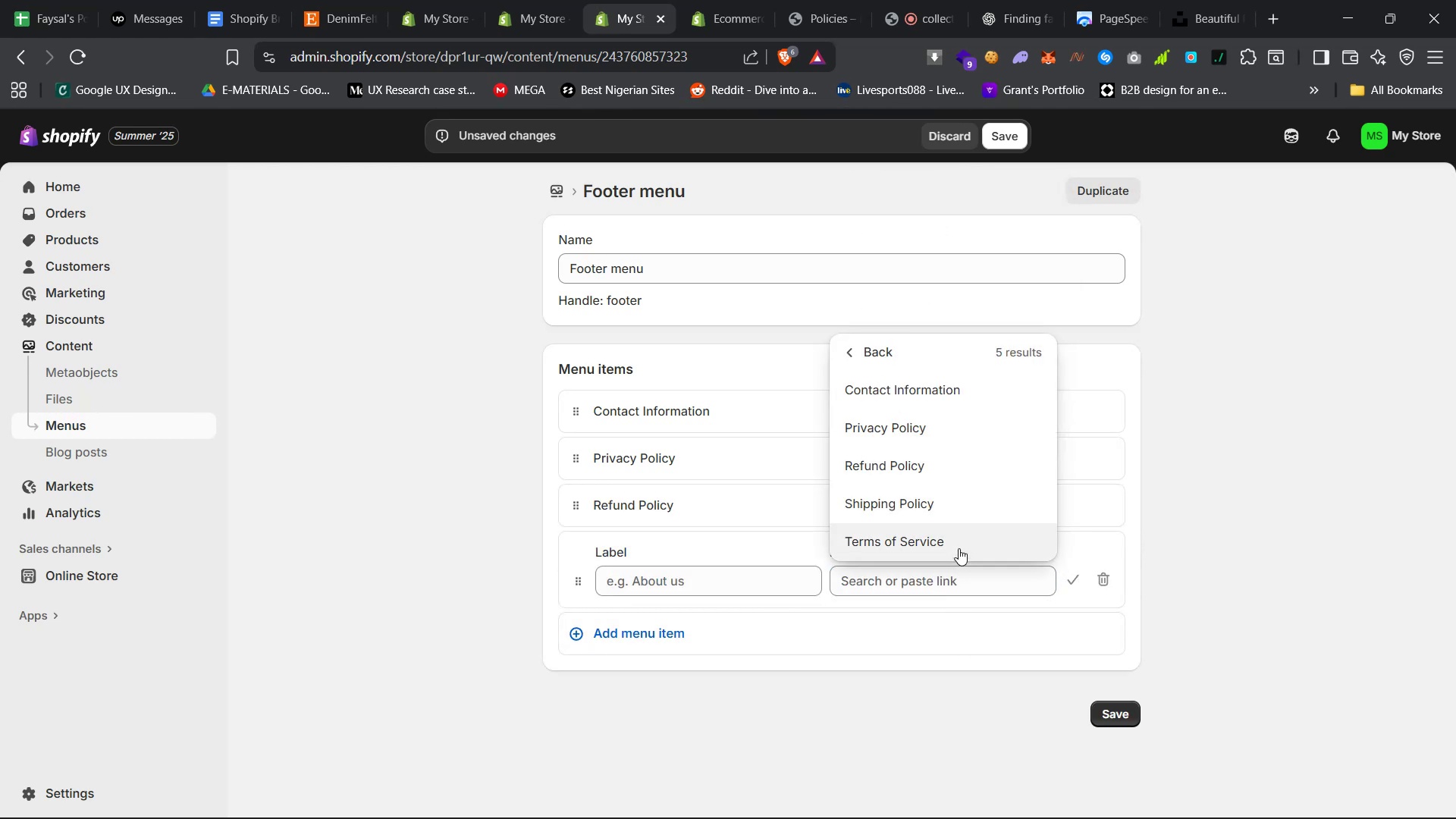 
left_click([956, 511])
 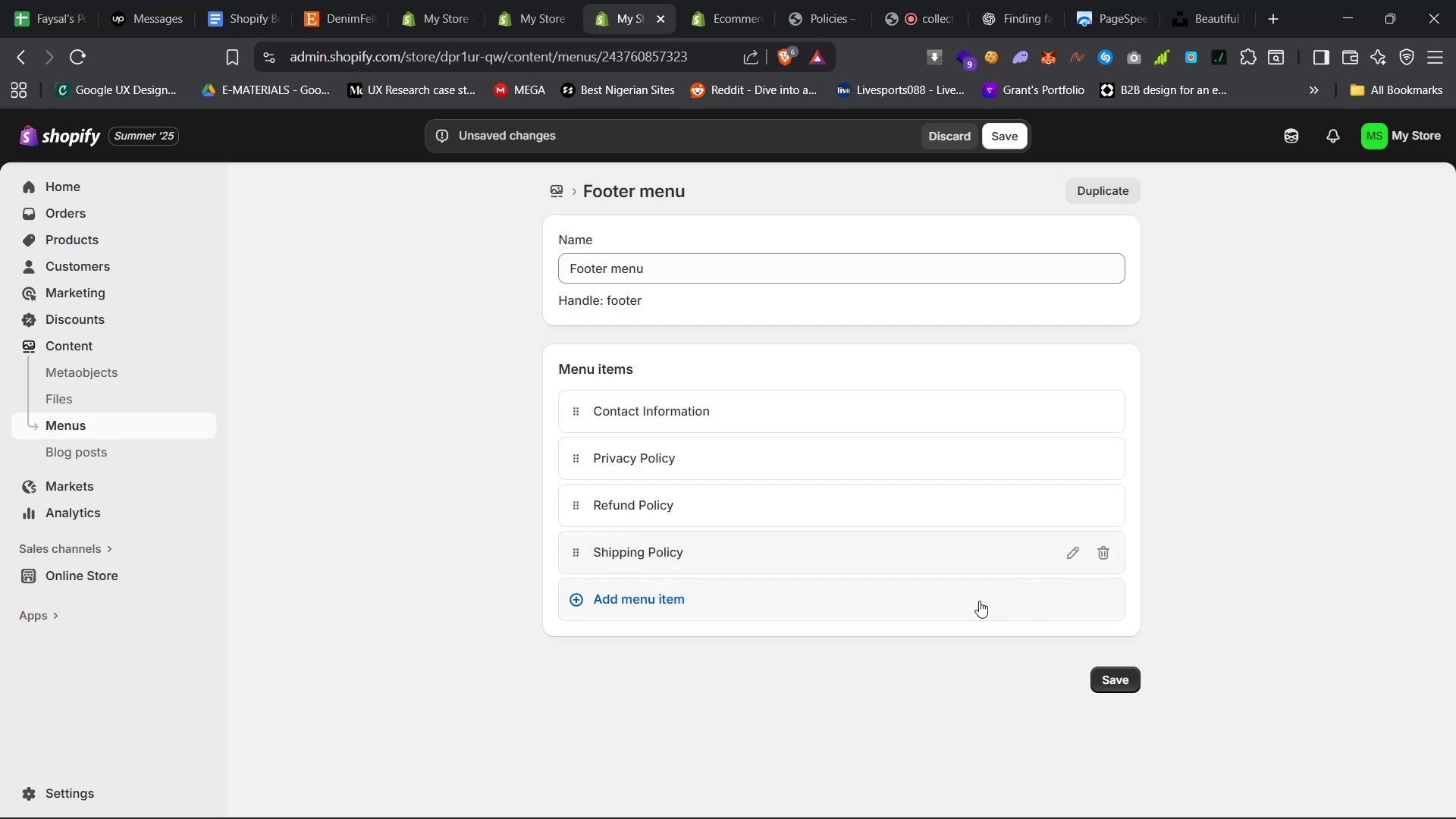 
left_click([979, 601])
 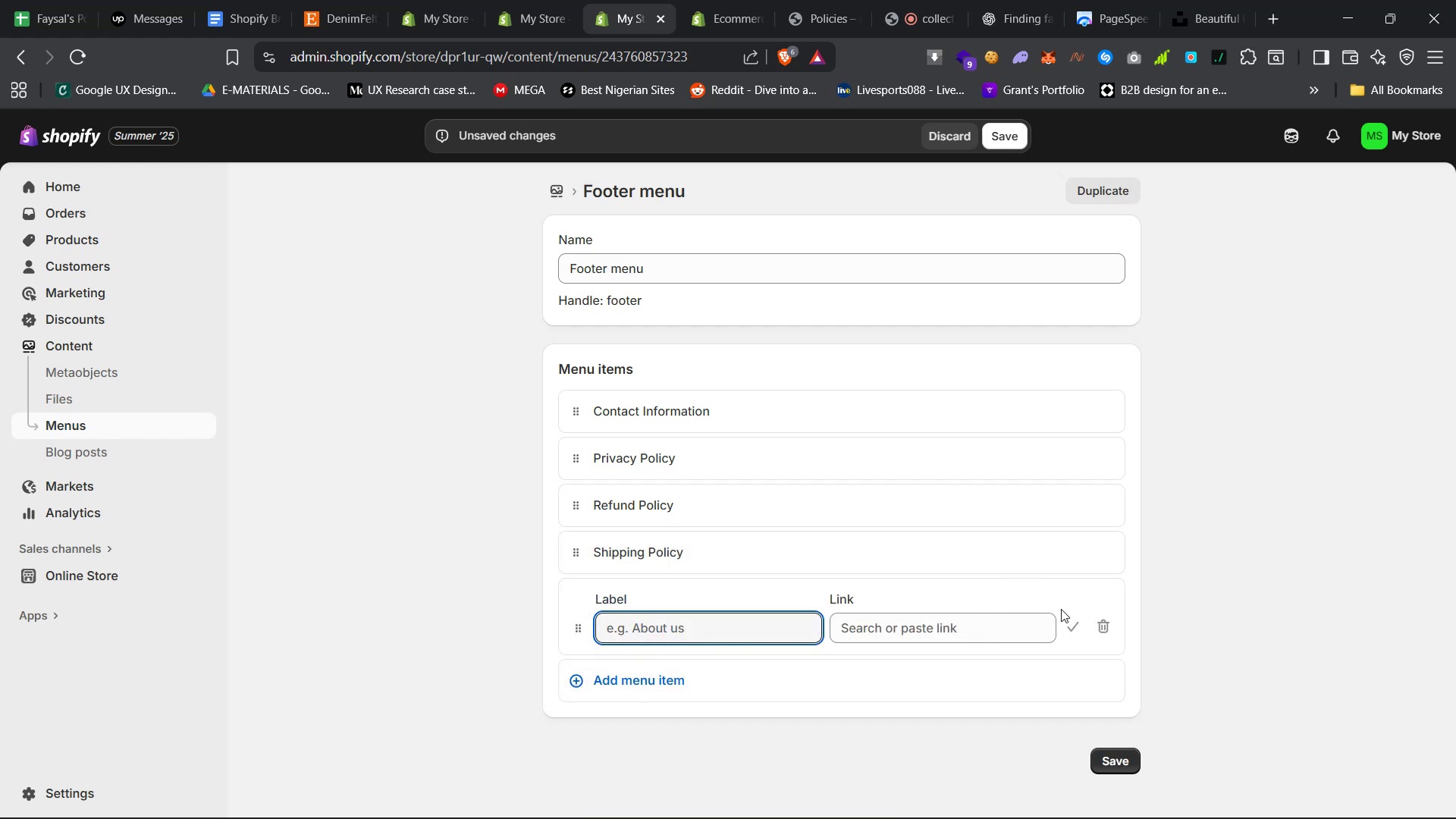 
left_click([1009, 632])
 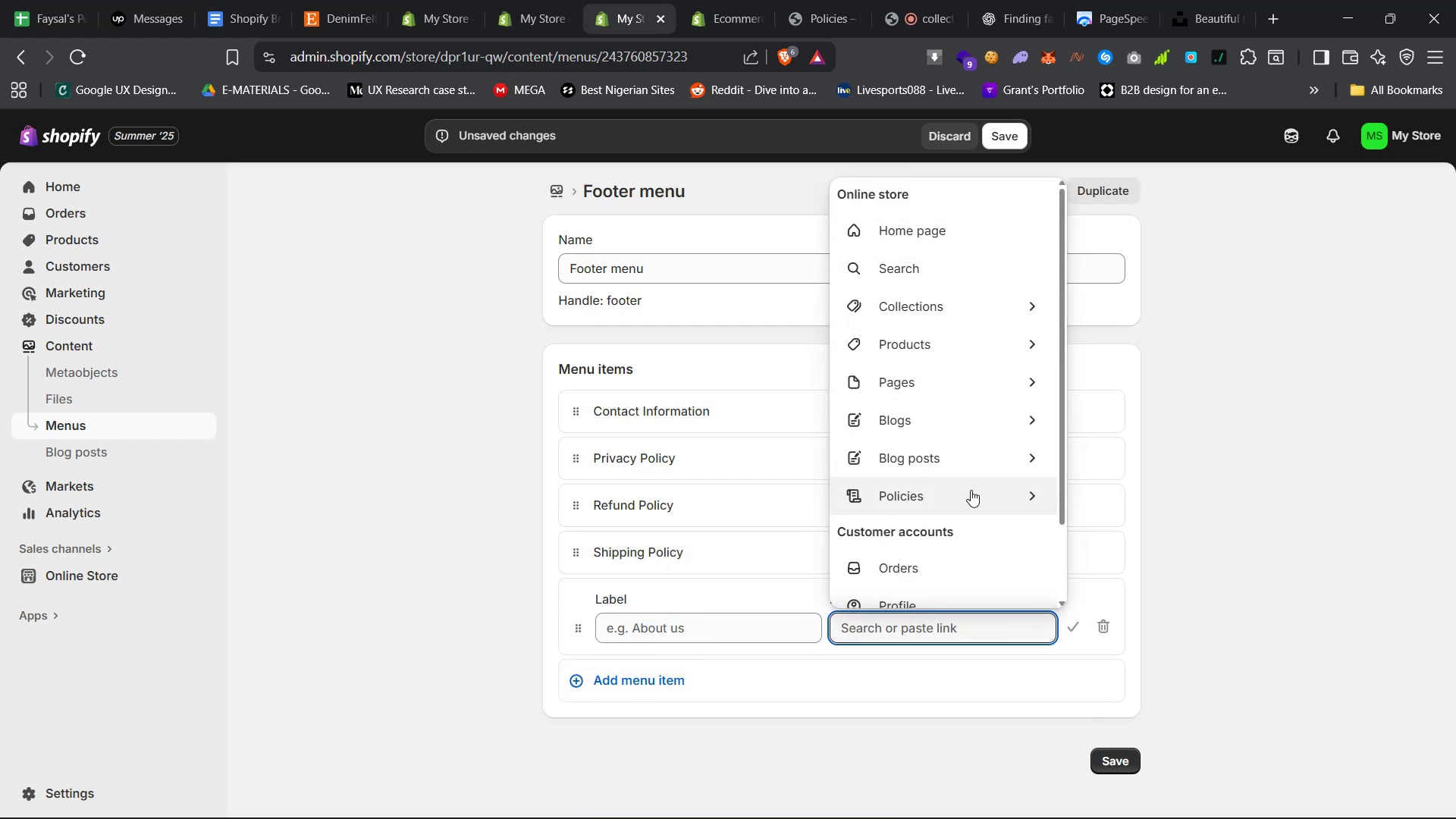 
left_click([972, 490])
 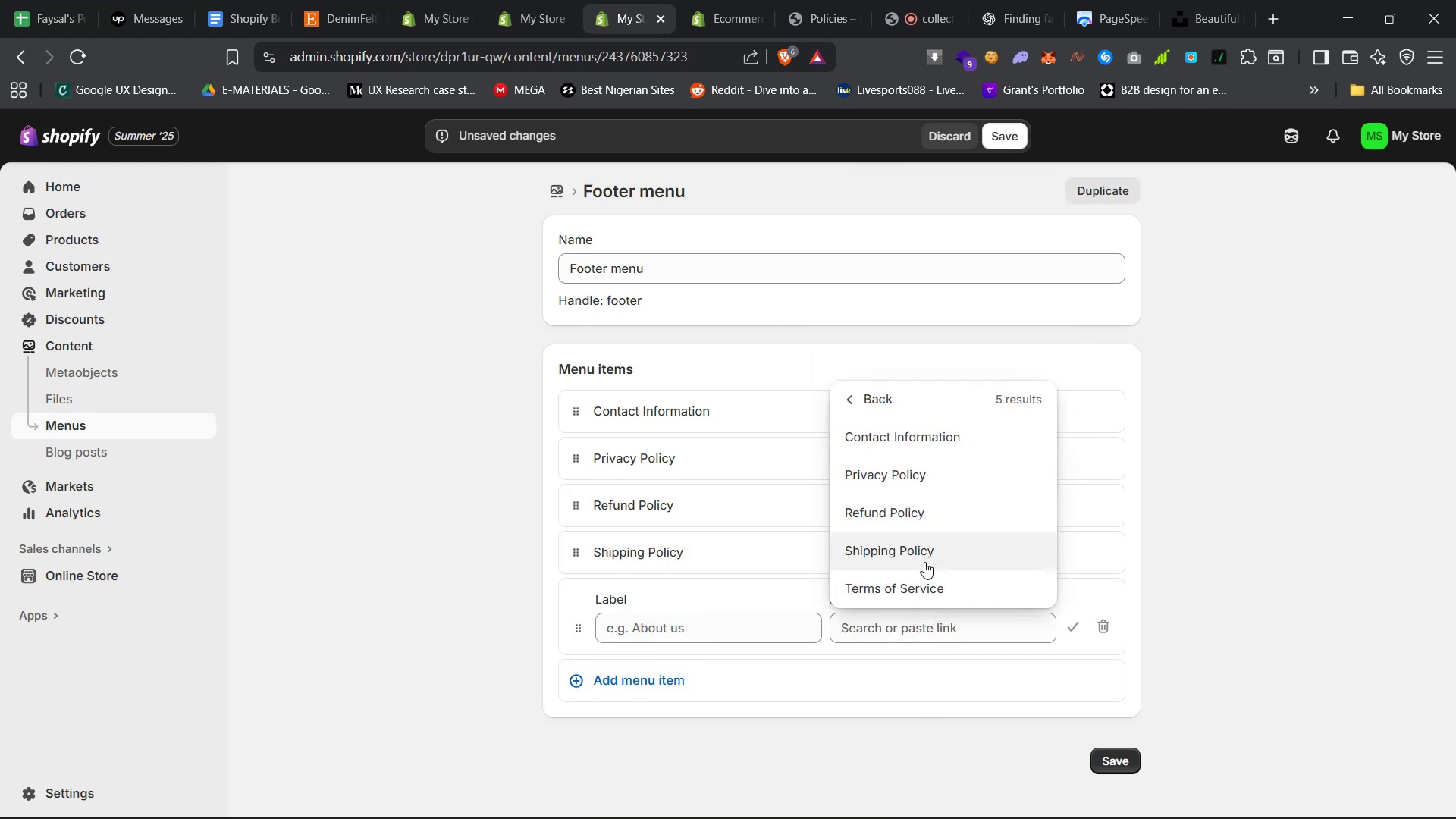 
left_click([927, 588])
 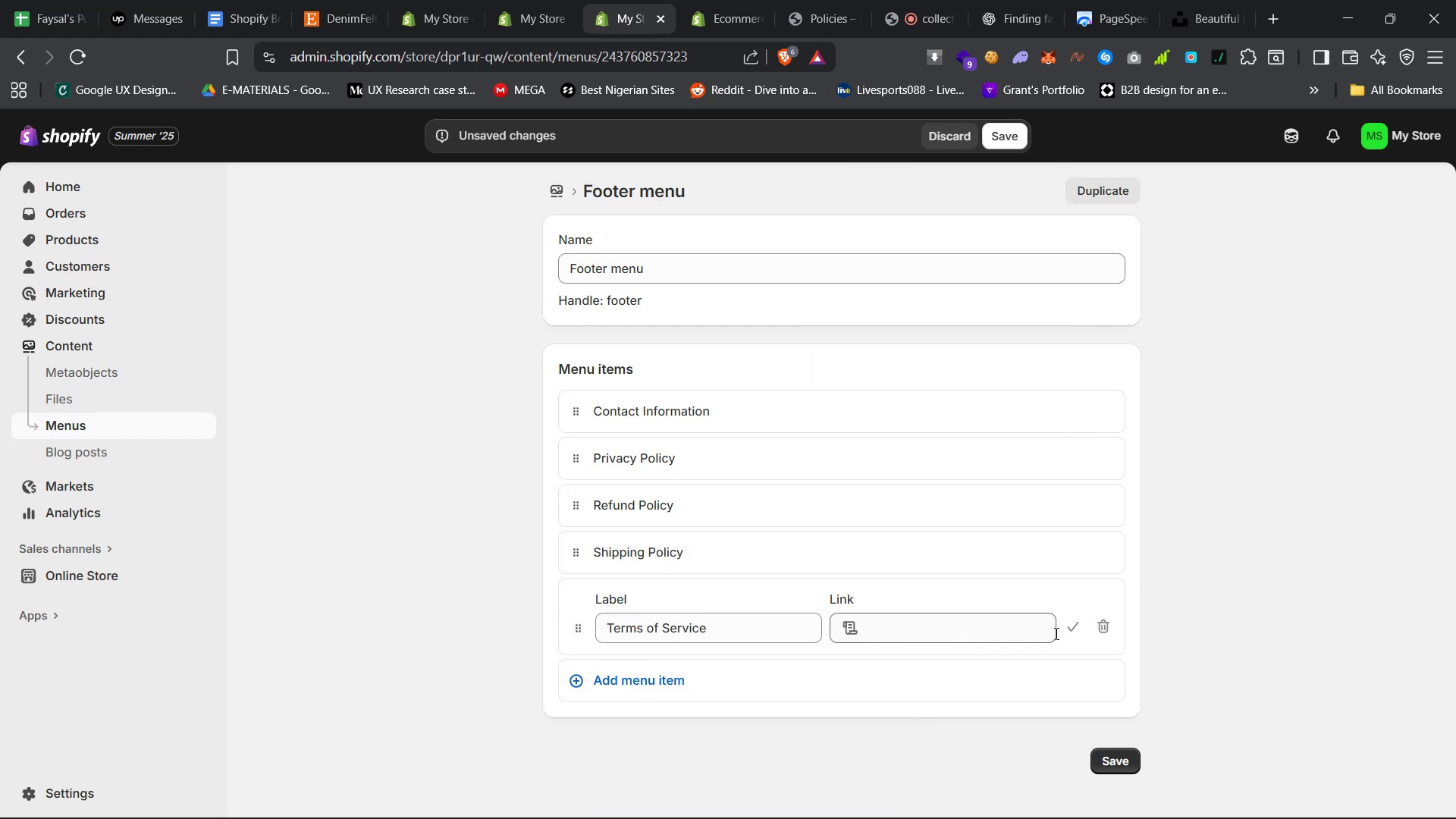 
left_click([1071, 633])
 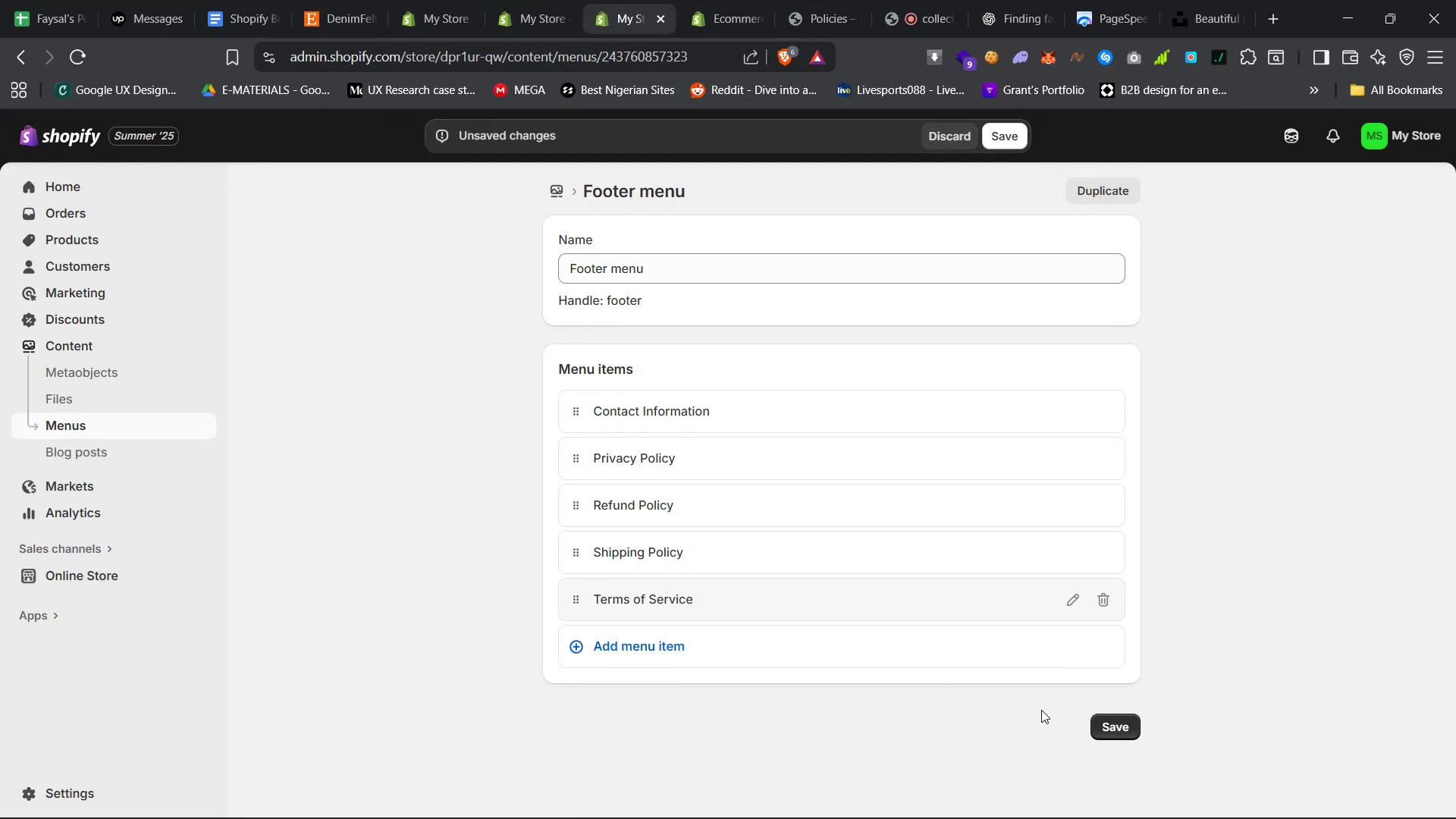 
wait(5.59)
 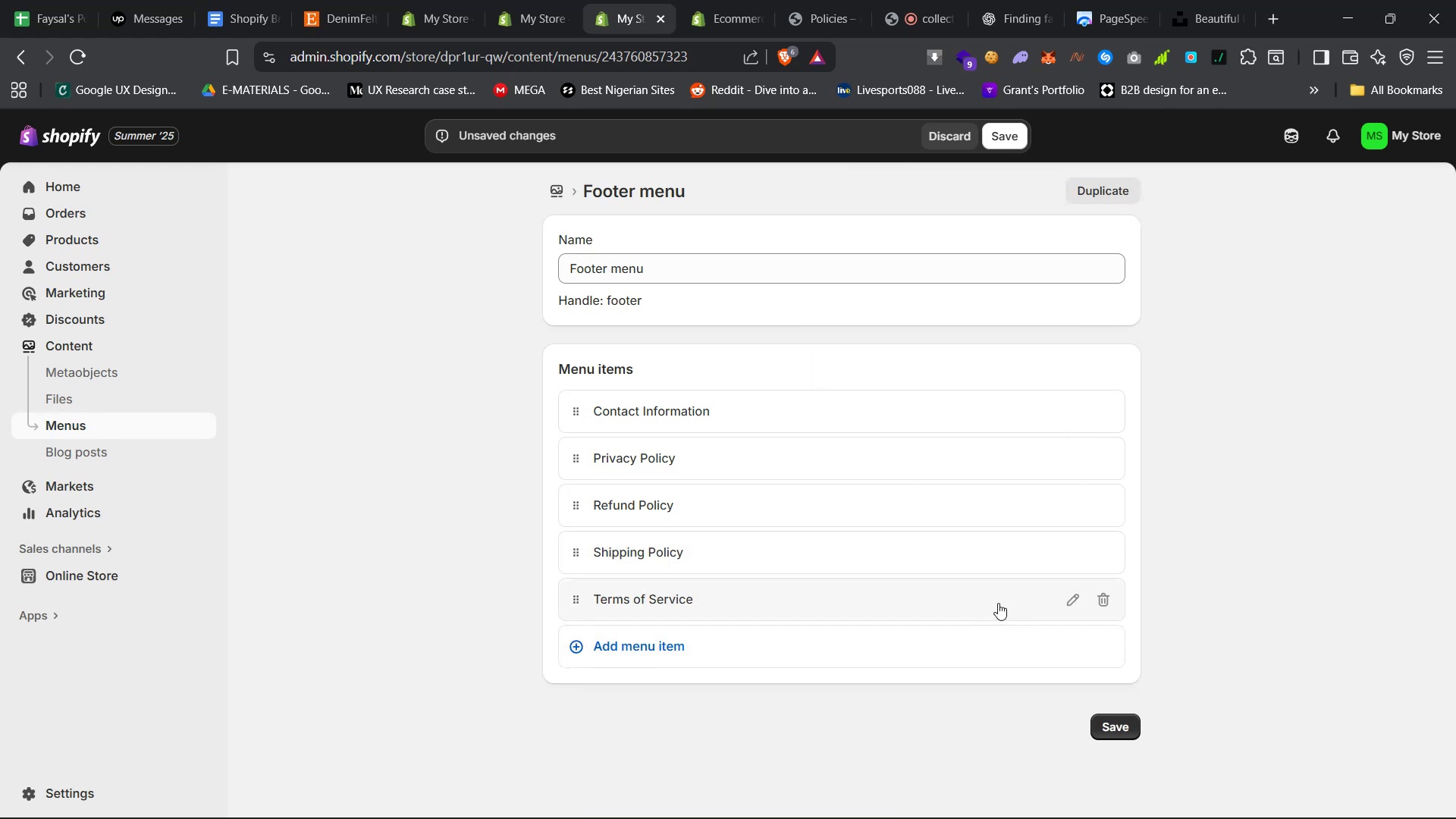 
left_click([1125, 730])
 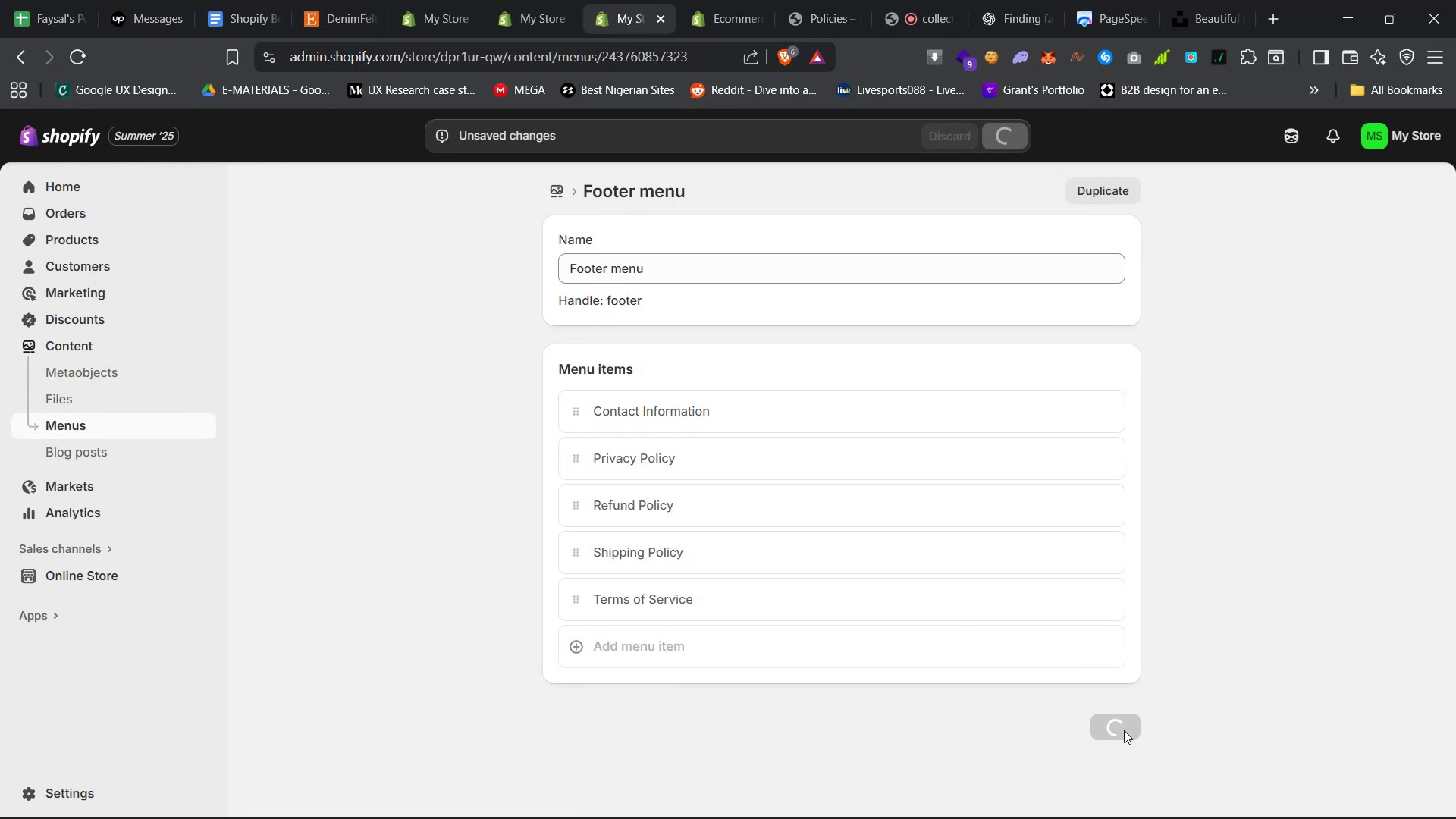 
mouse_move([991, 584])
 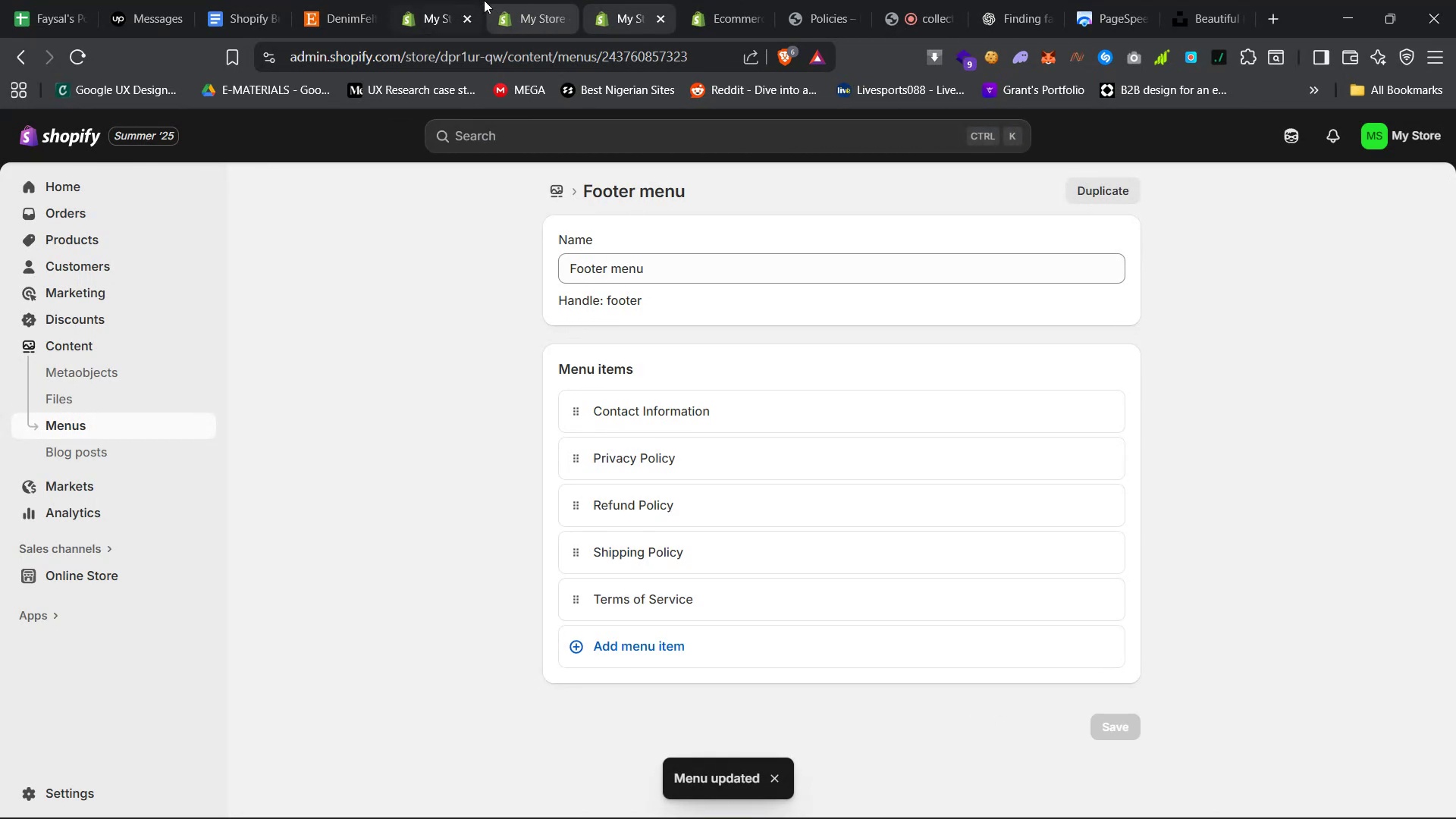 
left_click([439, 0])
 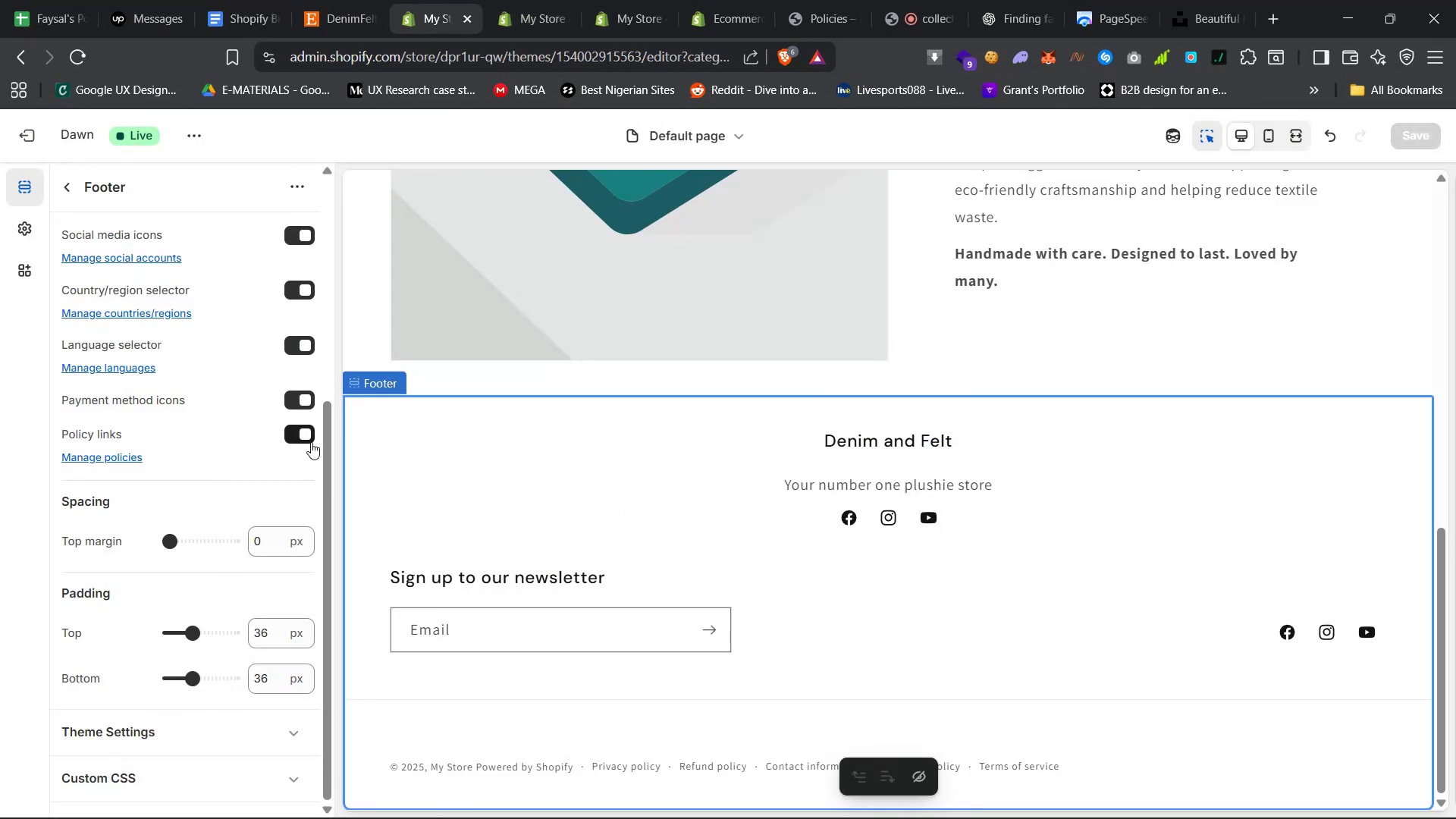 
left_click([304, 438])
 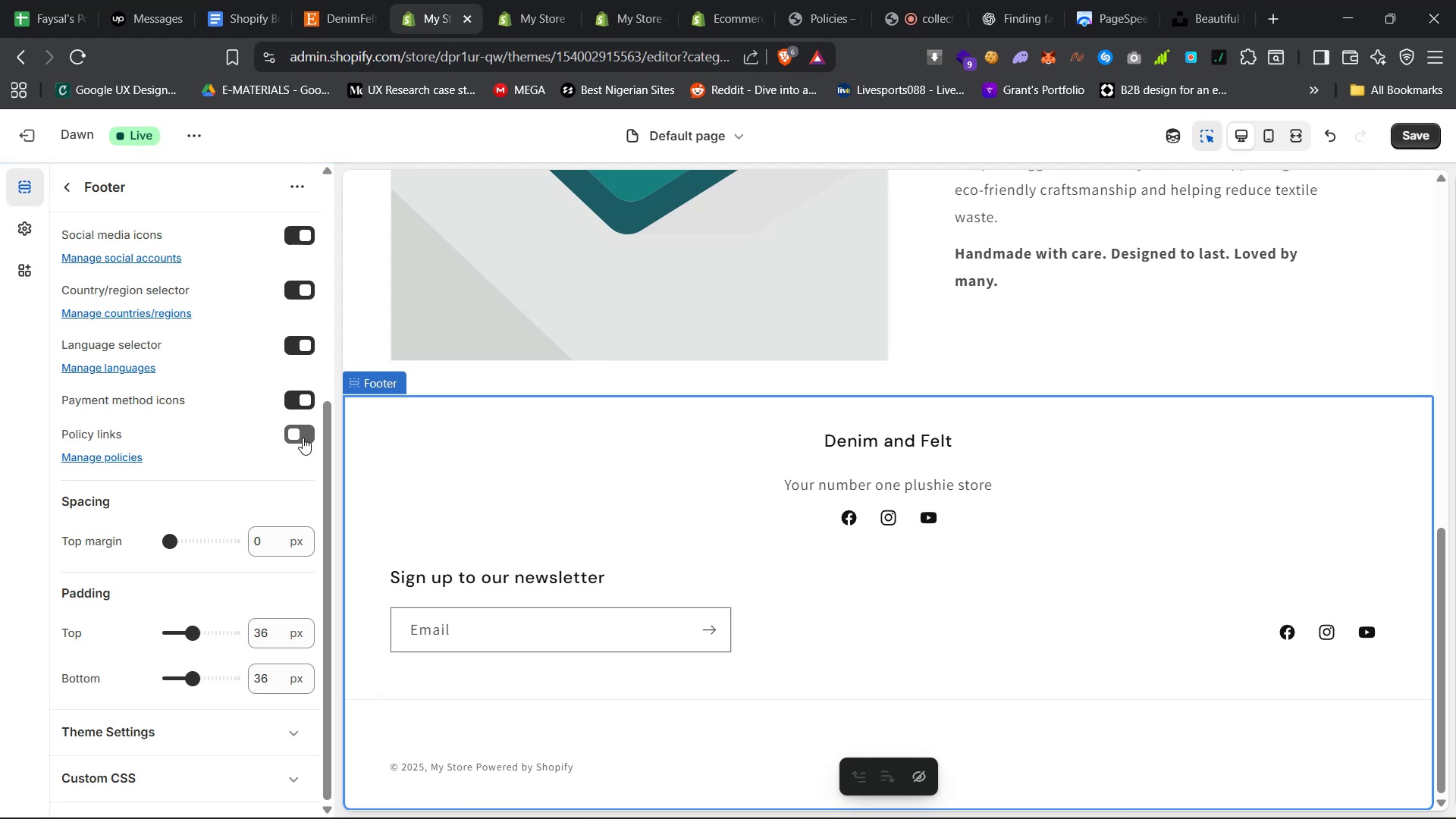 
left_click([70, 184])
 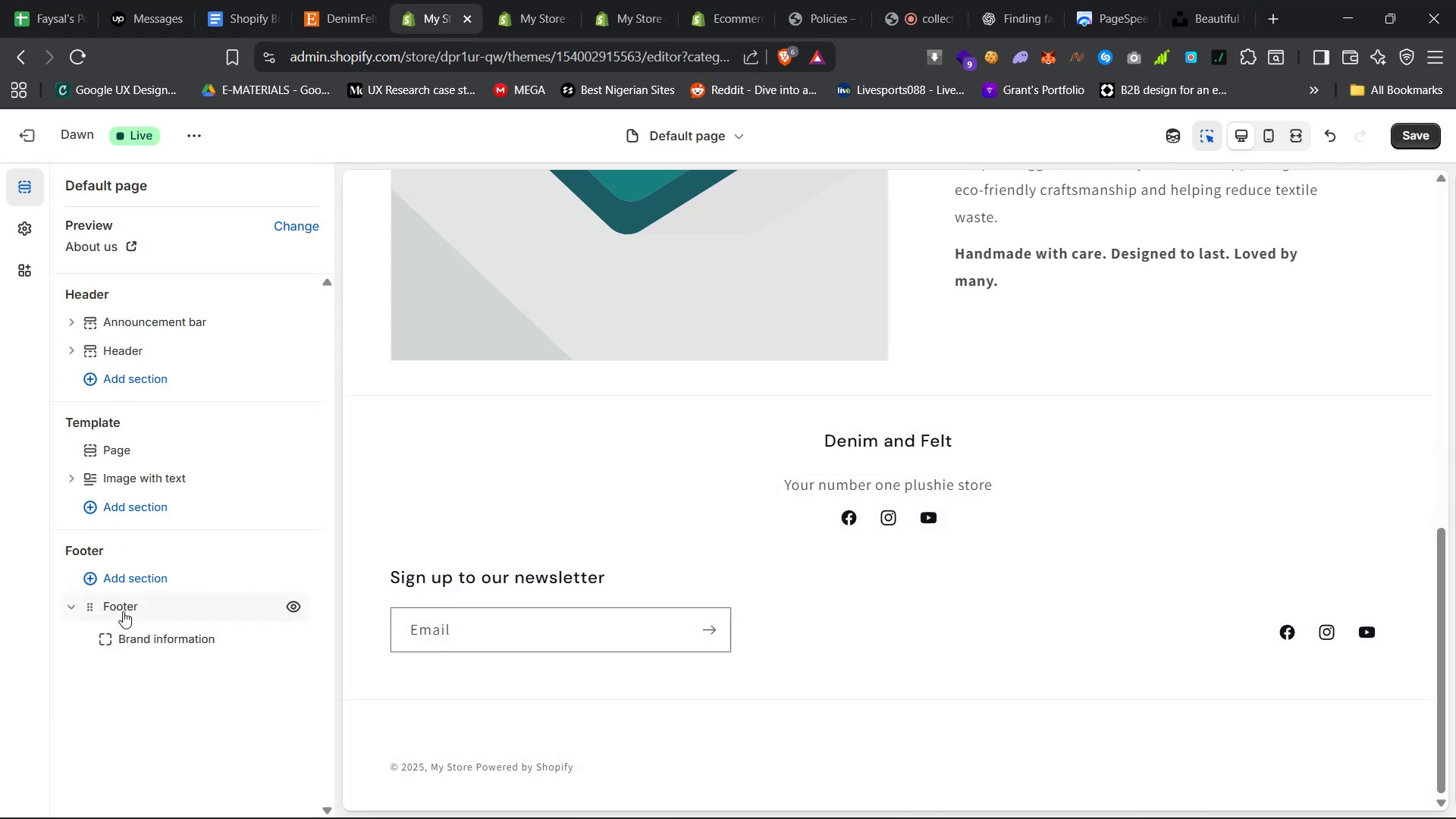 
mouse_move([138, 613])
 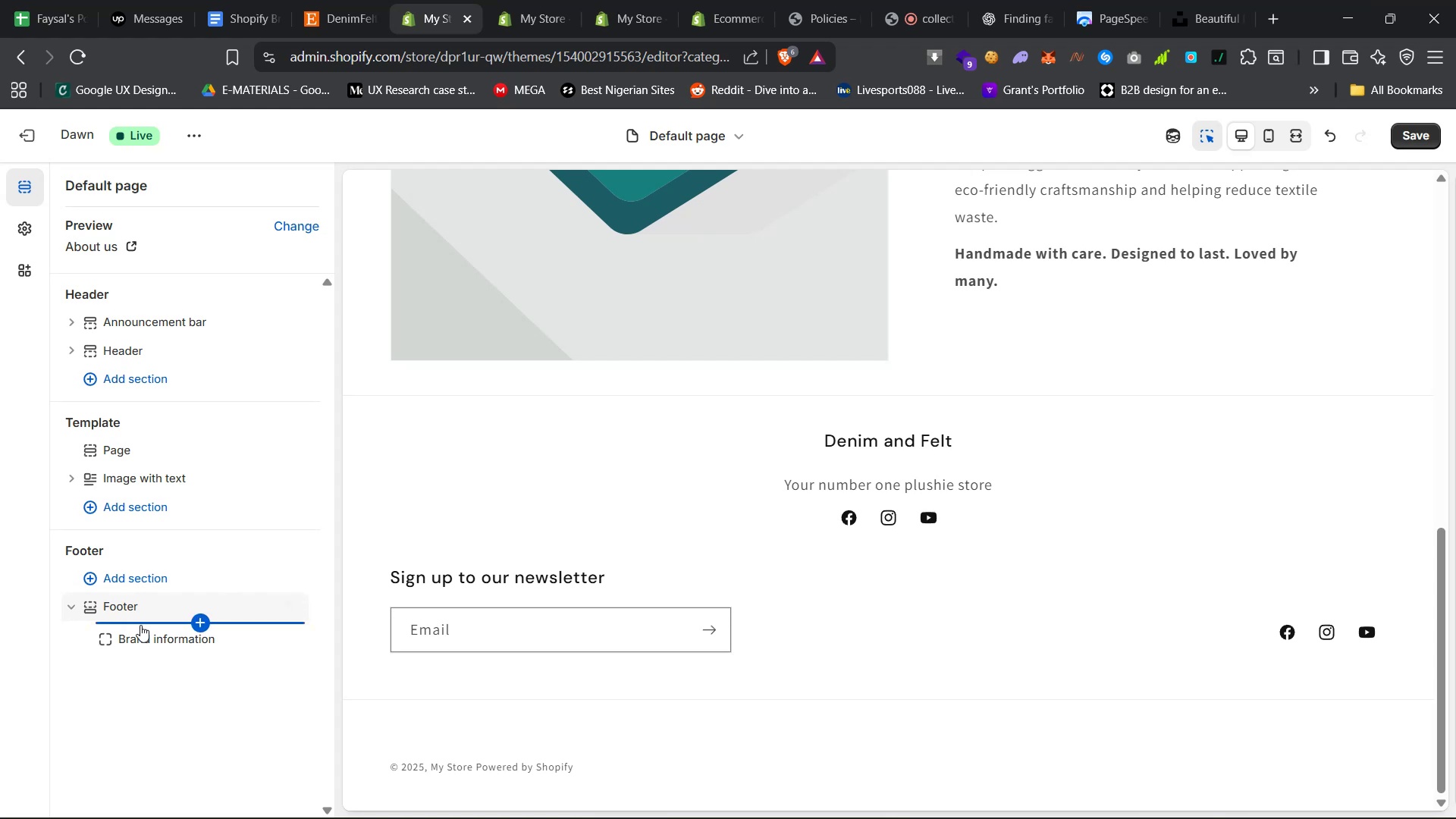 
left_click([140, 625])
 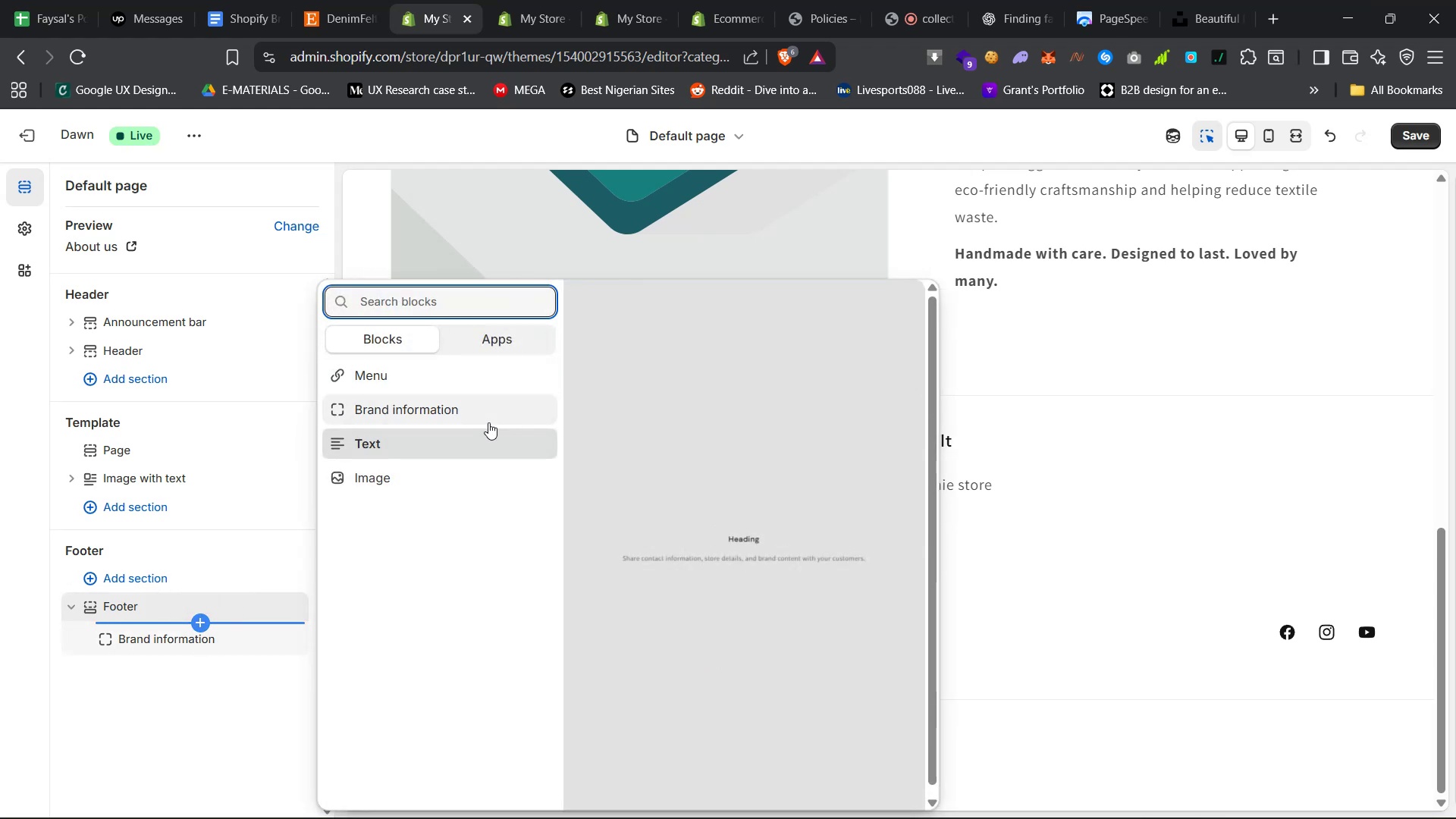 
wait(10.21)
 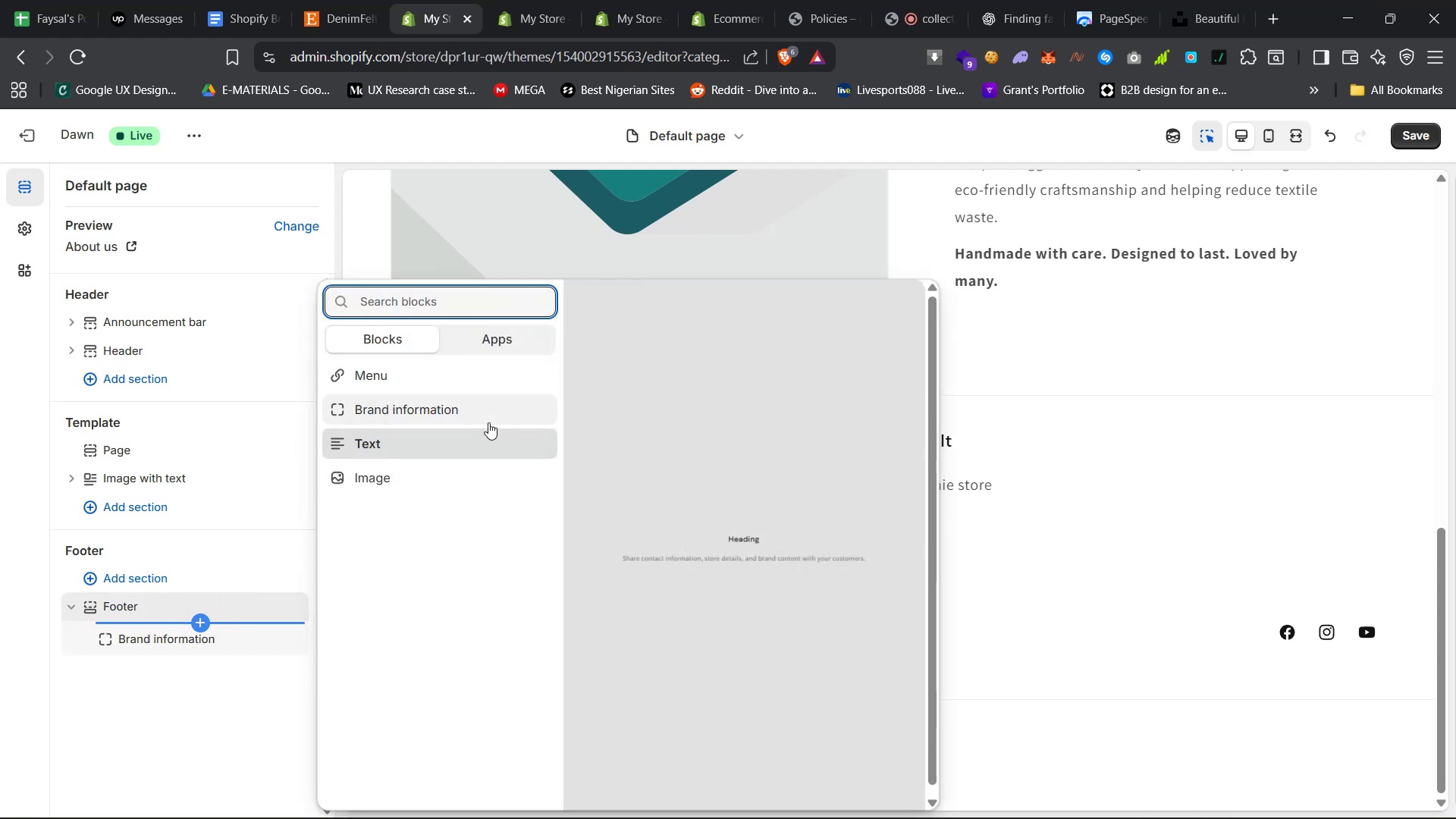 
left_click([495, 375])
 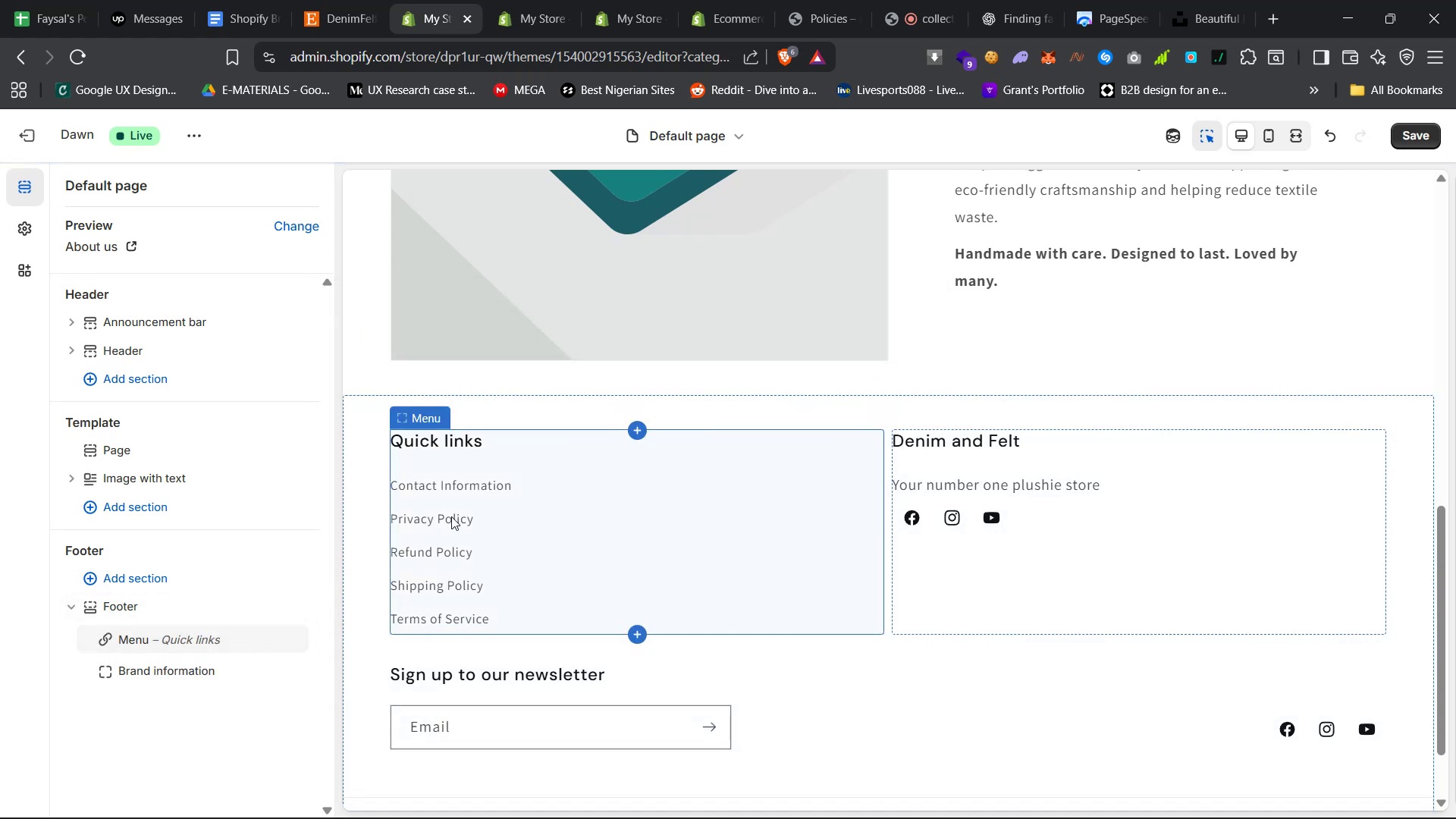 
wait(13.16)
 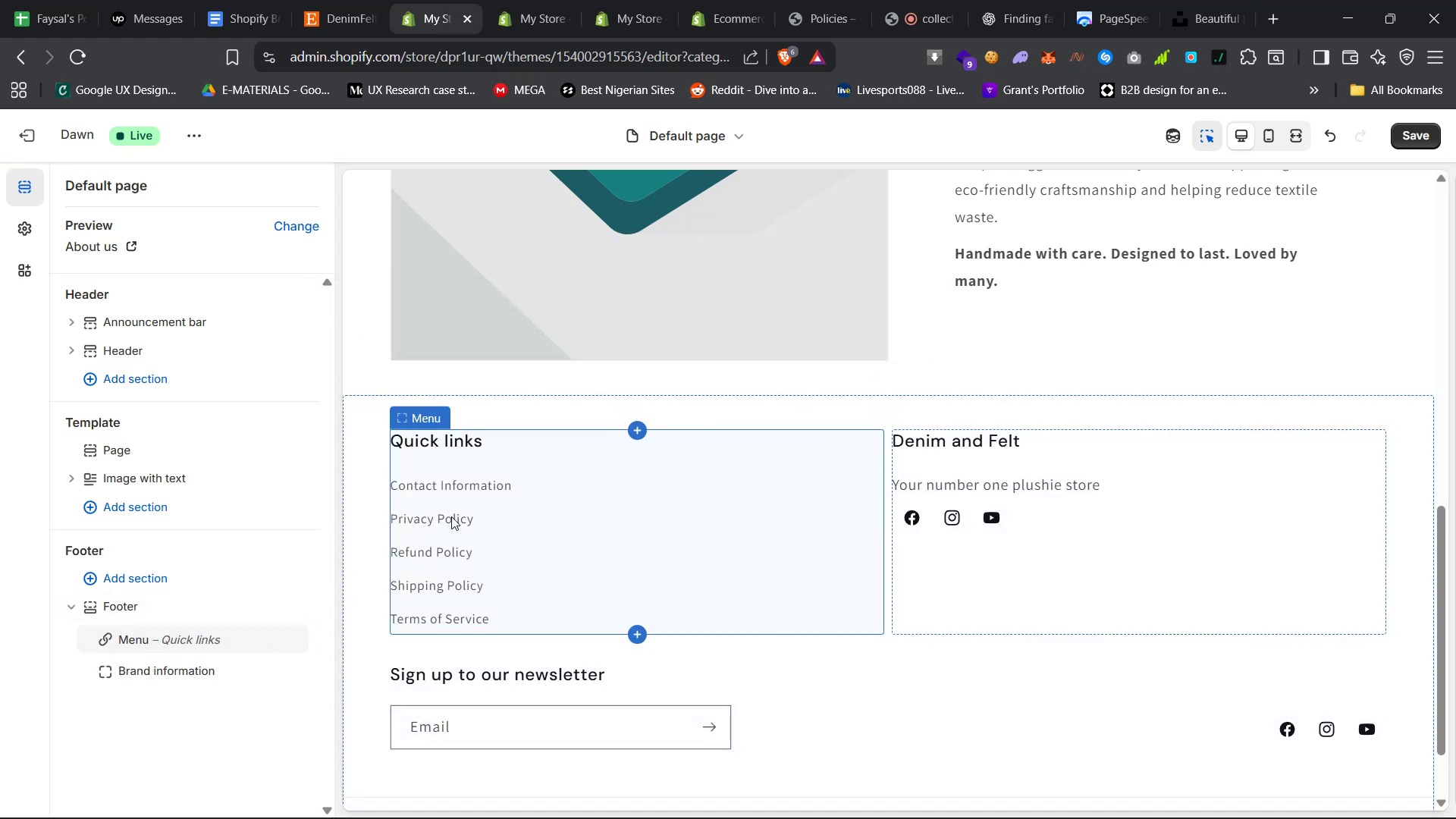 
left_click([193, 638])
 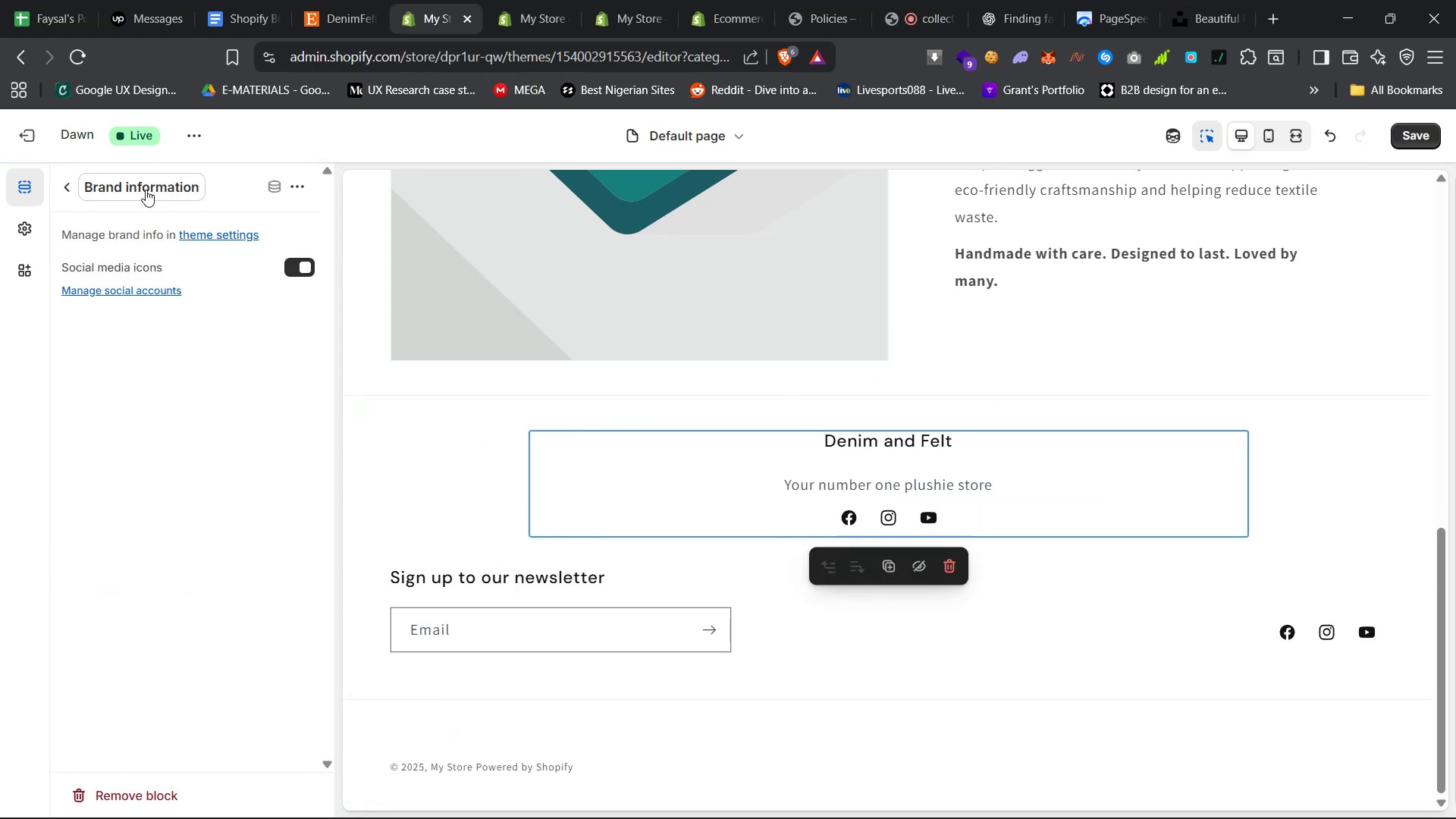 
left_click([78, 183])
 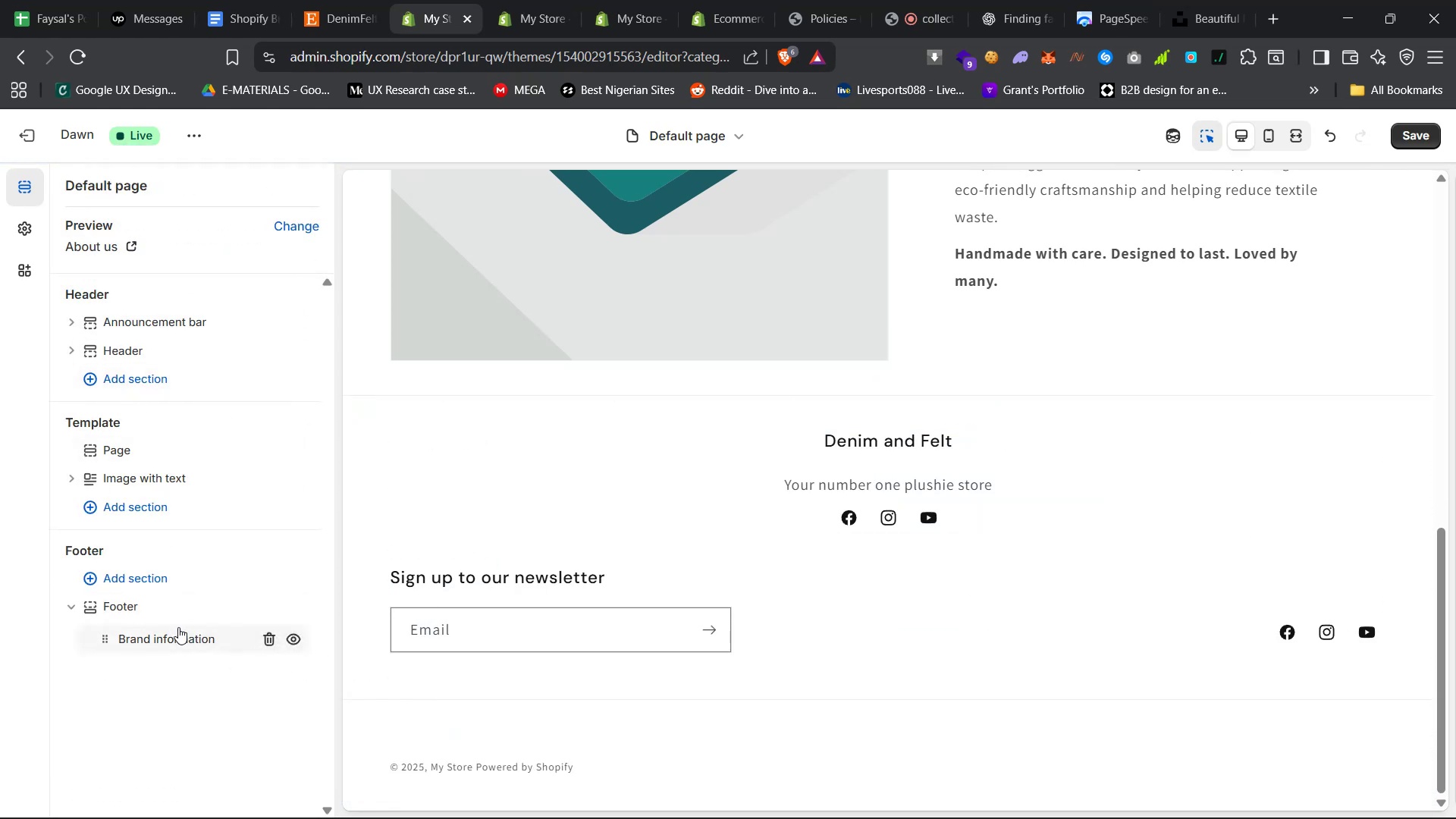 
left_click([199, 621])
 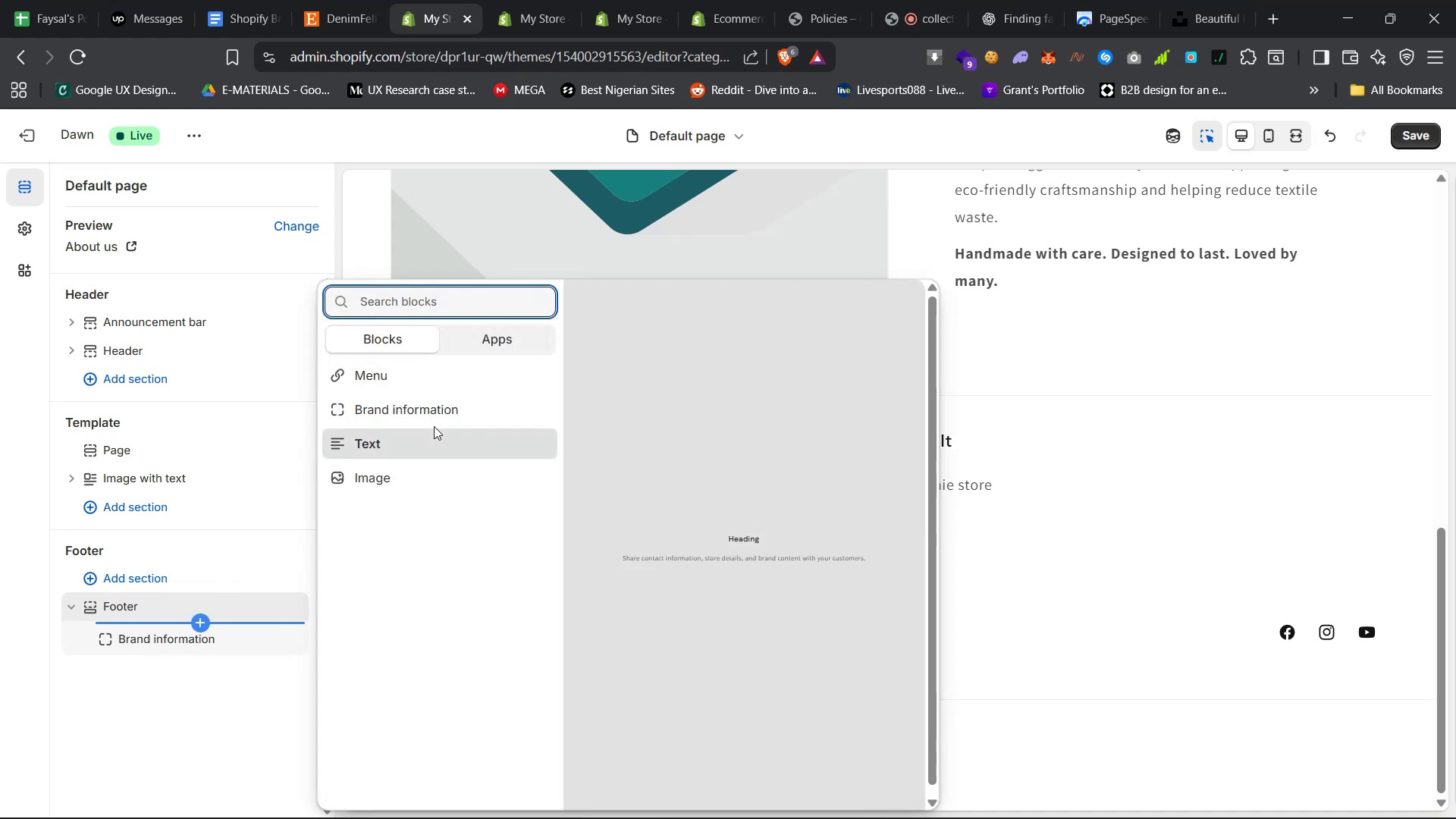 
left_click([453, 369])
 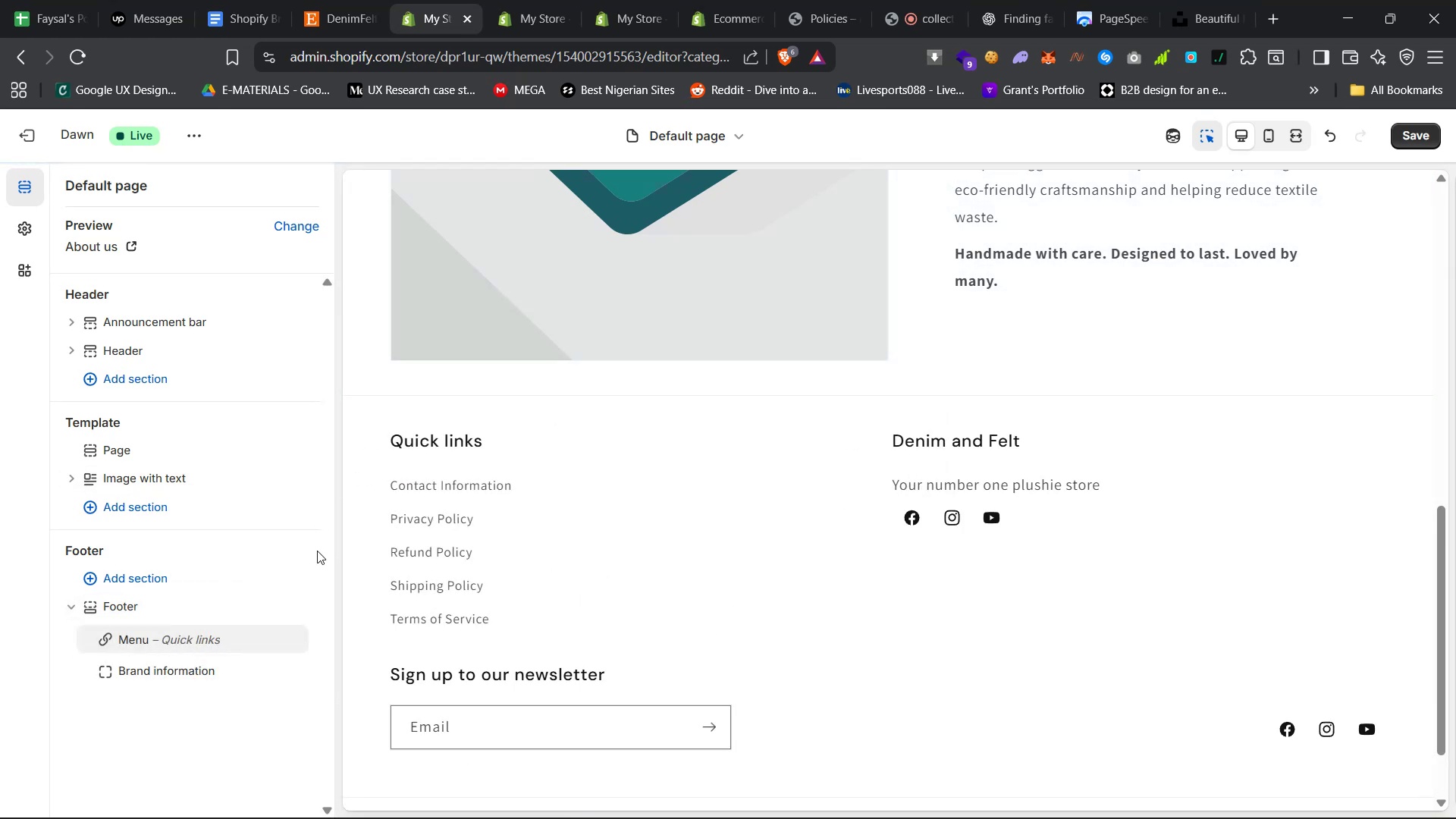 
wait(6.58)
 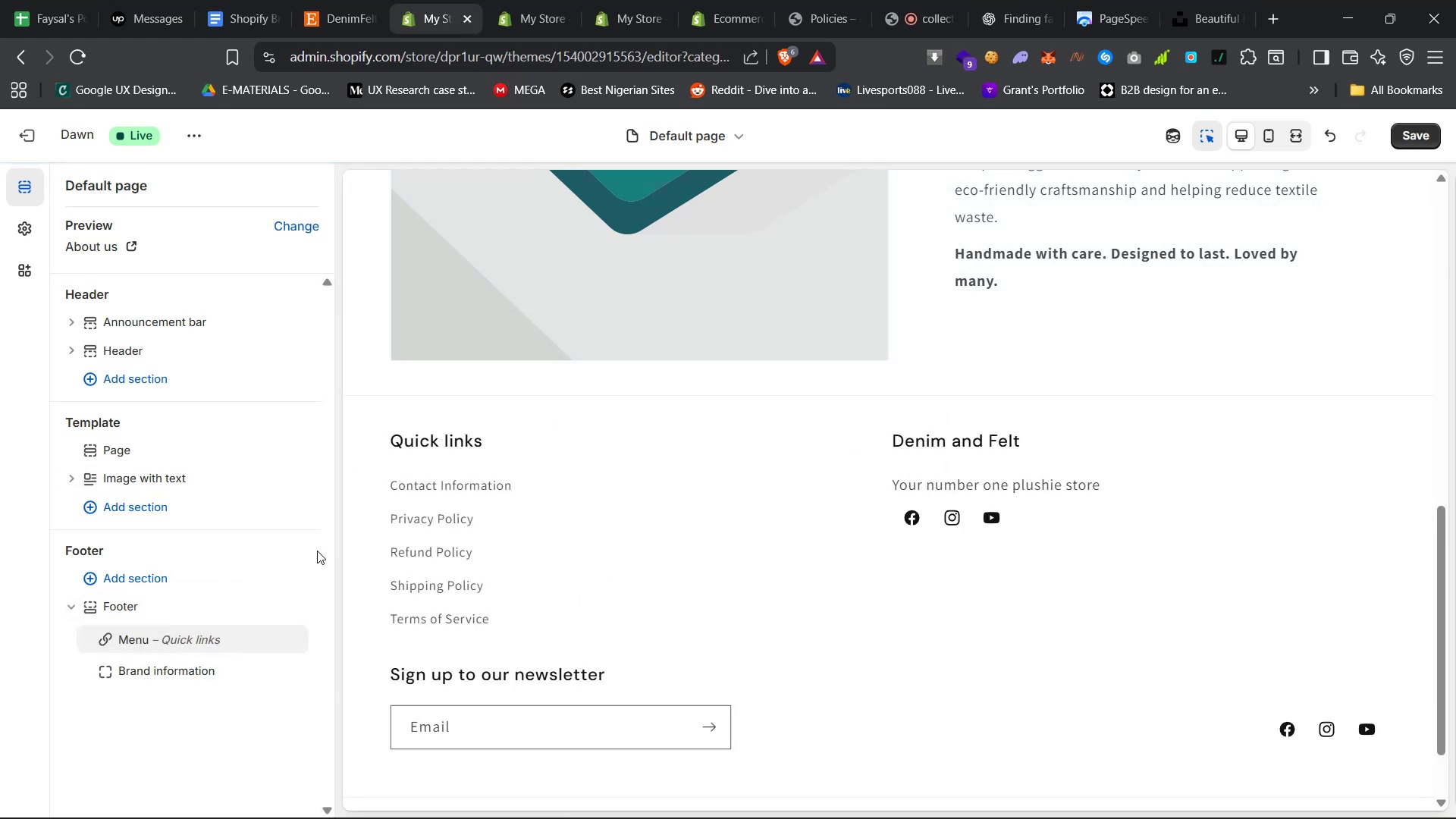 
left_click([208, 607])
 